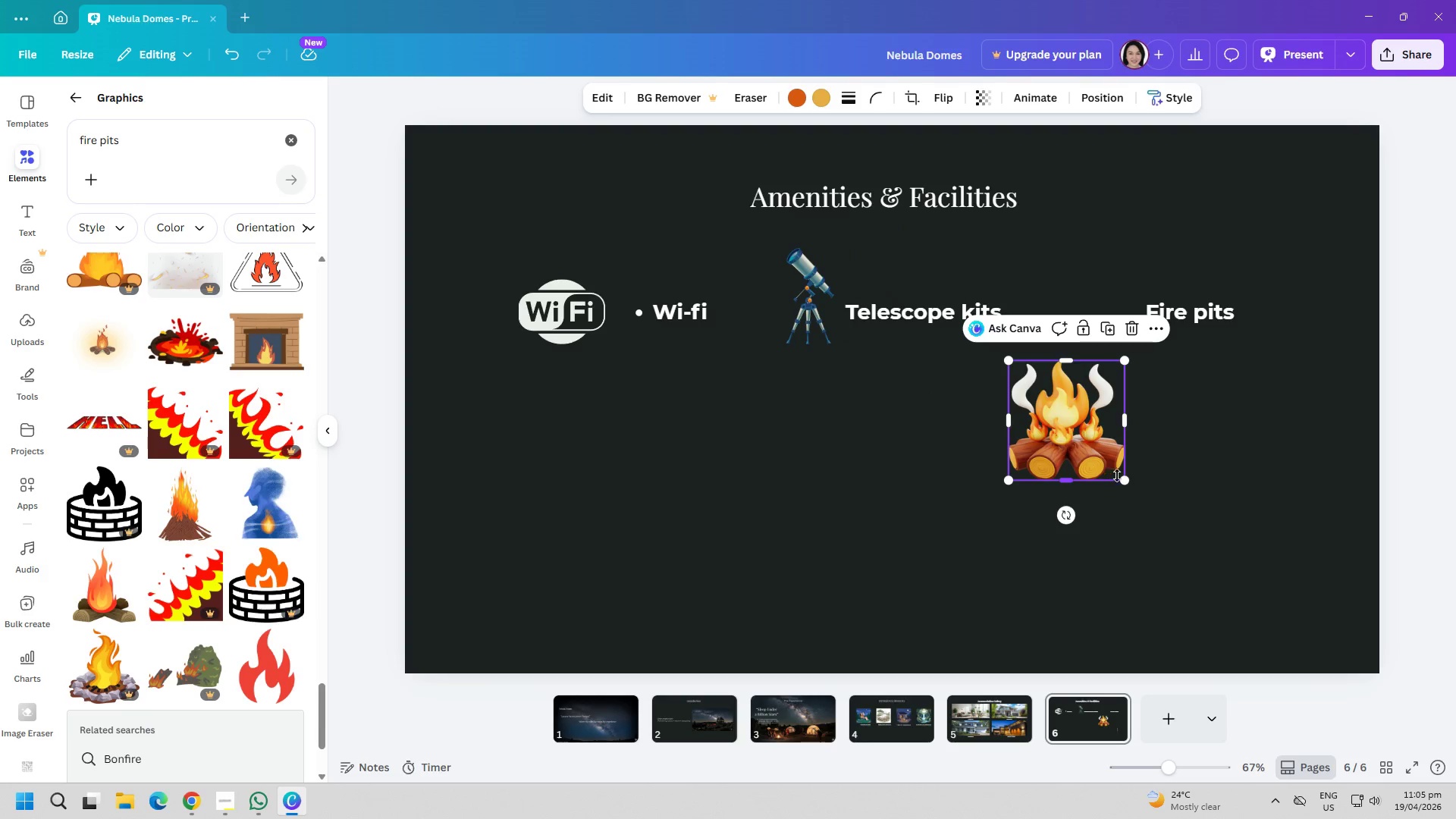 
left_click_drag(start_coordinate=[1125, 479], to_coordinate=[1111, 472])
 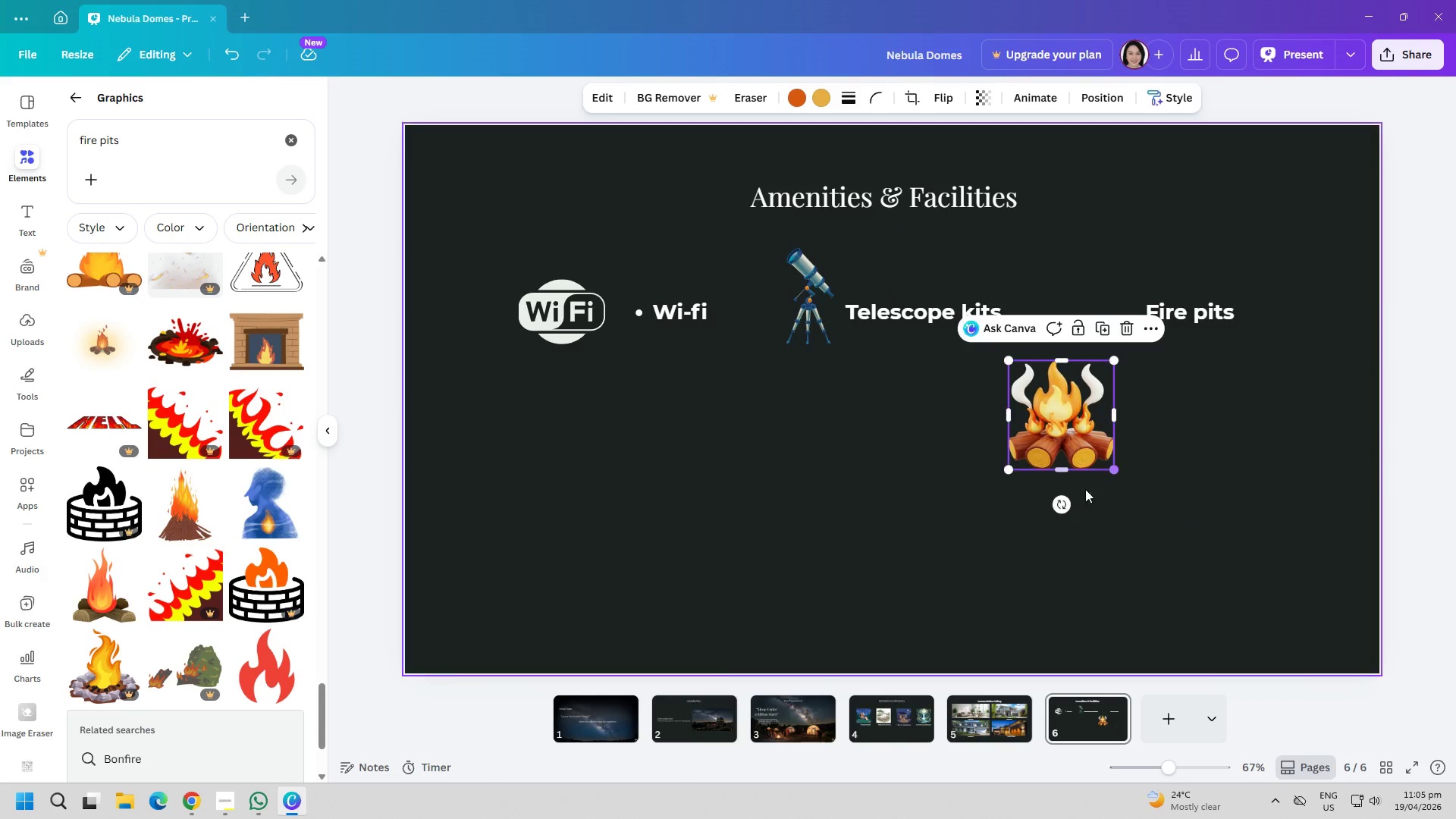 
left_click_drag(start_coordinate=[1059, 516], to_coordinate=[1058, 525])
 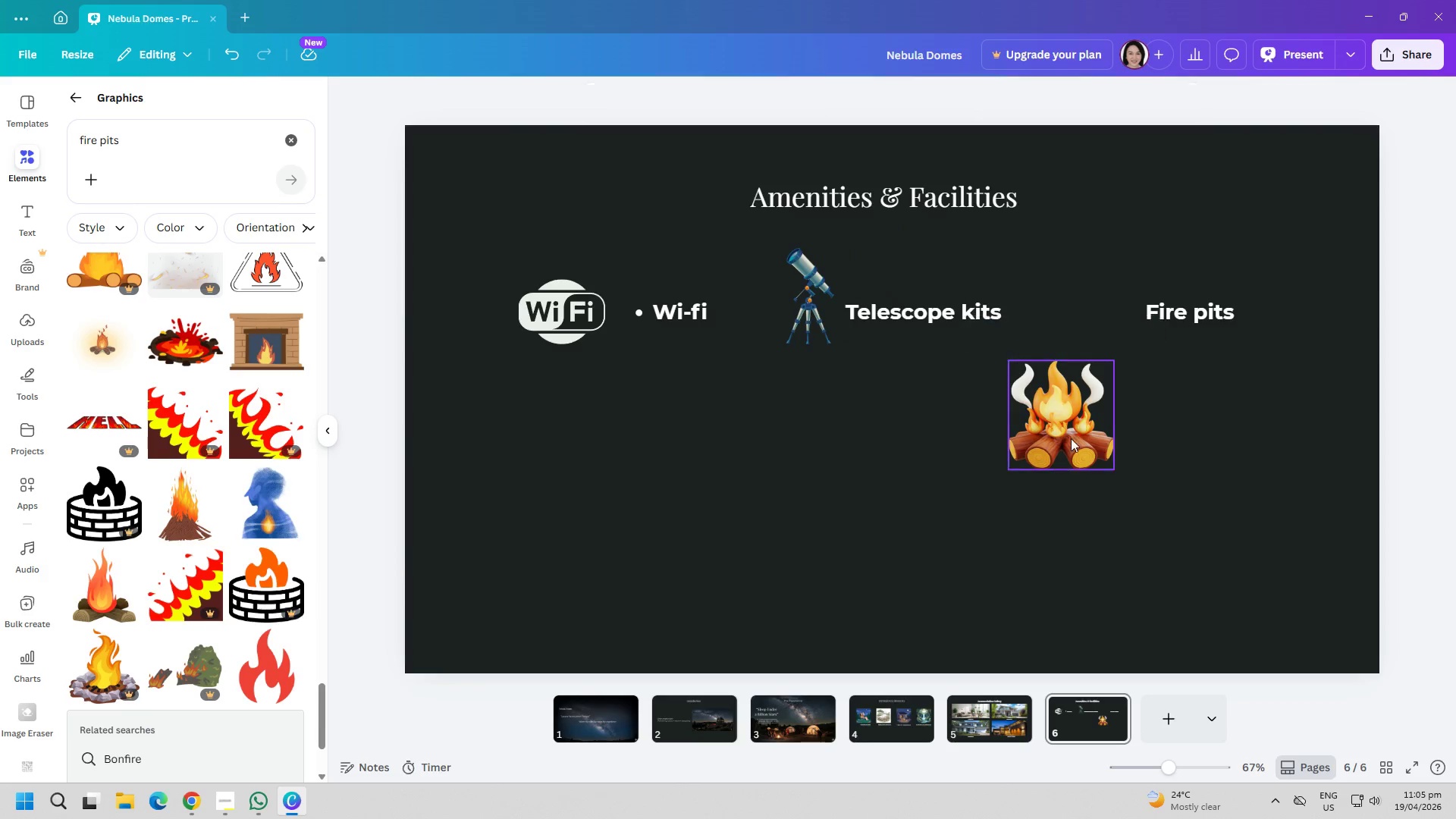 
left_click_drag(start_coordinate=[1073, 425], to_coordinate=[1096, 312])
 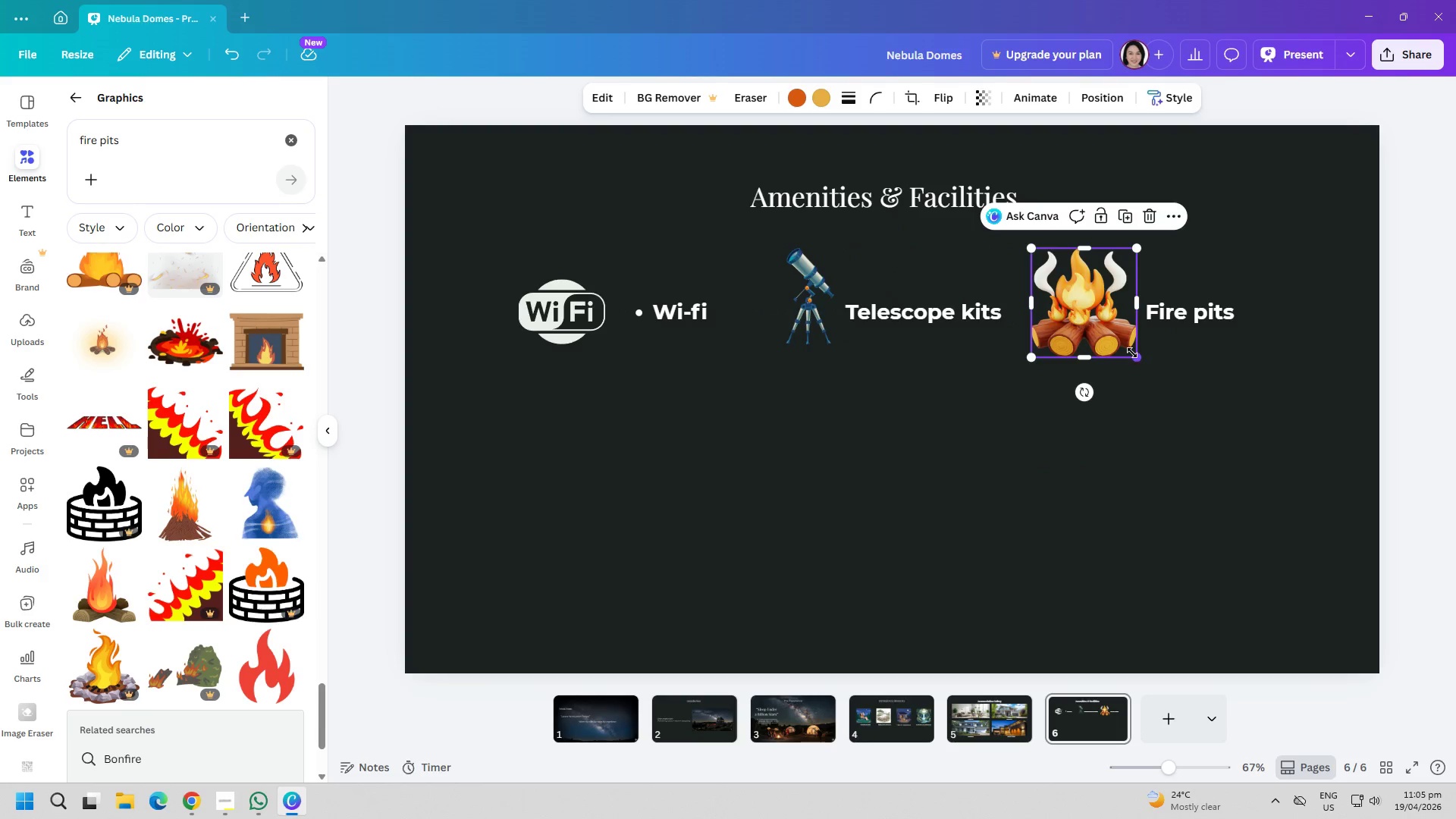 
left_click_drag(start_coordinate=[1132, 353], to_coordinate=[1106, 328])
 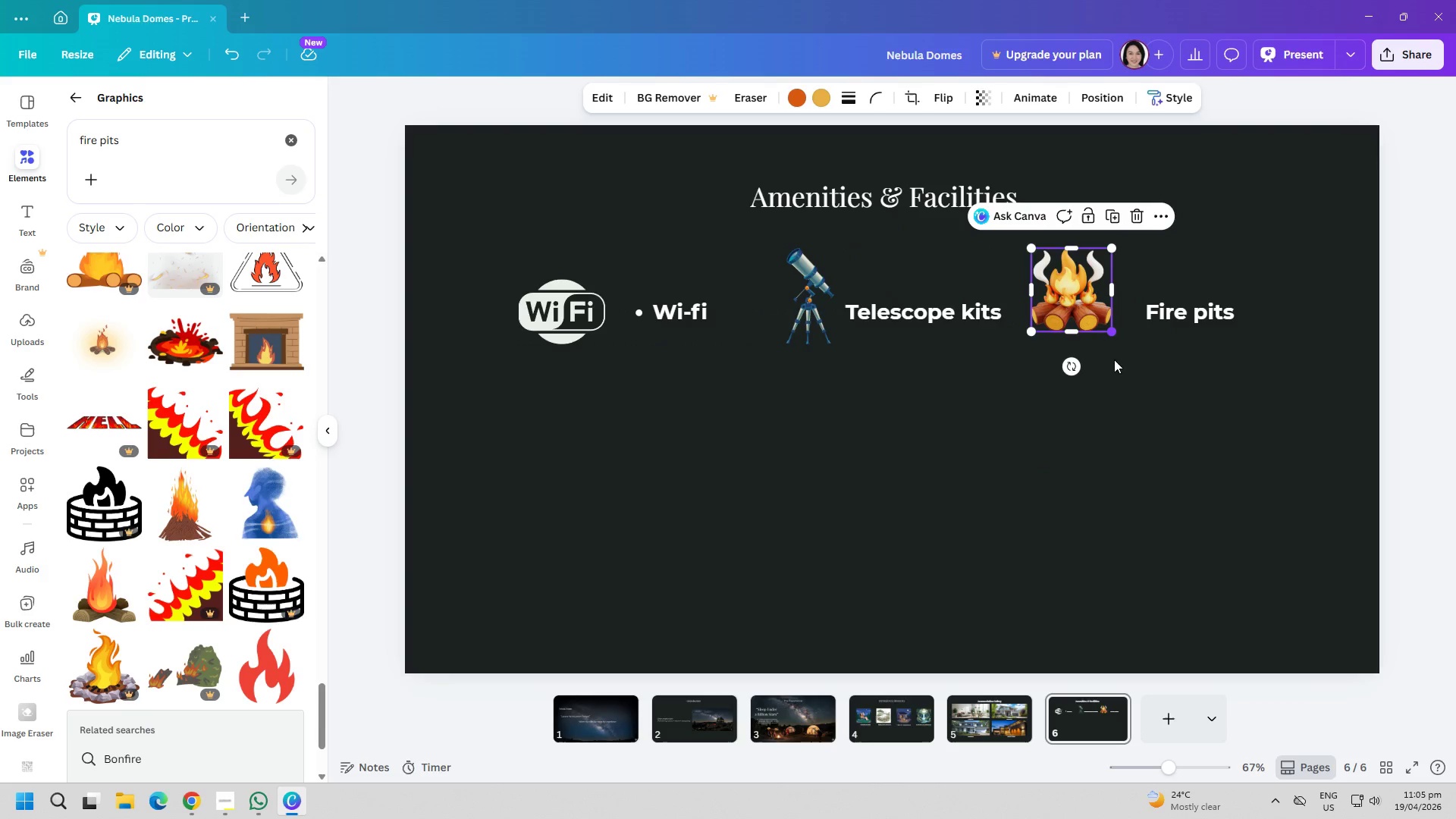 
left_click_drag(start_coordinate=[1129, 431], to_coordinate=[1129, 425])
 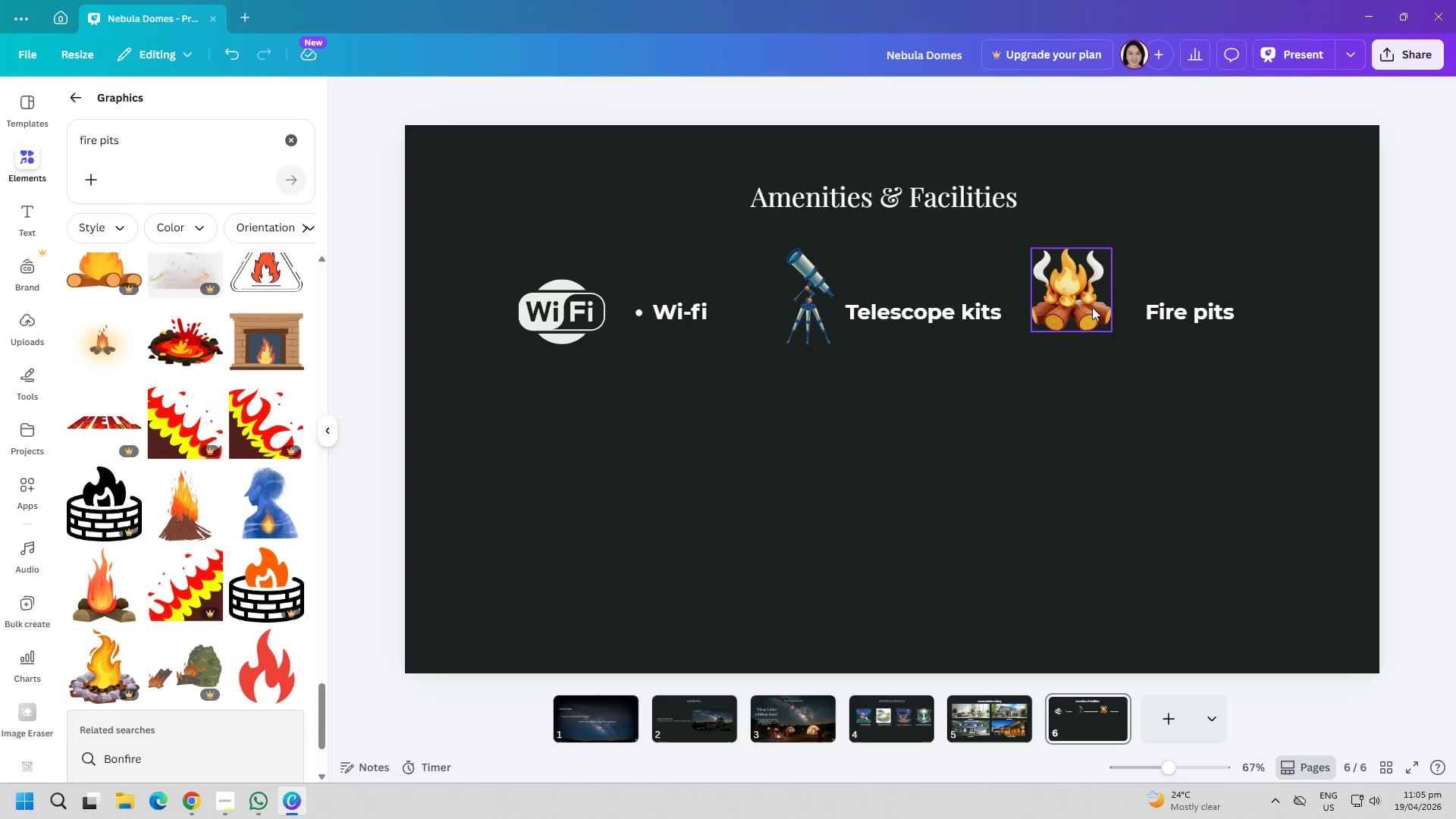 
left_click_drag(start_coordinate=[1072, 297], to_coordinate=[1088, 303])
 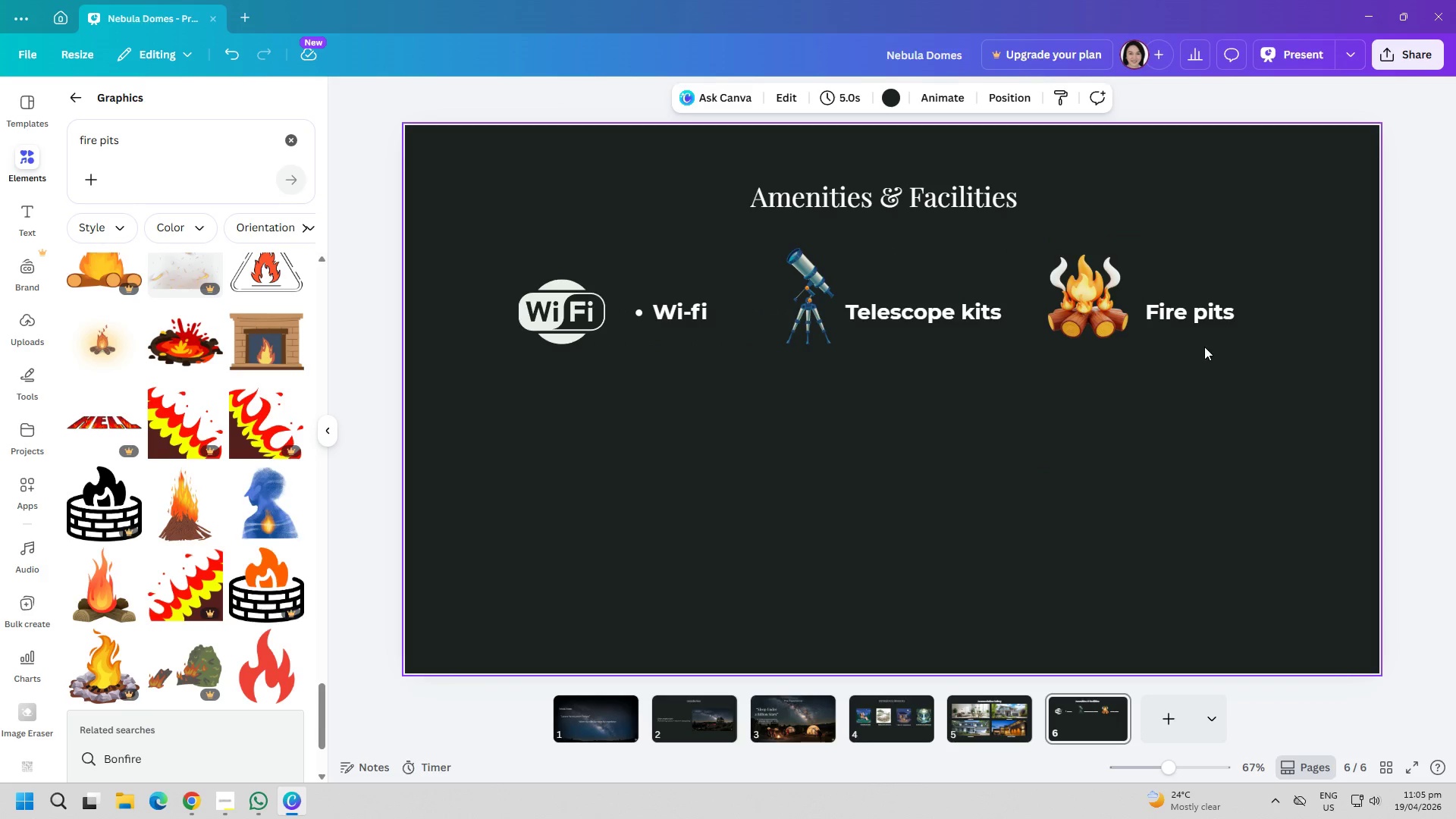 
left_click_drag(start_coordinate=[1186, 311], to_coordinate=[1194, 313])
 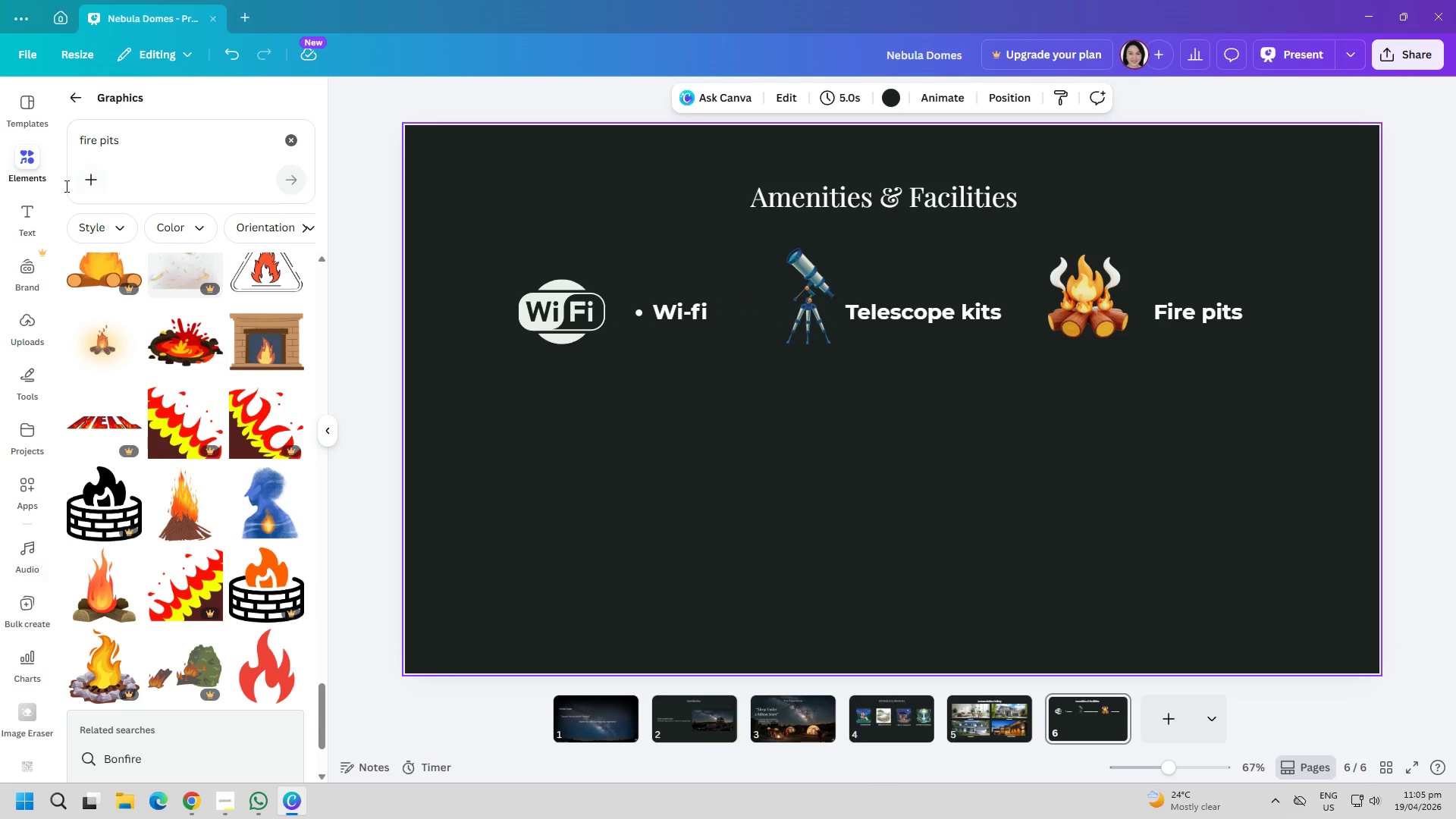 
left_click([31, 216])
 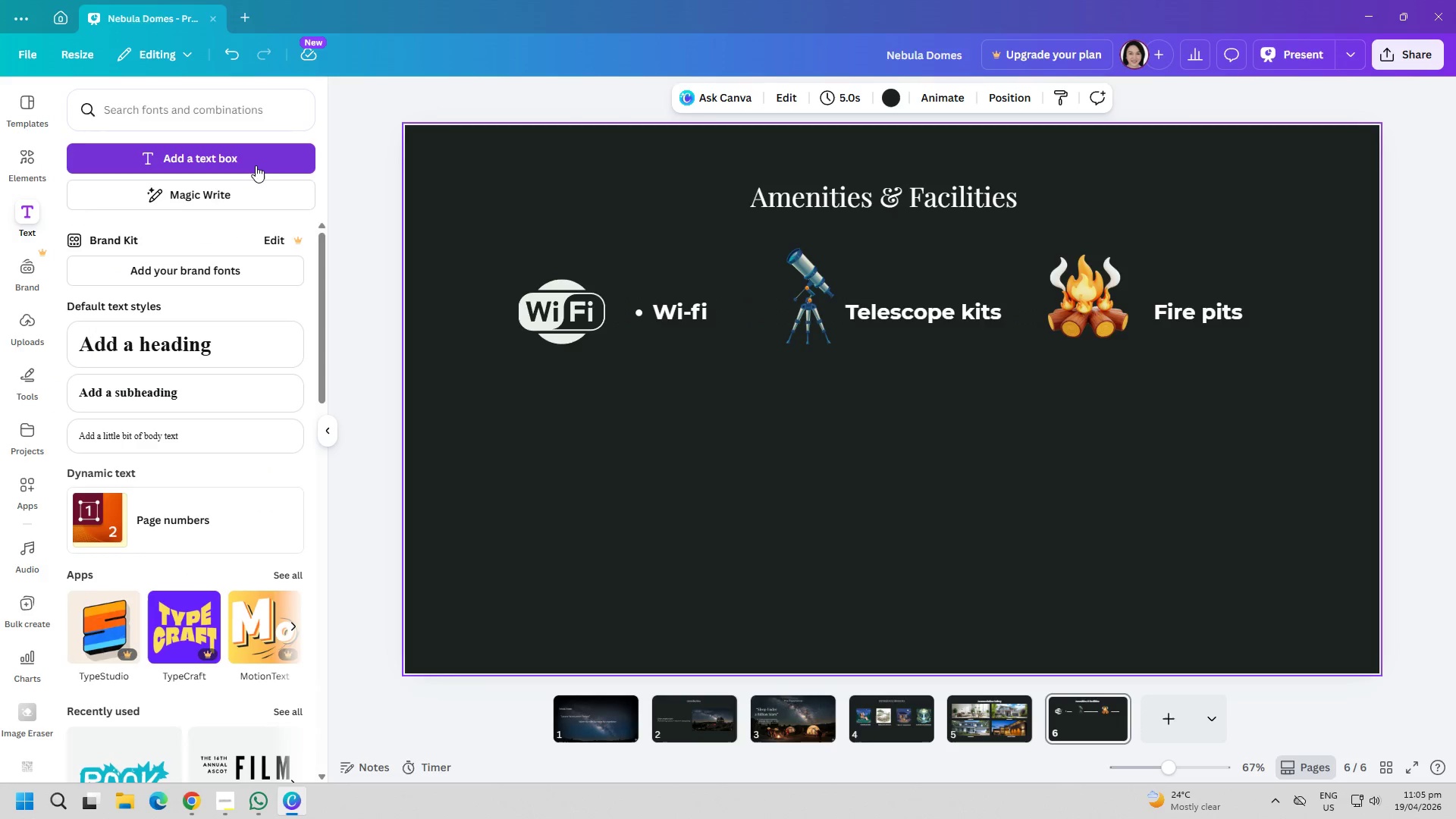 
left_click([256, 164])
 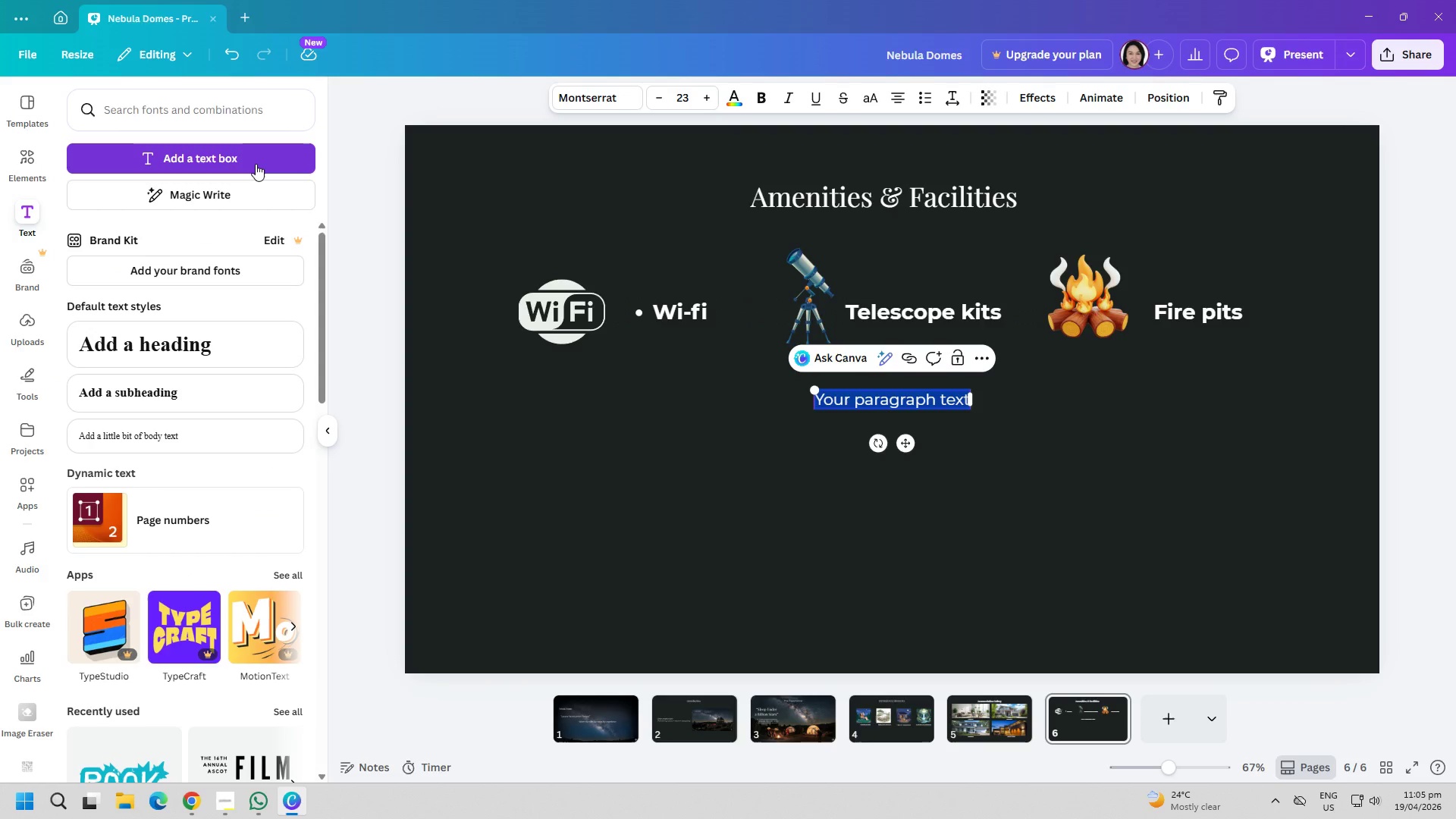 
type(Ensuite bathrooms)
 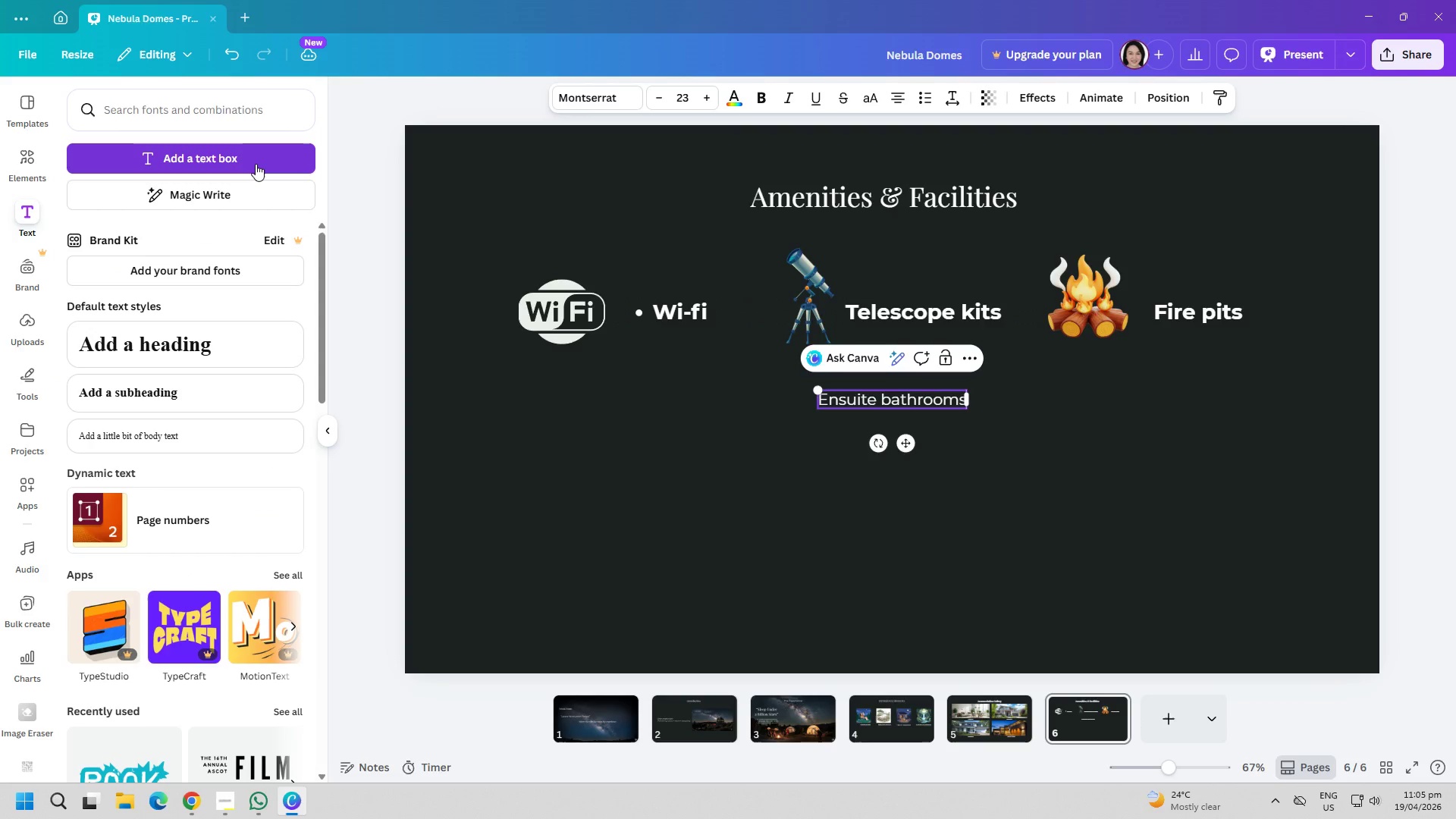 
key(Control+A)
 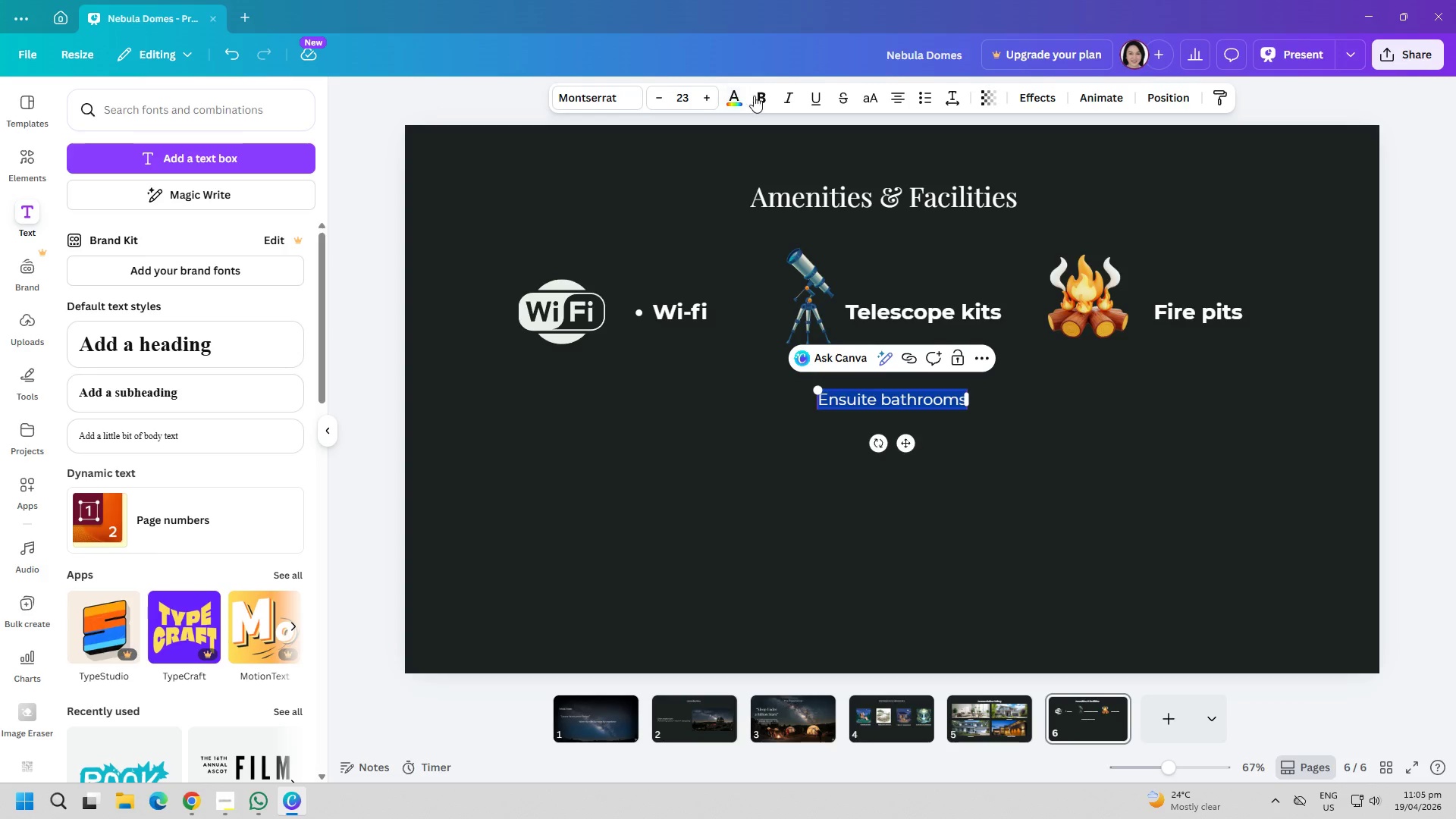 
left_click([766, 96])
 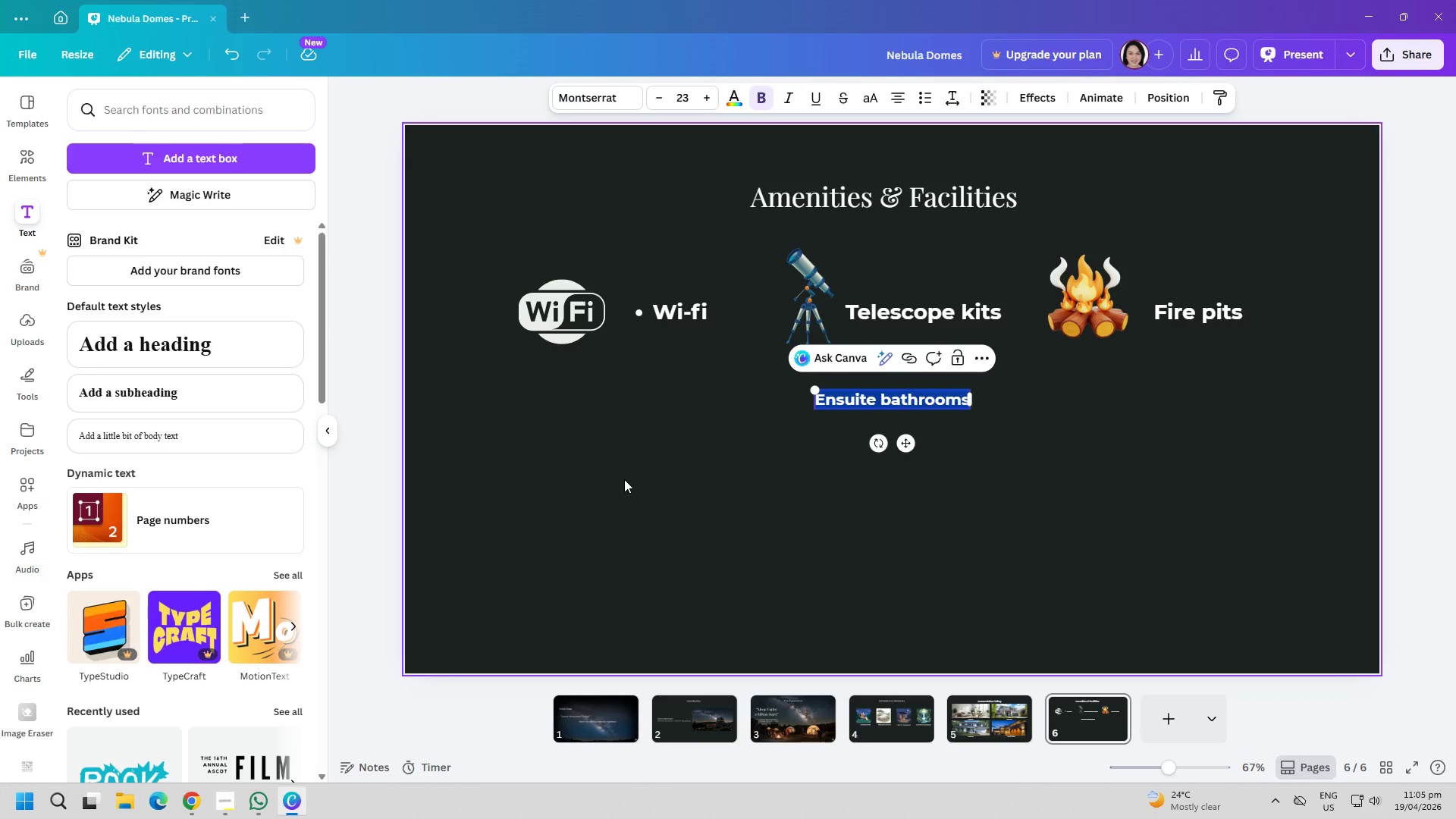 
left_click([624, 479])
 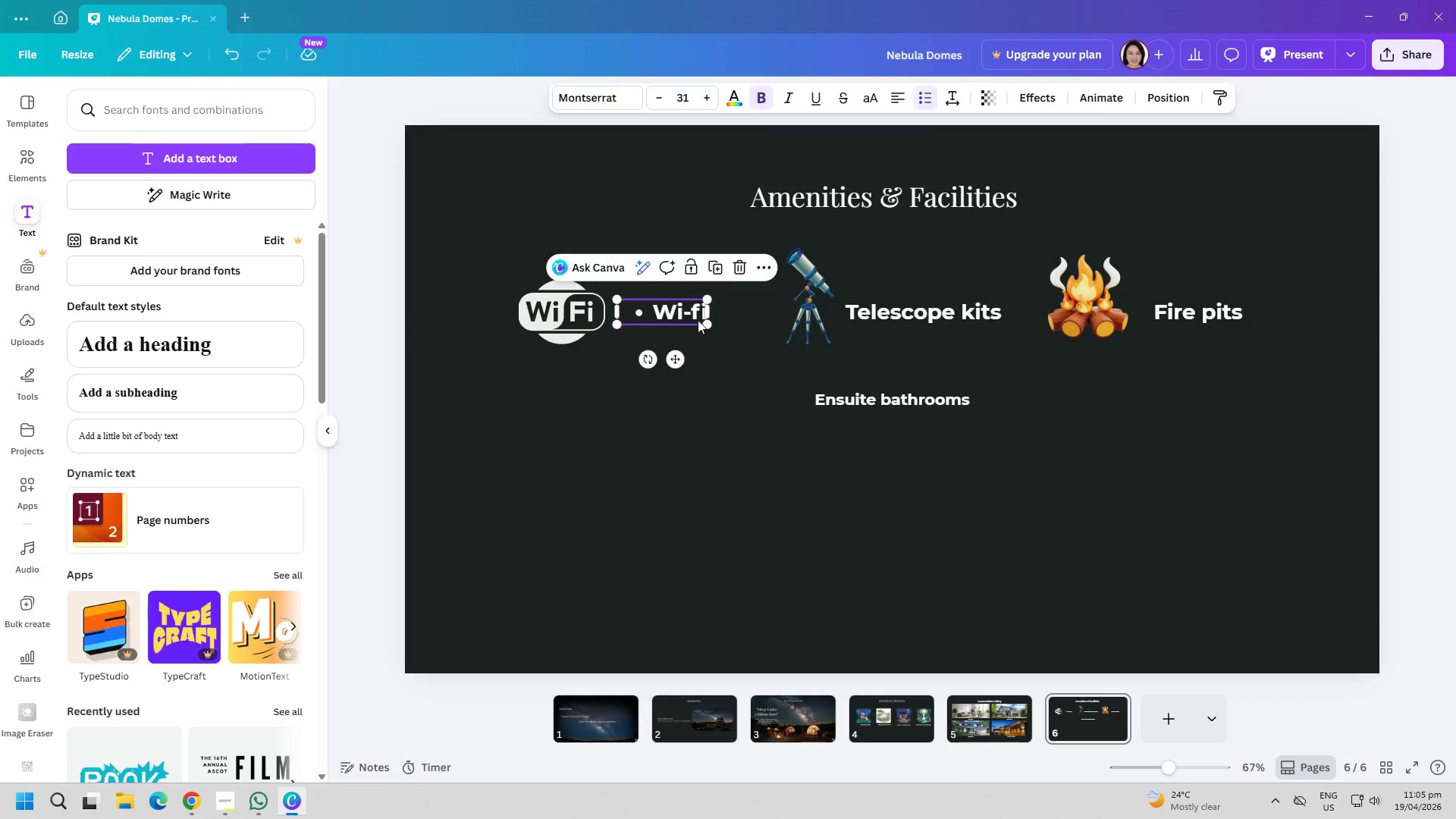 
double_click([861, 406])
 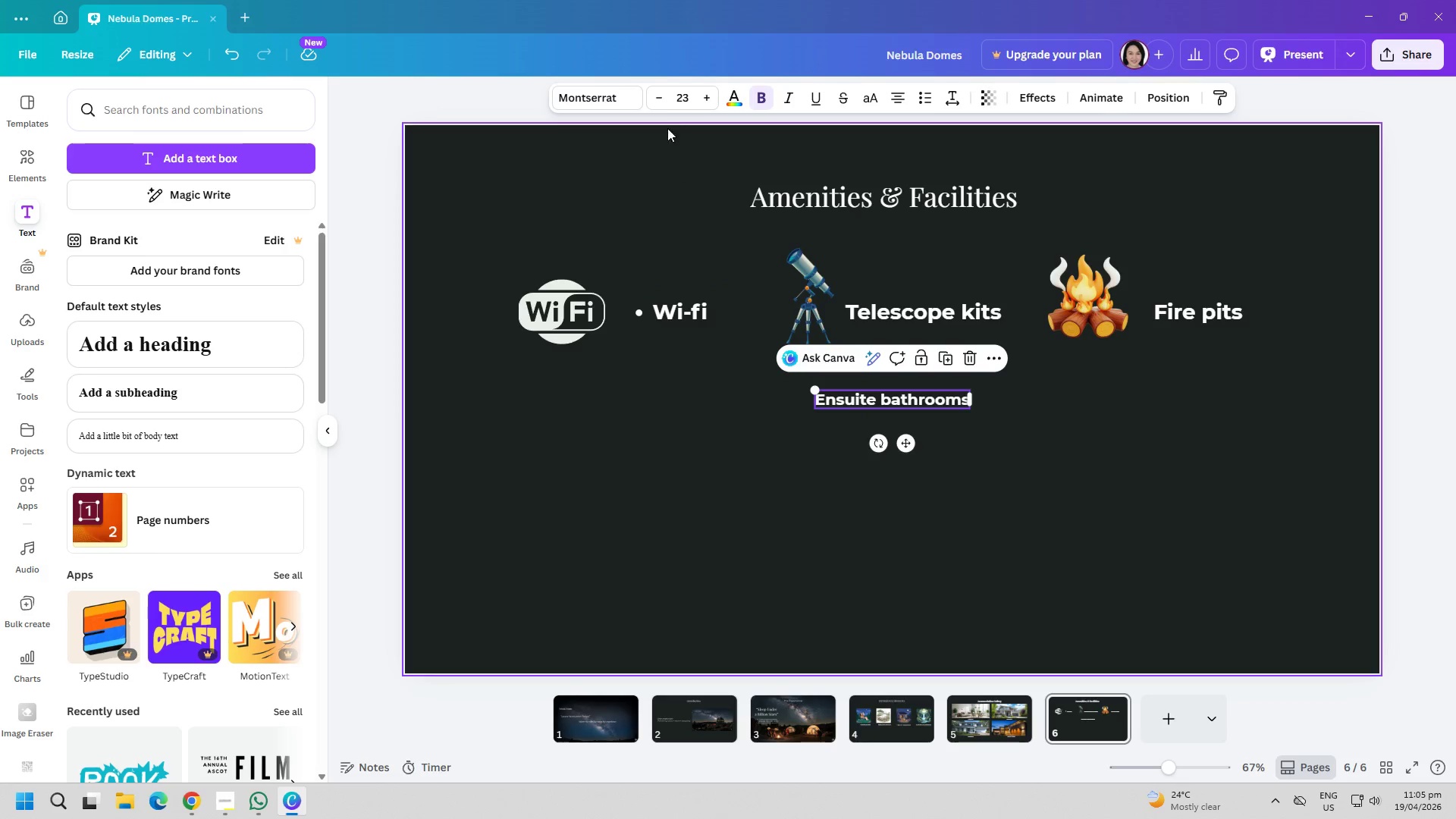 
left_click([684, 101])
 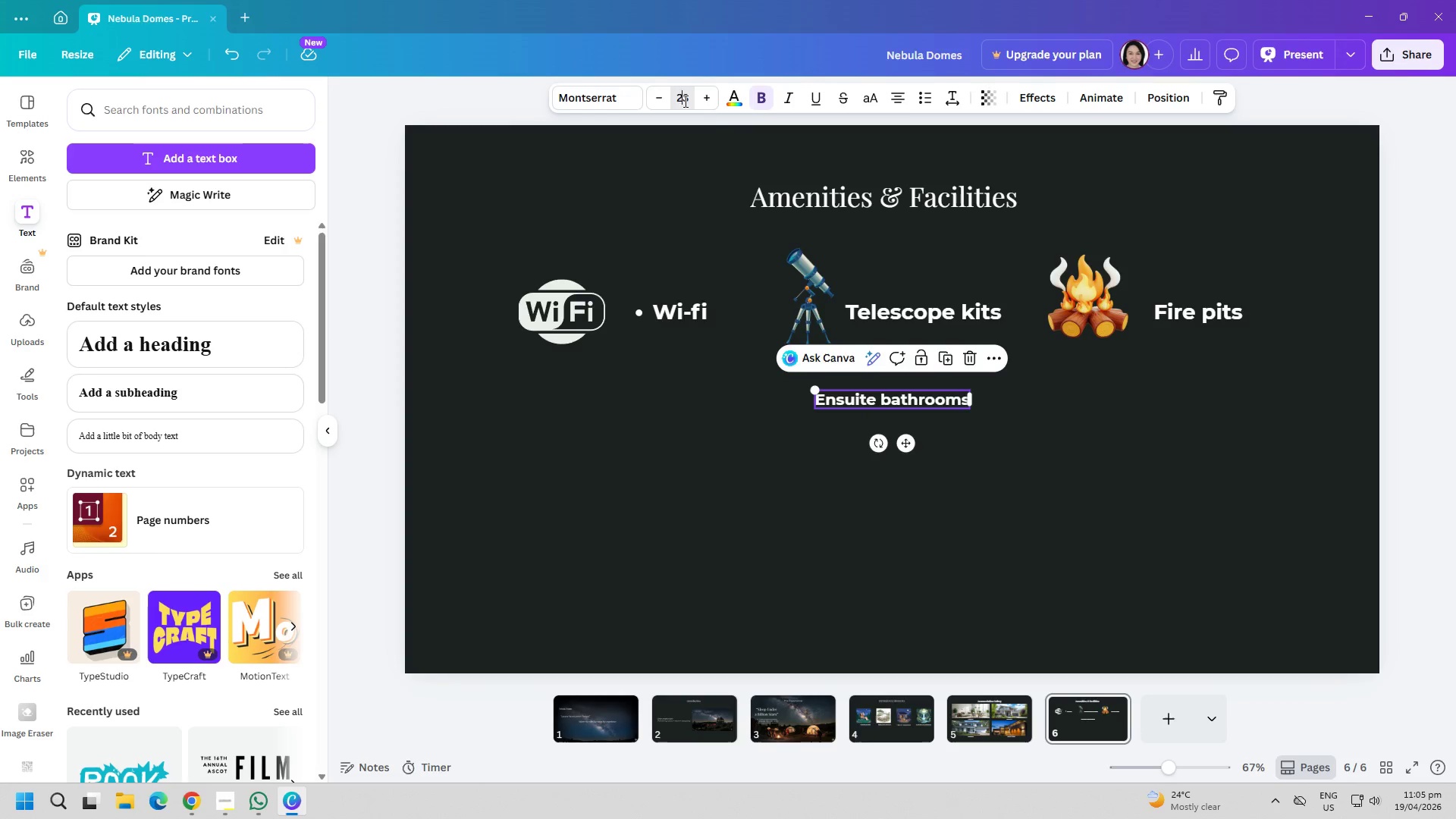 
type(31)
 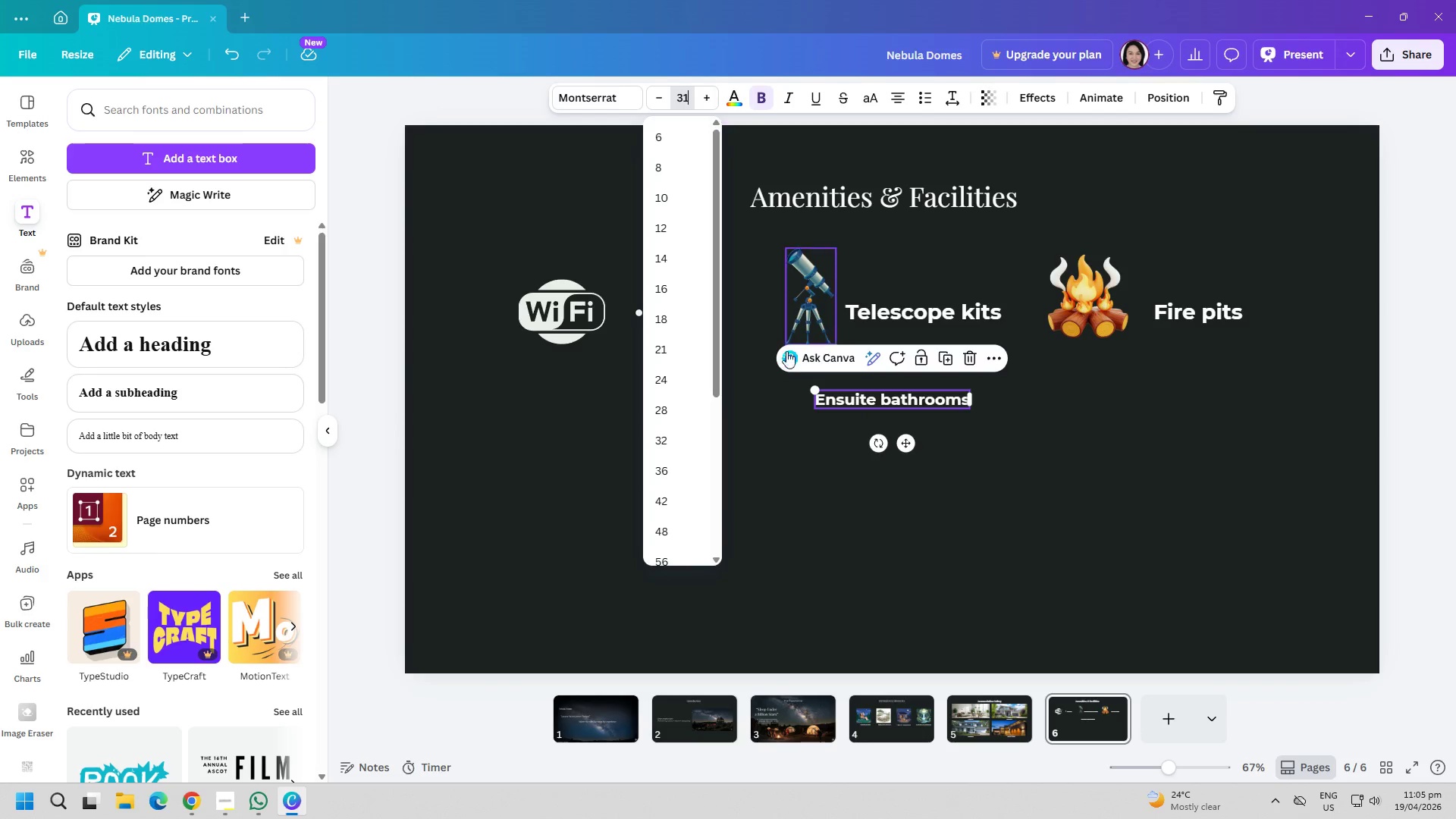 
left_click_drag(start_coordinate=[706, 496], to_coordinate=[720, 504])
 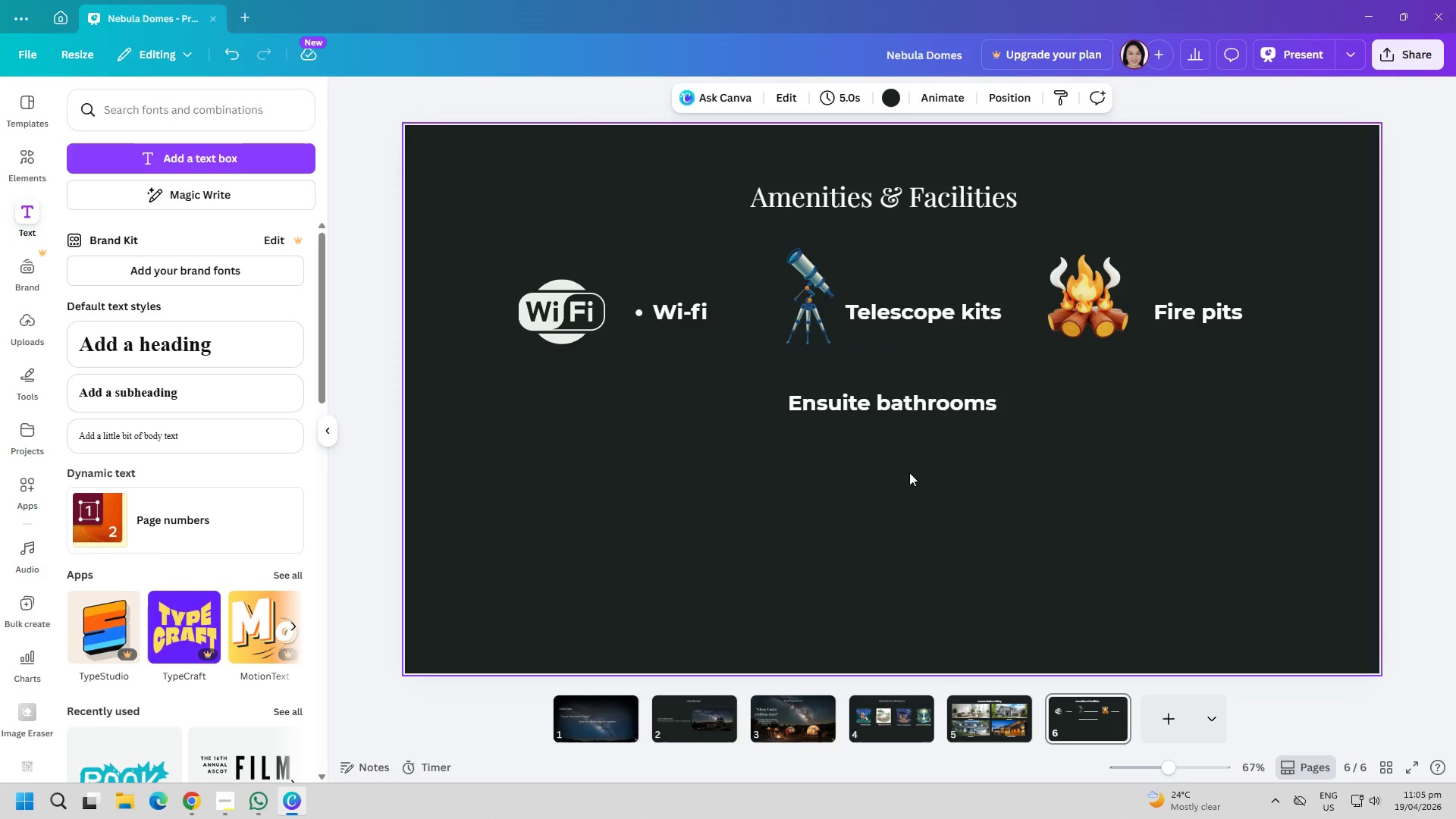 
left_click_drag(start_coordinate=[909, 410], to_coordinate=[793, 479])
 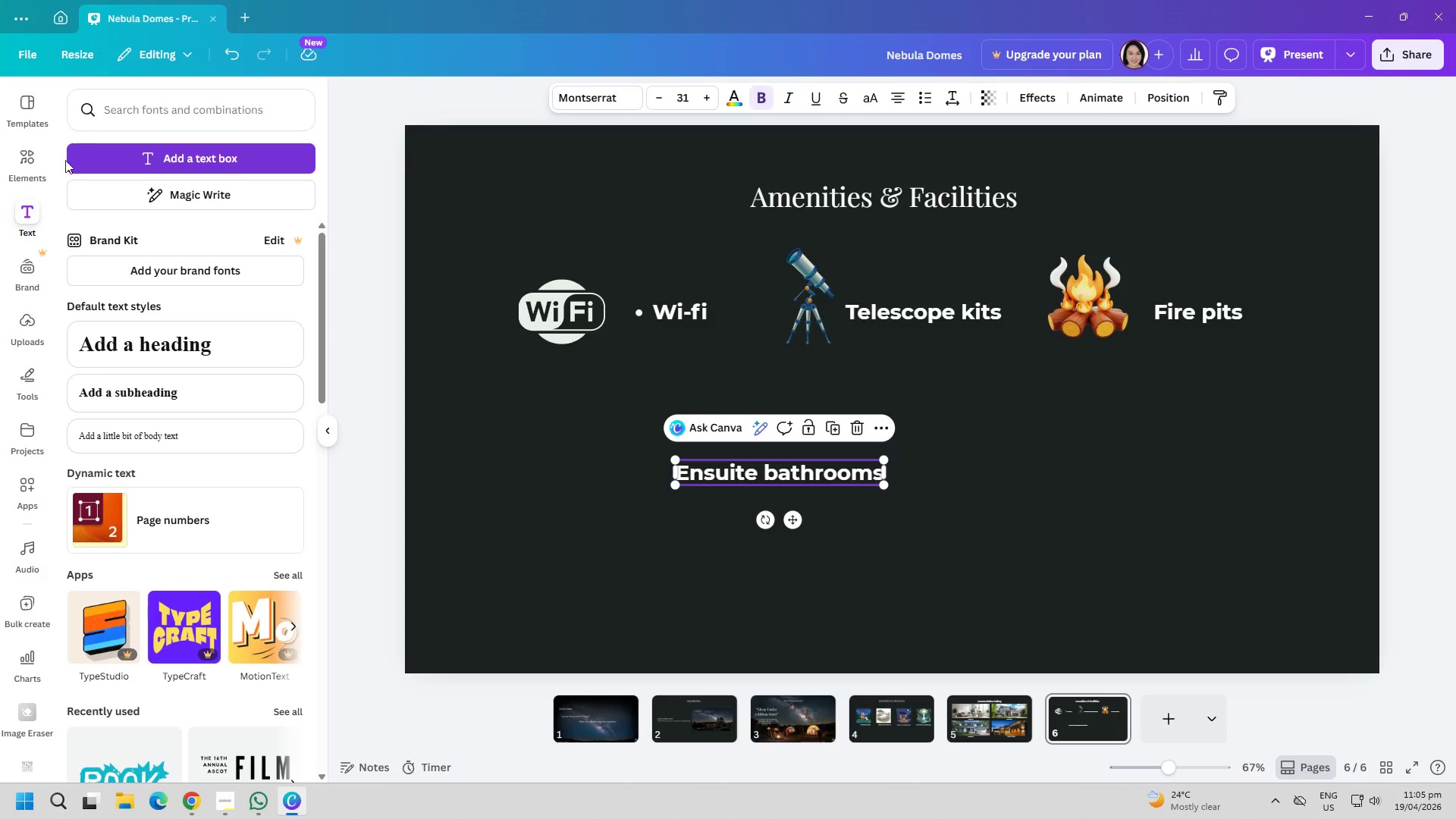 
left_click([38, 163])
 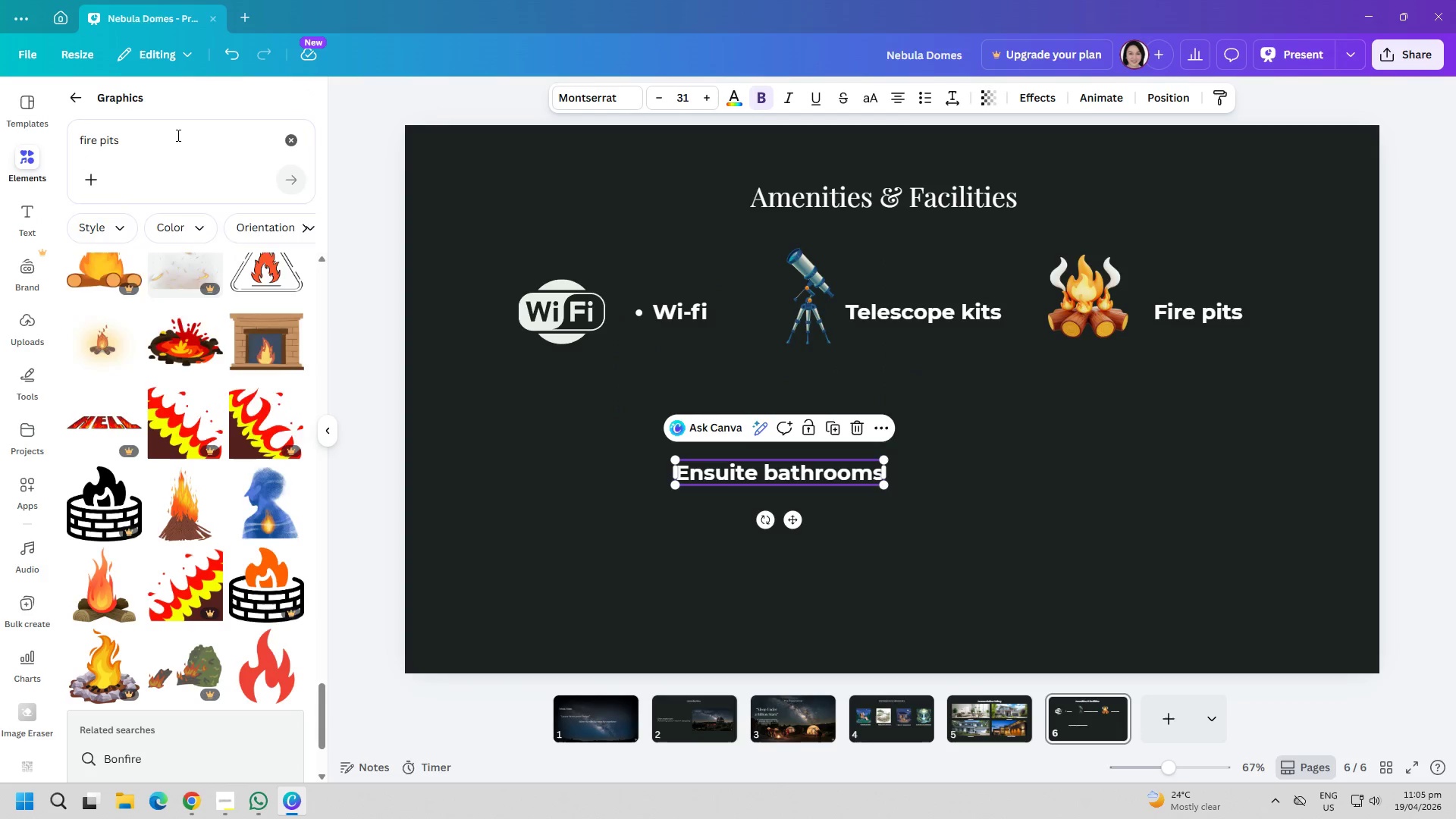 
double_click([177, 135])
 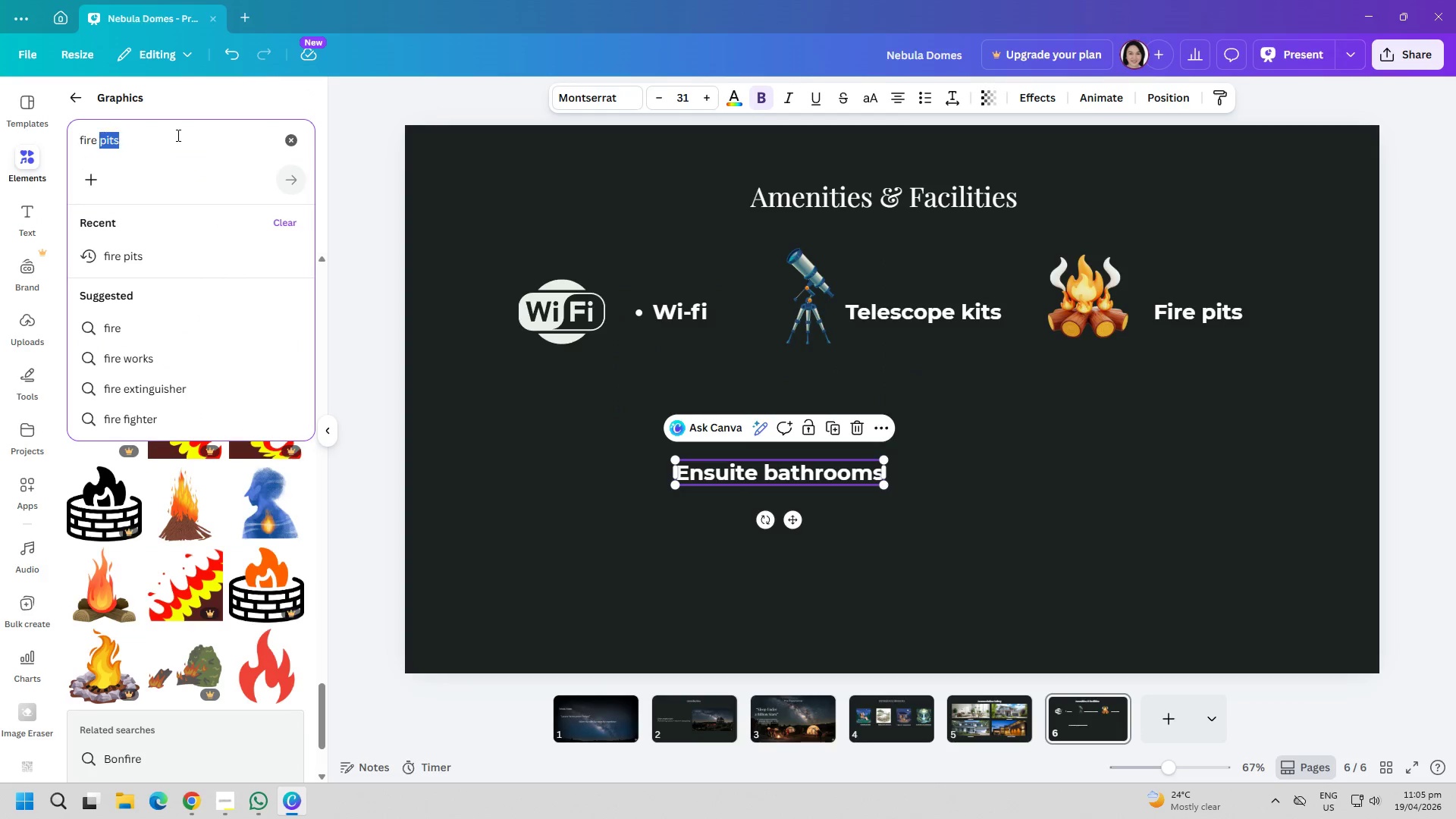 
triple_click([177, 135])
 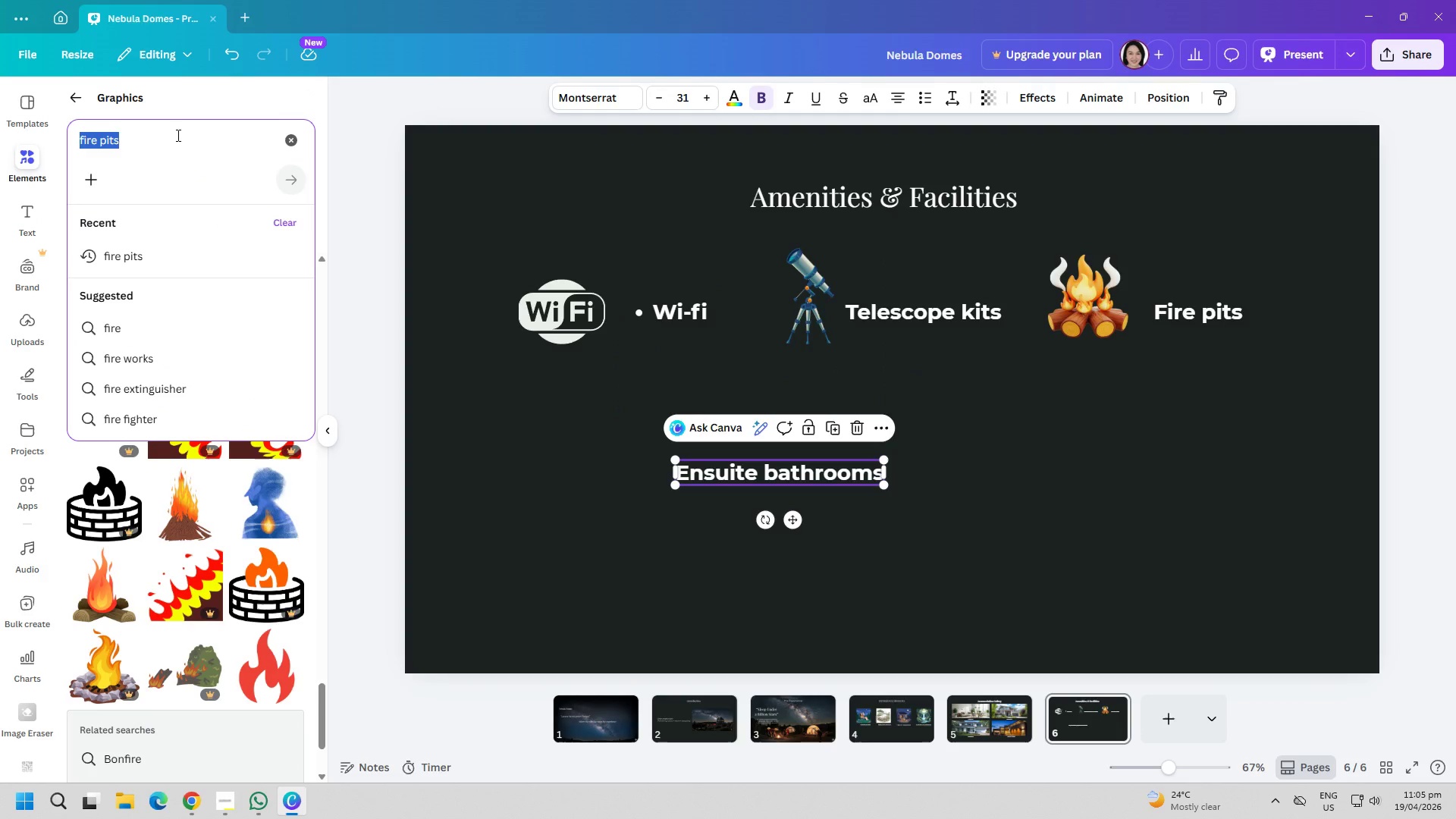 
type(emsuite bathrooms)
 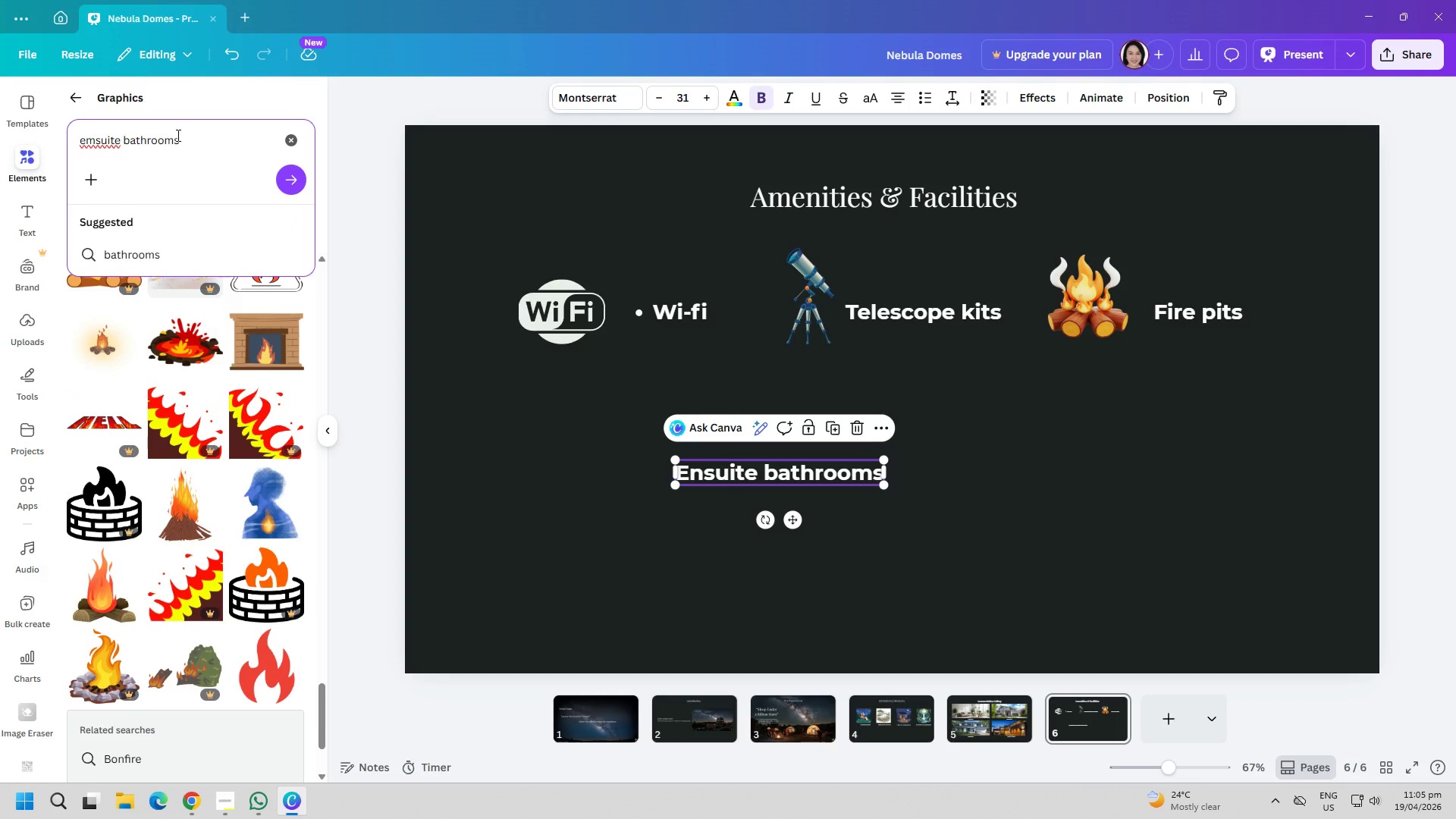 
key(Enter)
 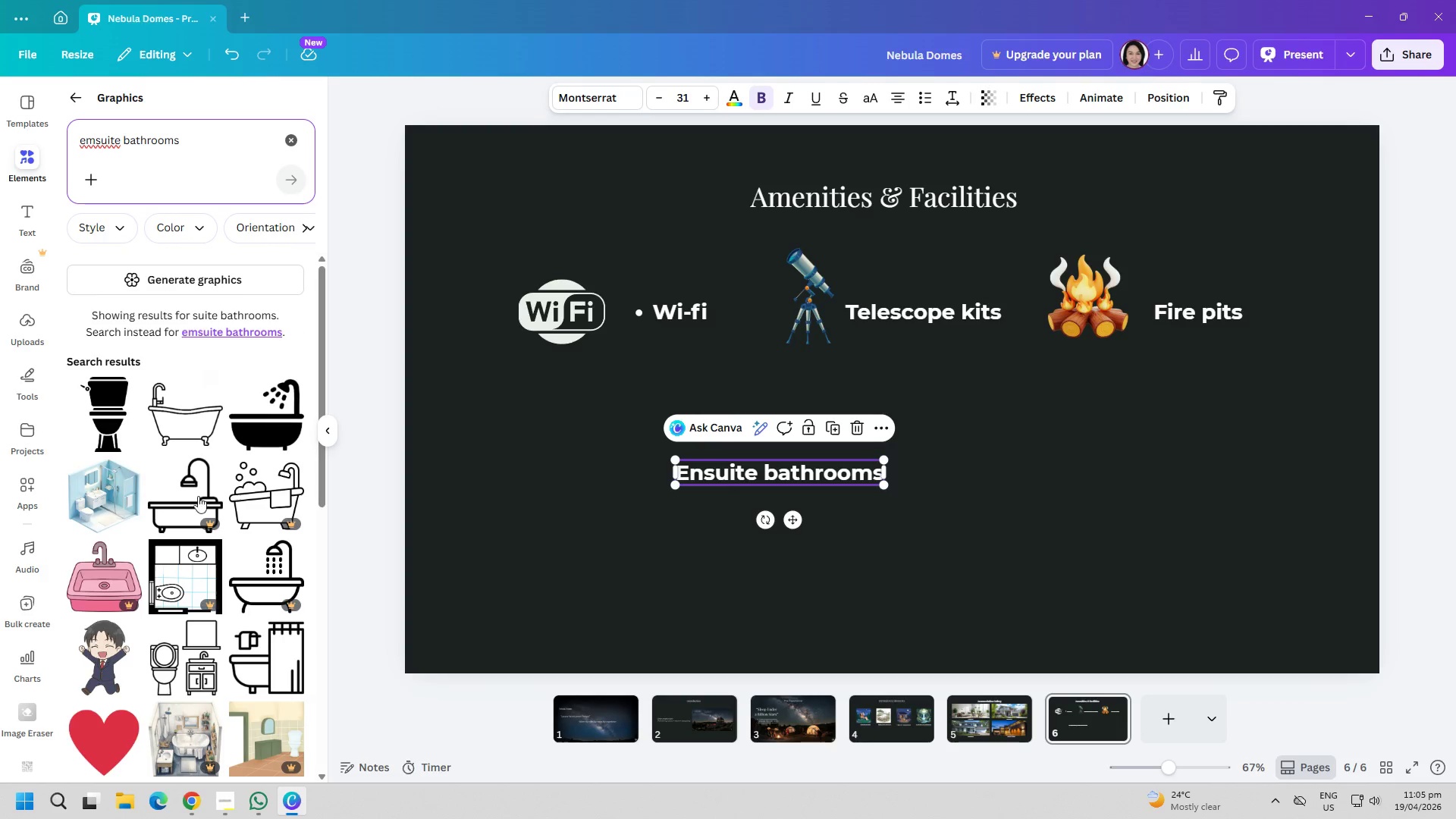 
left_click([118, 513])
 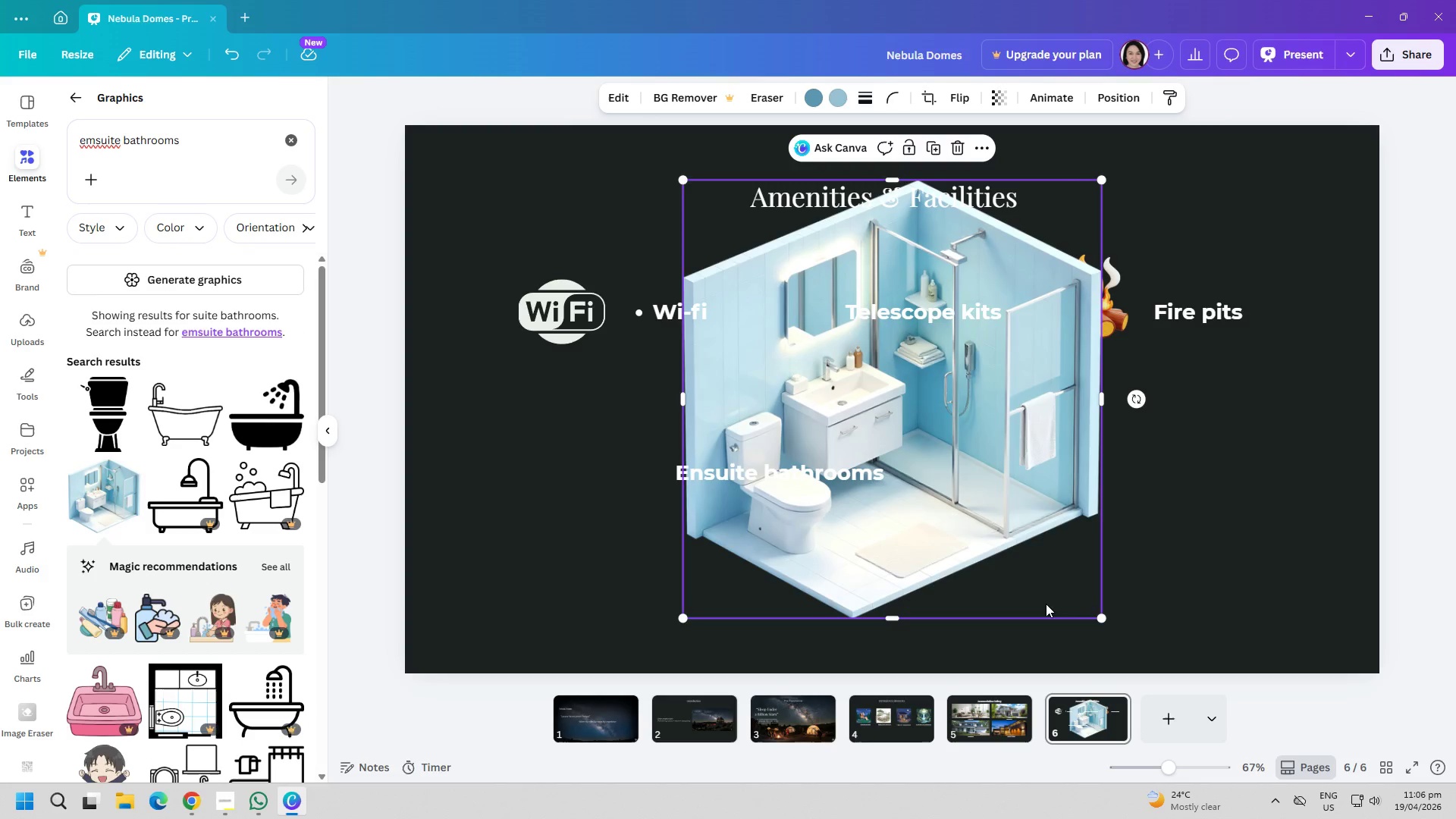 
left_click_drag(start_coordinate=[1021, 577], to_coordinate=[1098, 627])
 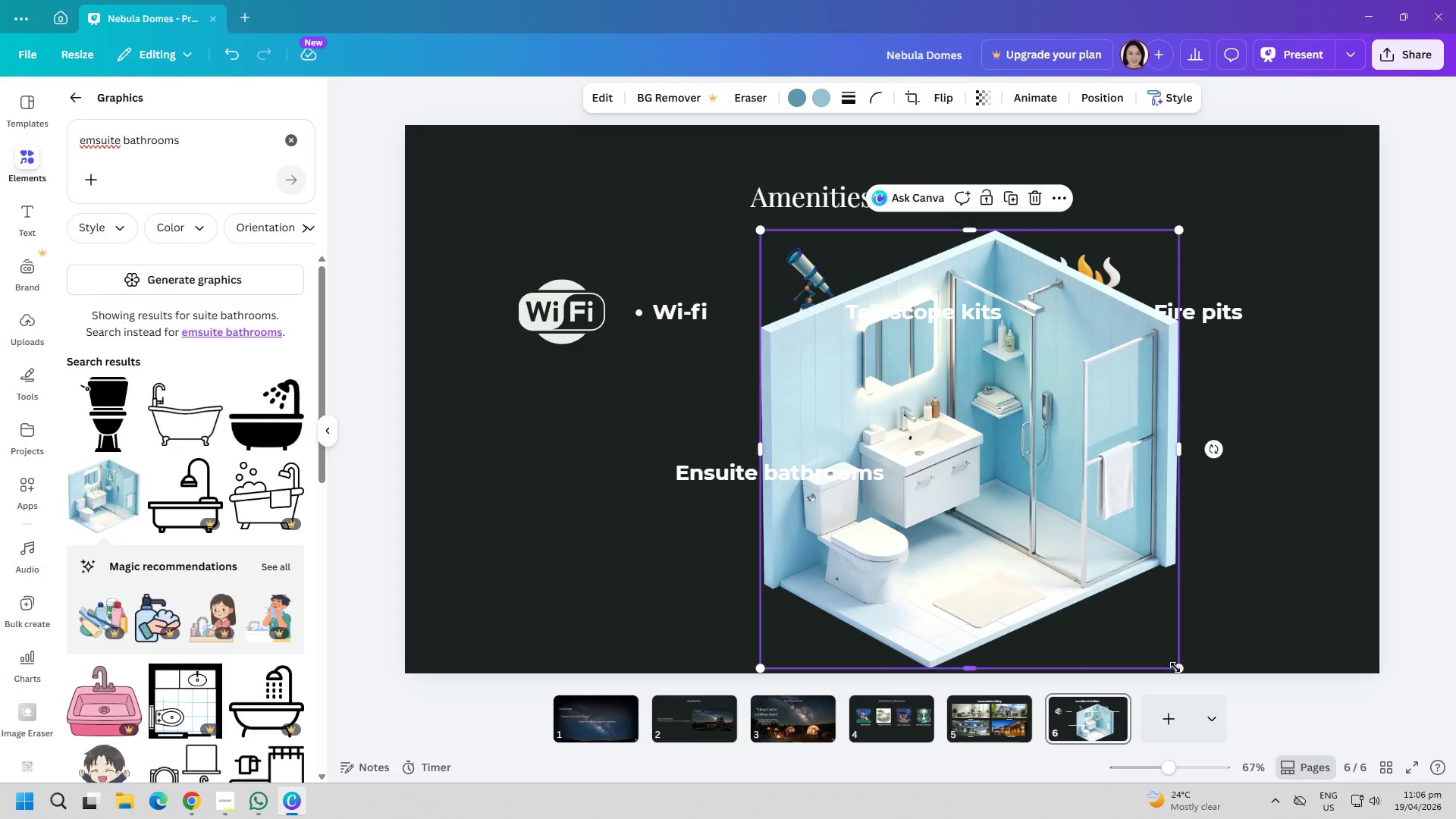 
left_click_drag(start_coordinate=[1180, 666], to_coordinate=[939, 488])
 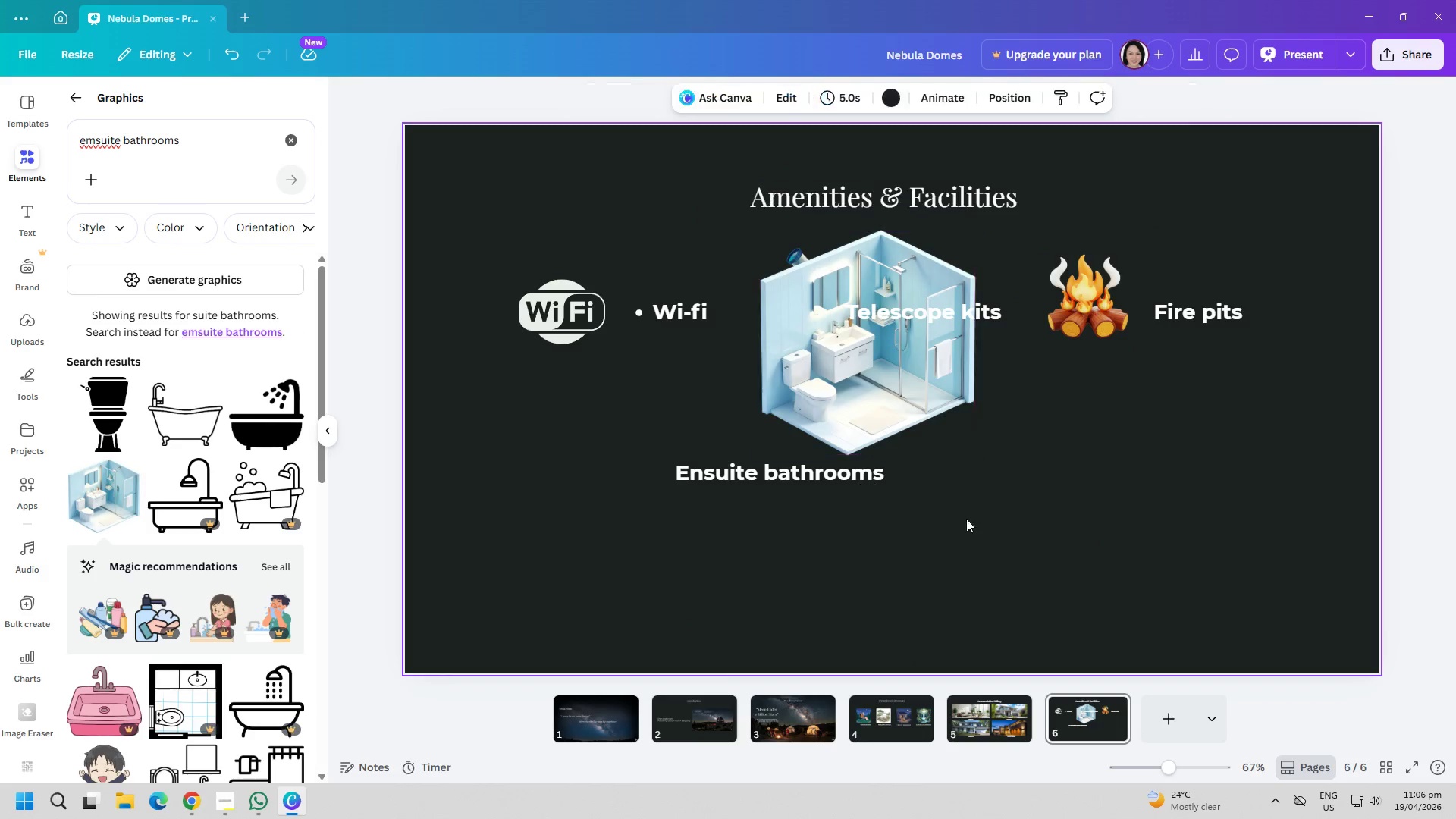 
left_click_drag(start_coordinate=[877, 400], to_coordinate=[575, 556])
 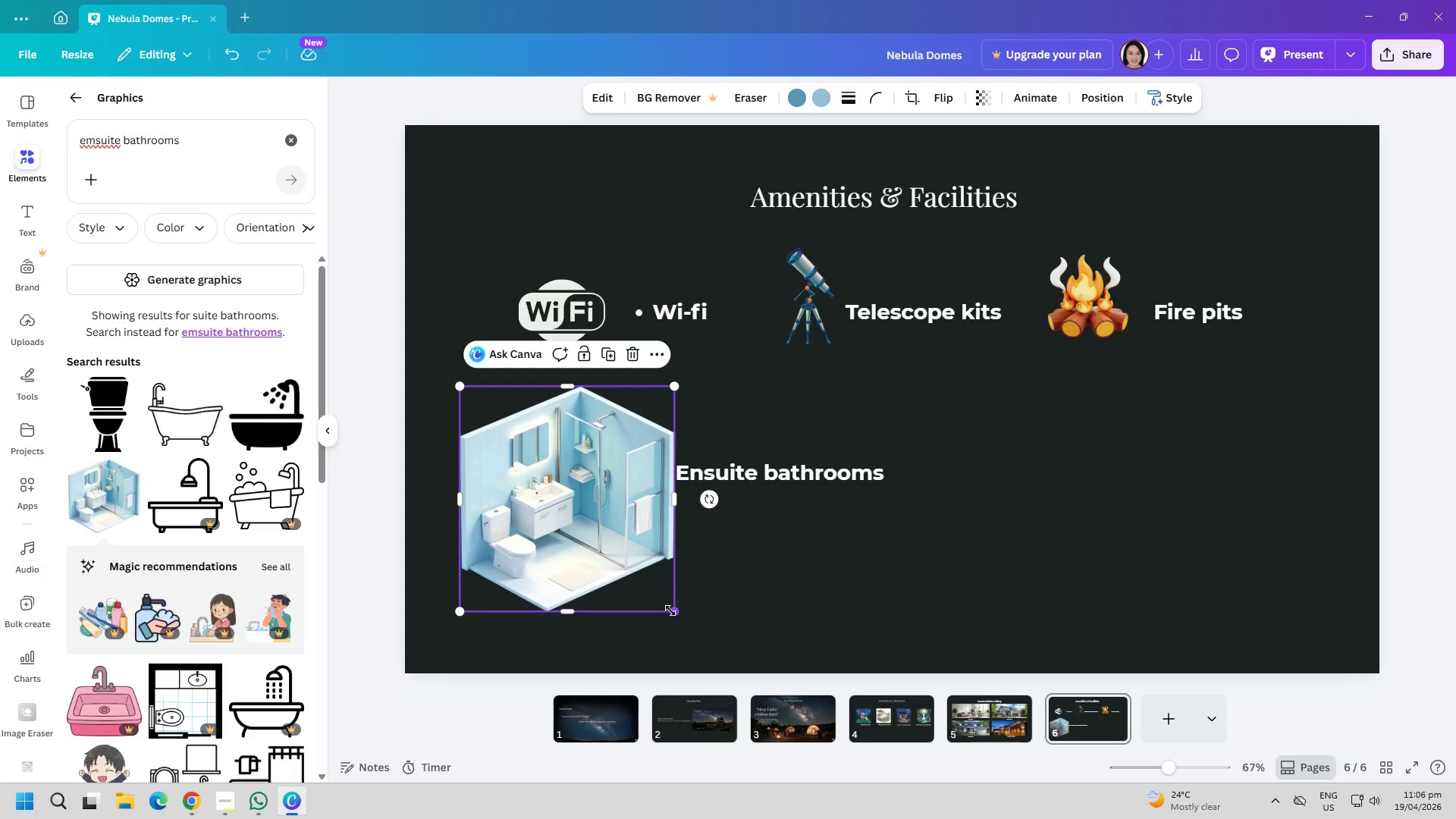 
left_click_drag(start_coordinate=[670, 610], to_coordinate=[599, 558])
 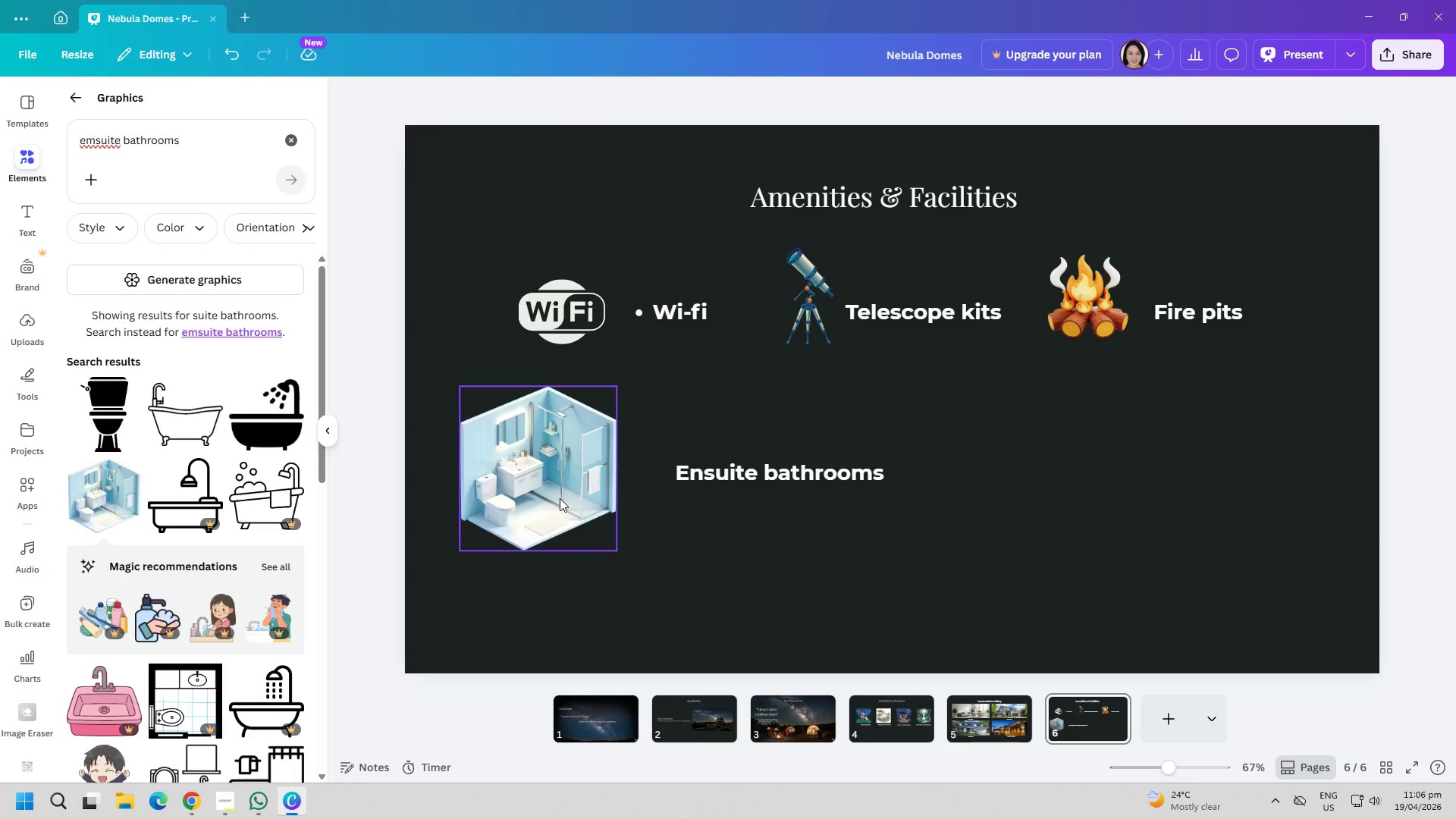 
left_click_drag(start_coordinate=[560, 498], to_coordinate=[597, 513])
 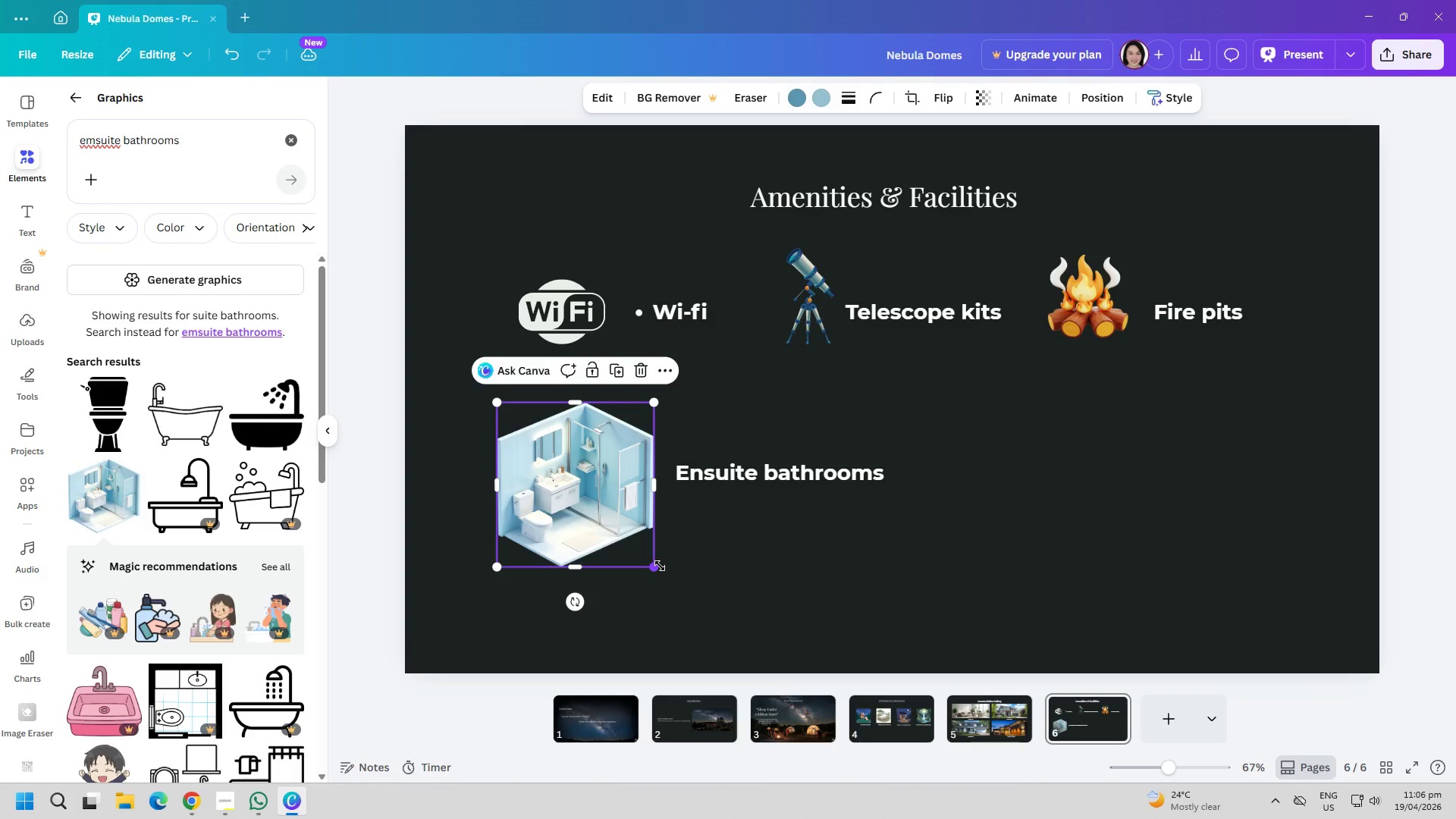 
left_click_drag(start_coordinate=[657, 566], to_coordinate=[626, 534])
 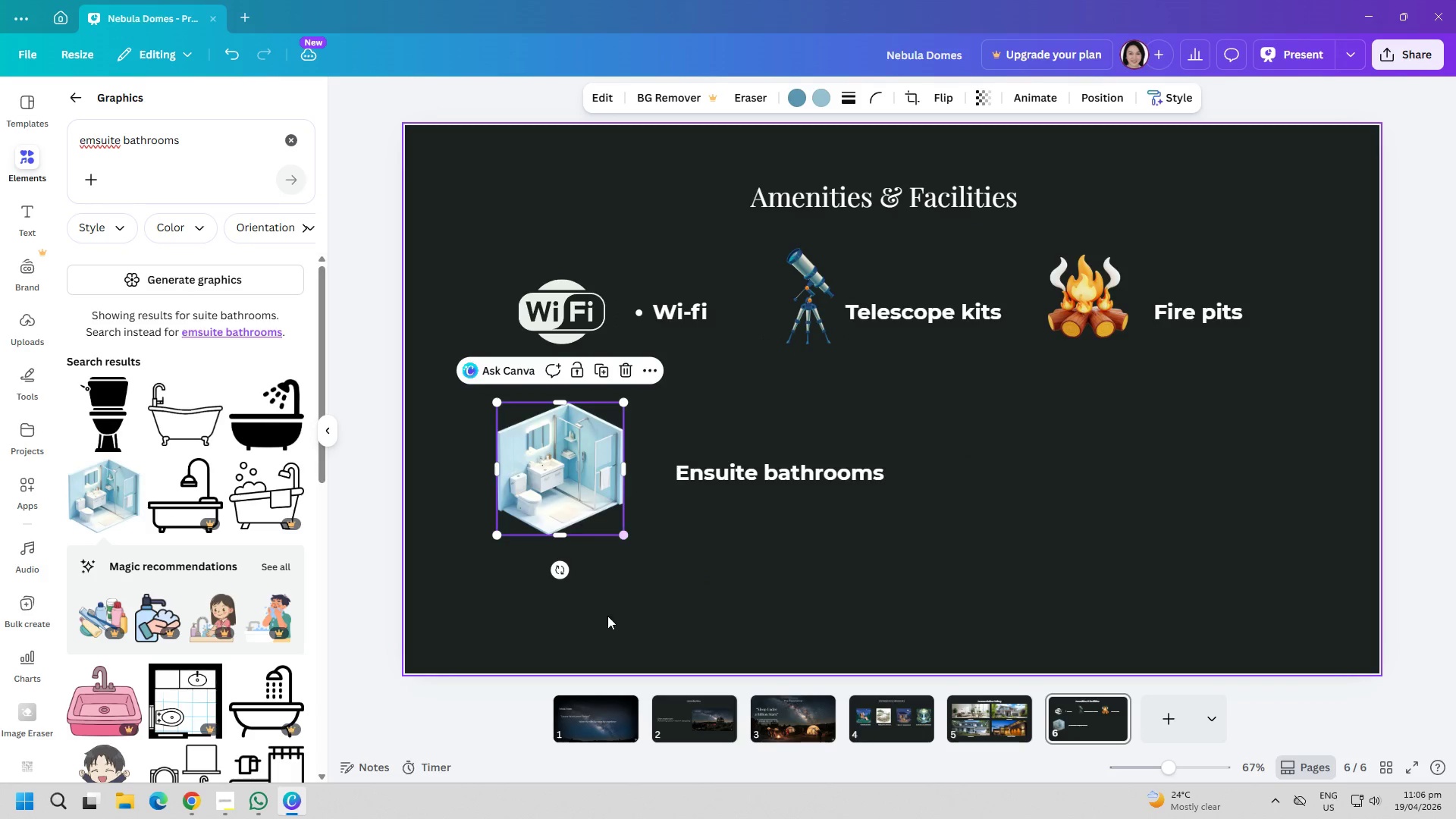 
left_click_drag(start_coordinate=[606, 620], to_coordinate=[602, 621])
 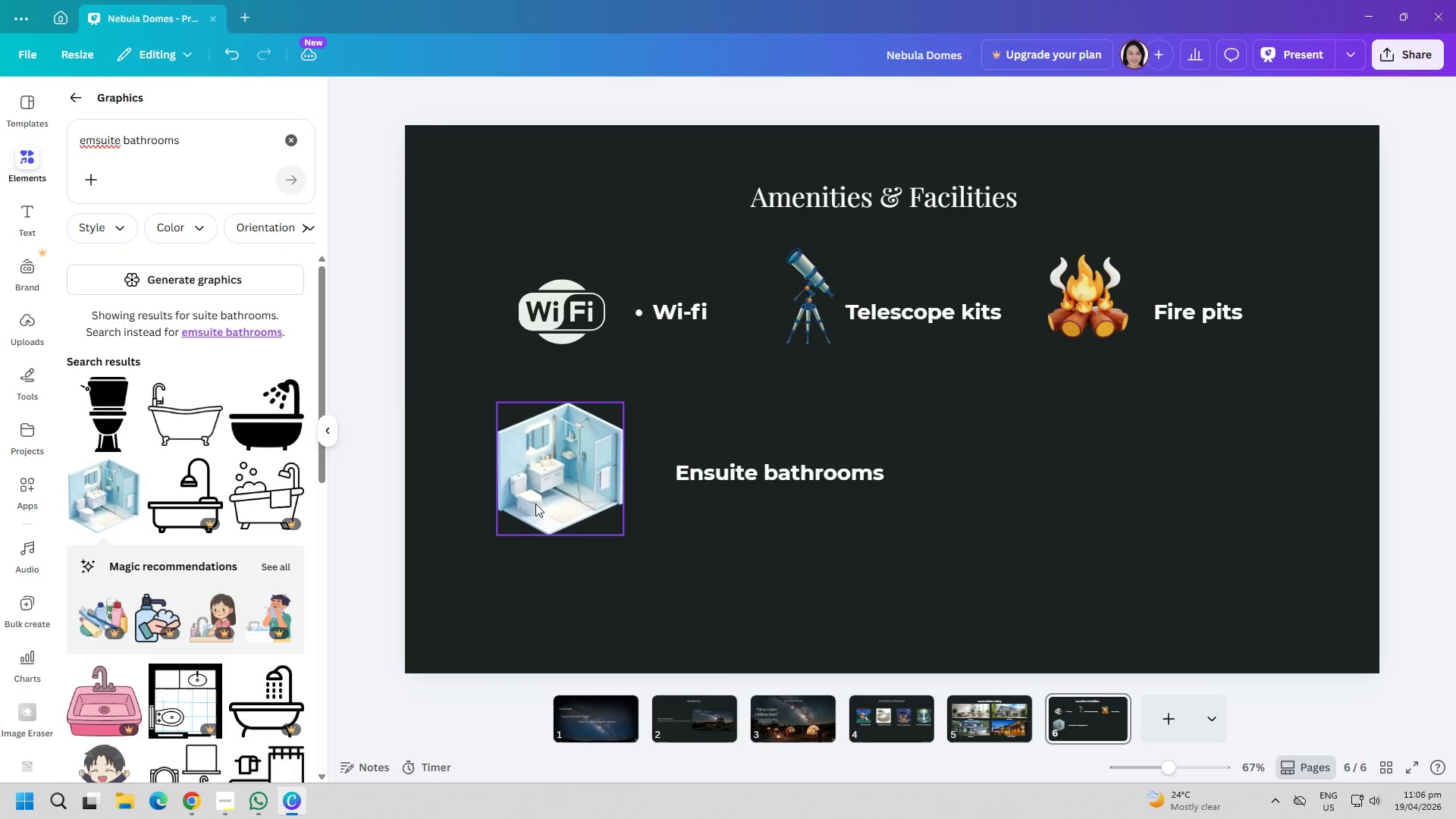 
left_click_drag(start_coordinate=[541, 504], to_coordinate=[565, 504])
 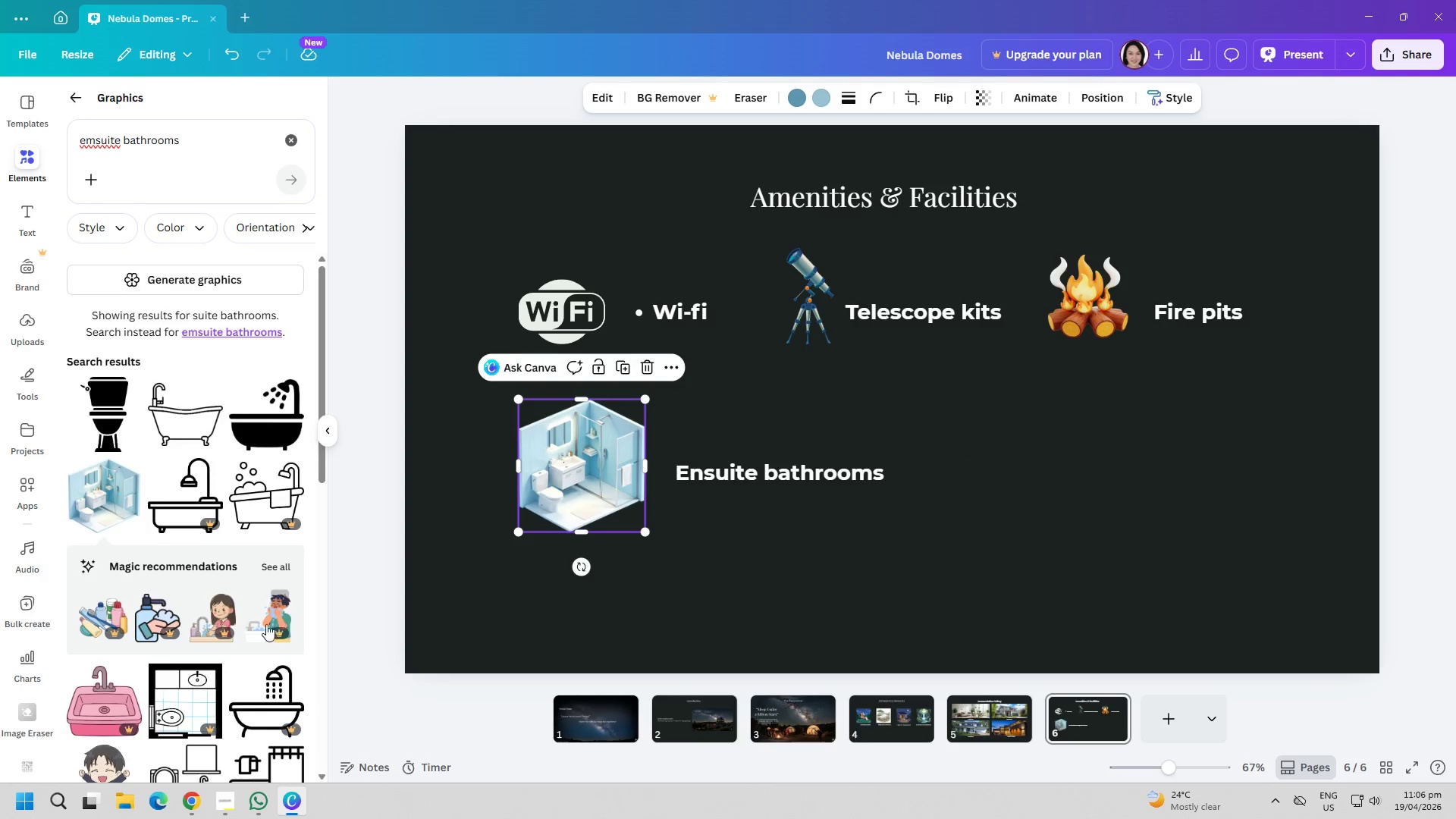 
scroll: coordinate [266, 624], scroll_direction: down, amount: 3.0
 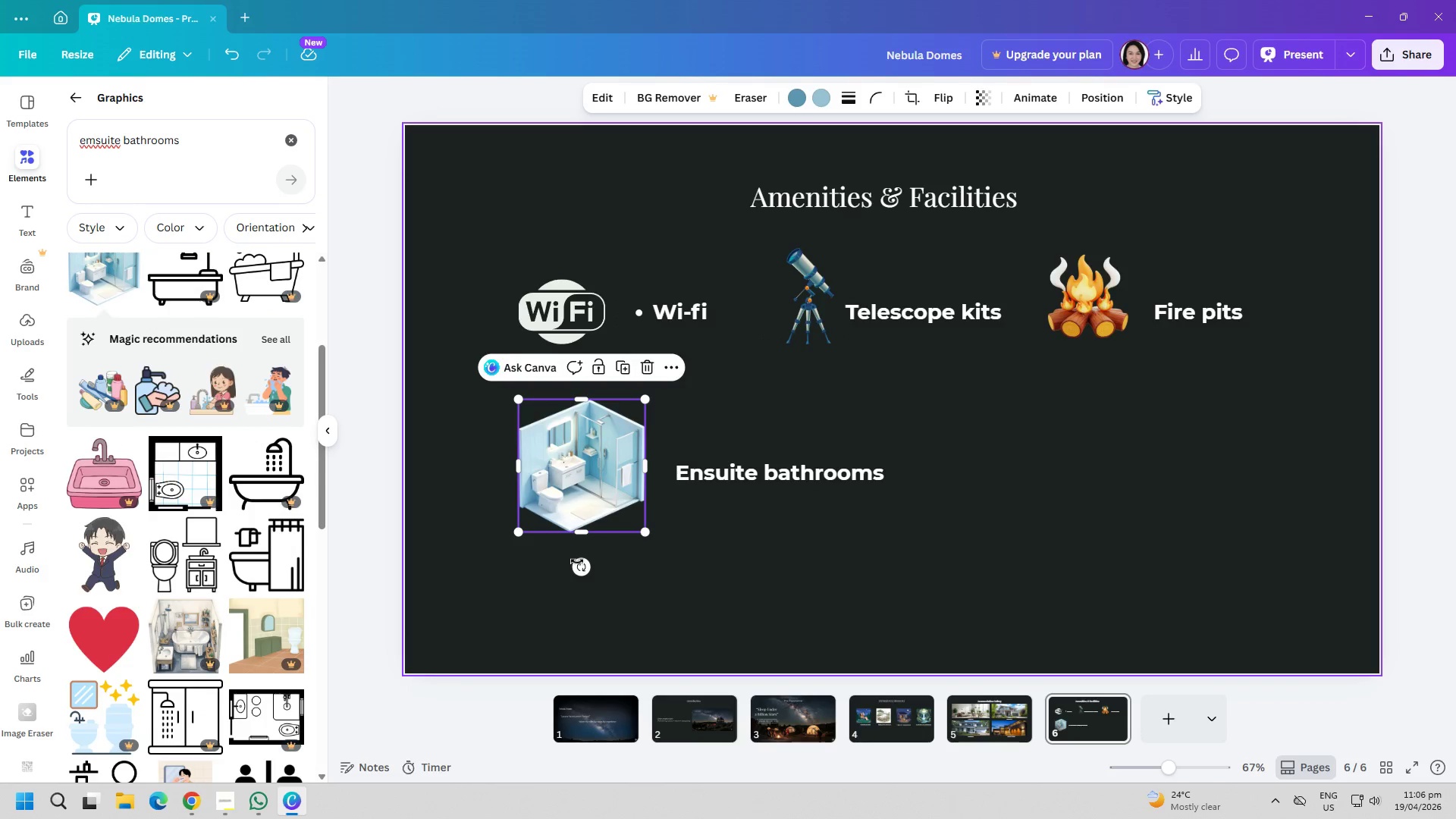 
left_click([598, 526])
 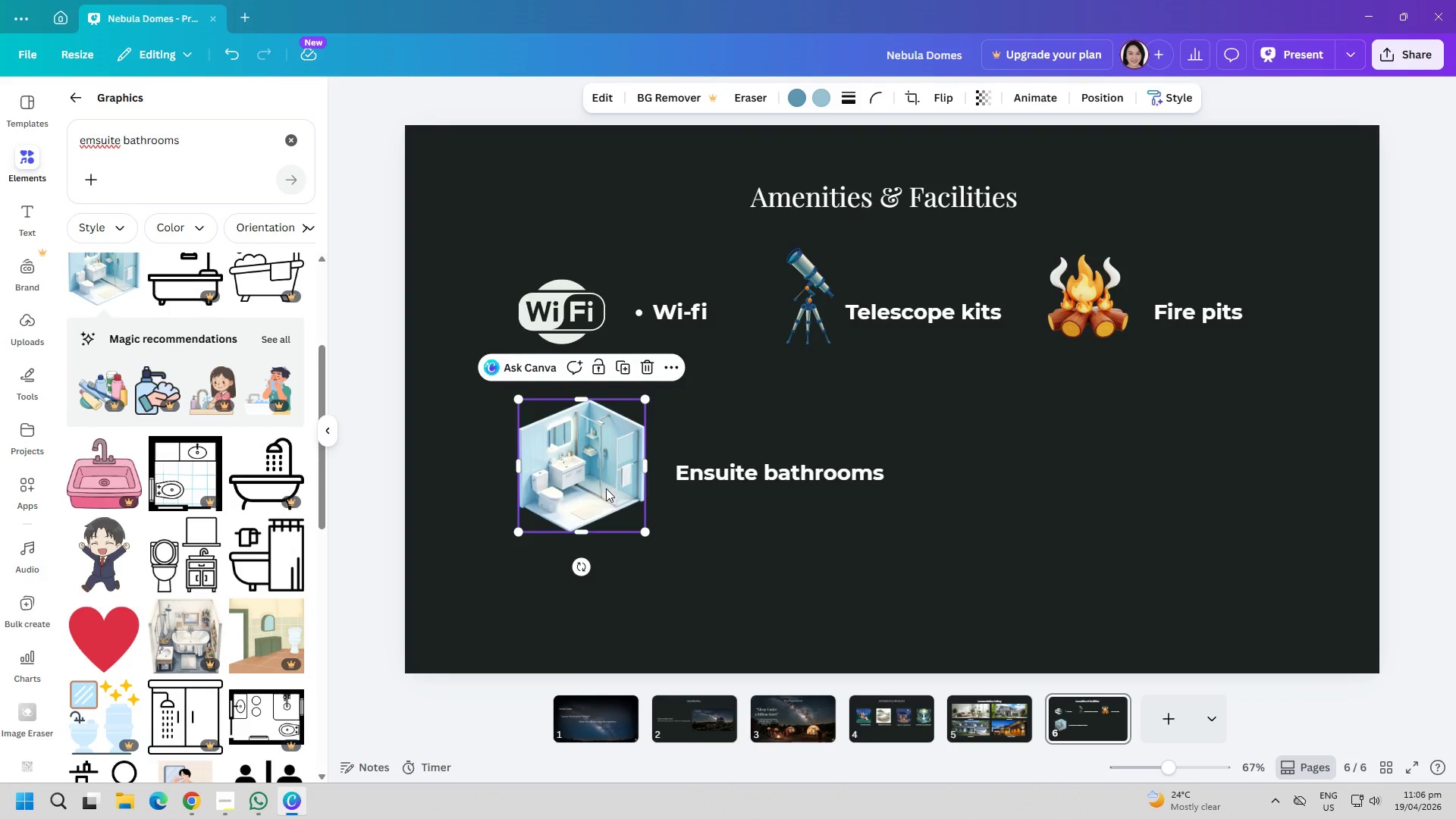 
left_click([606, 485])
 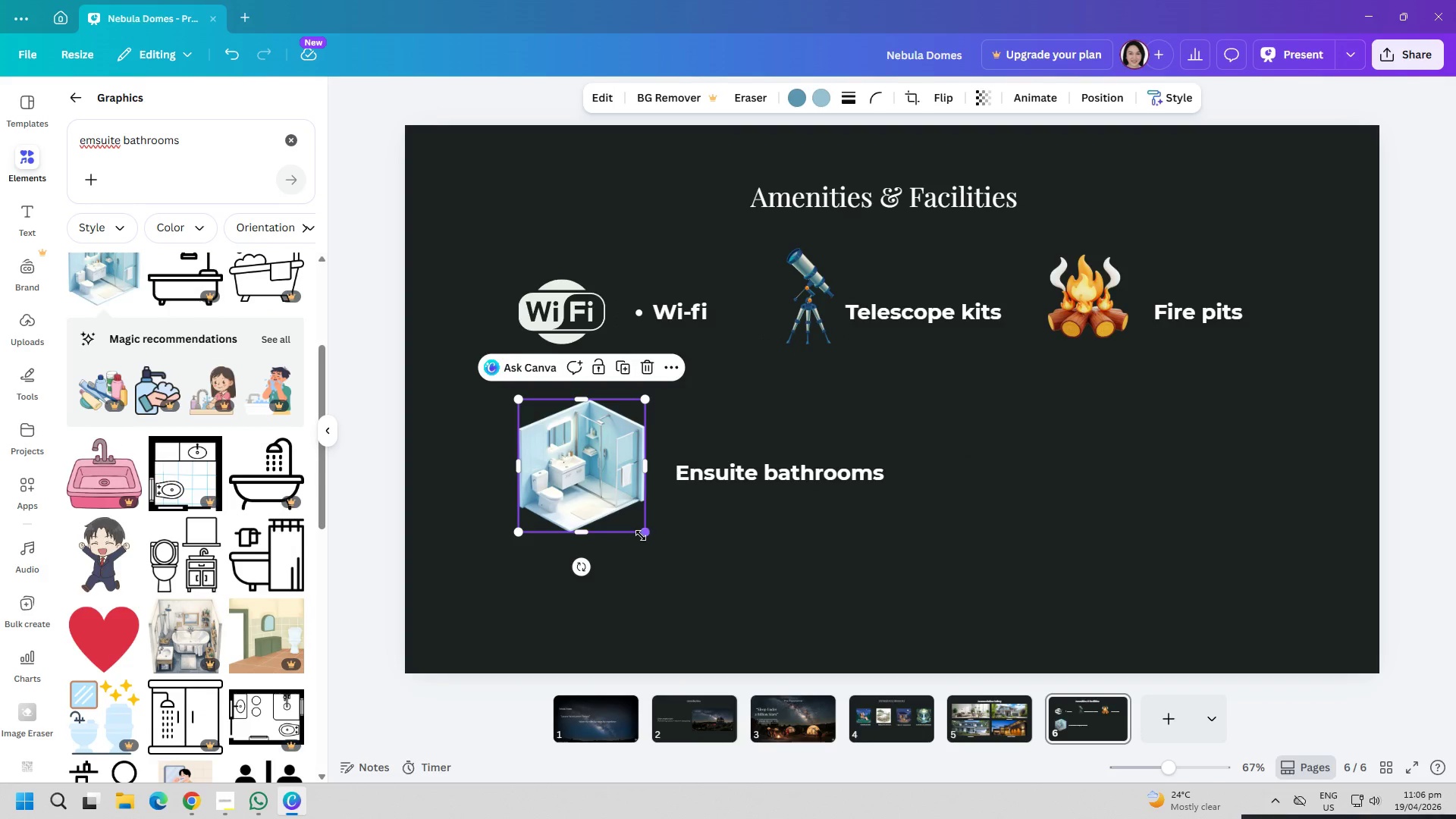 
left_click_drag(start_coordinate=[641, 535], to_coordinate=[613, 512])
 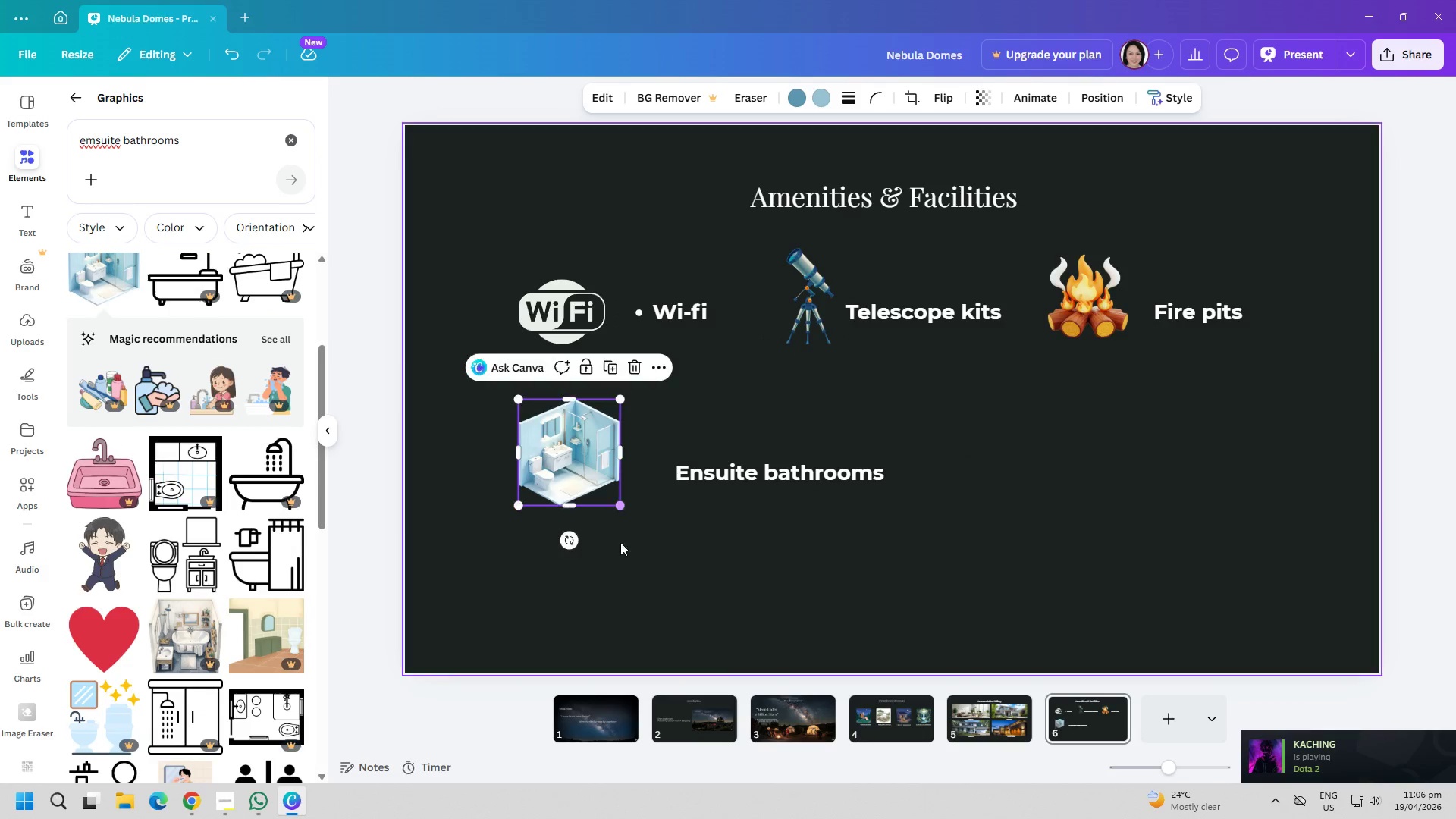 
left_click_drag(start_coordinate=[629, 573], to_coordinate=[631, 576])
 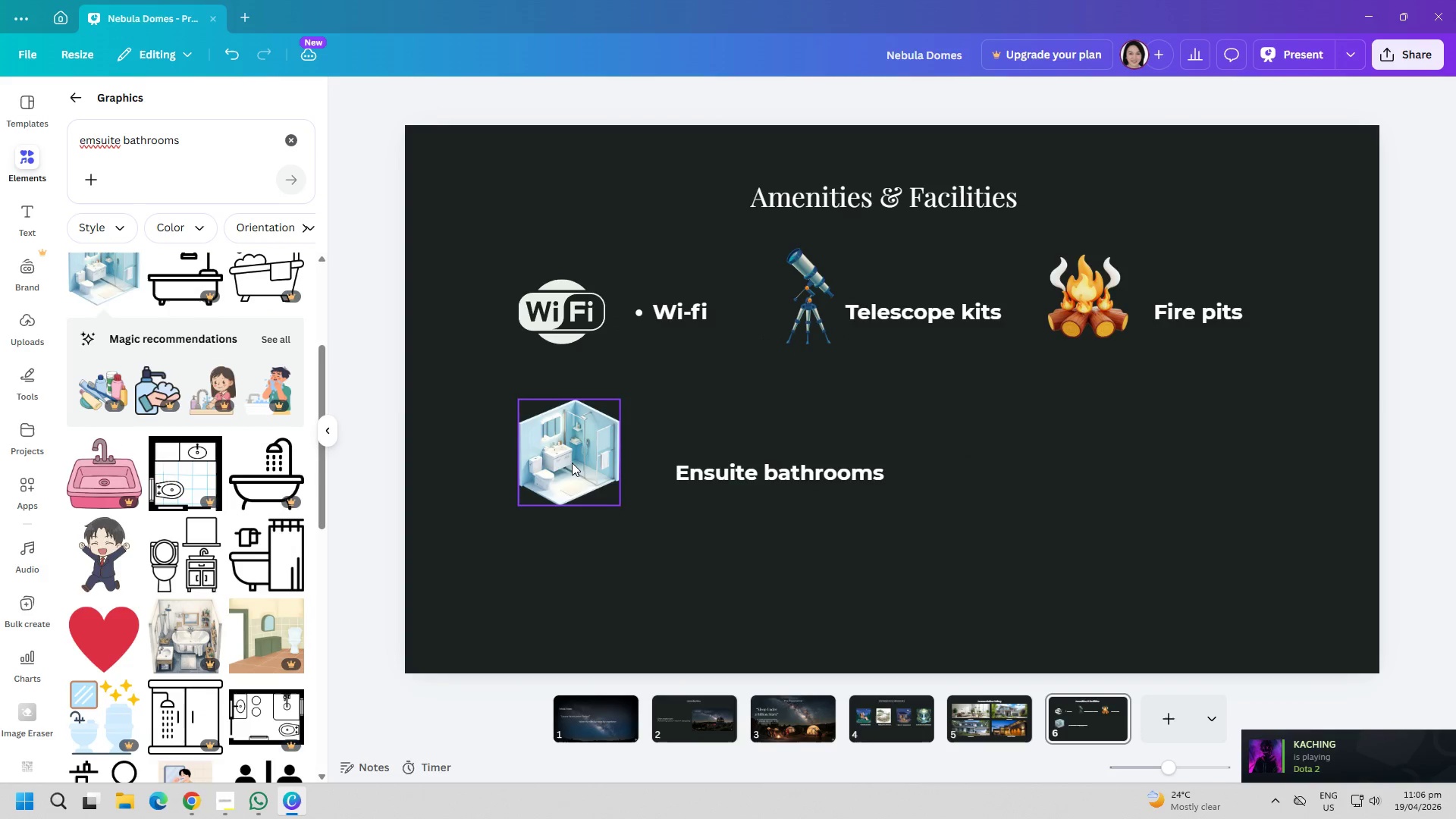 
left_click_drag(start_coordinate=[572, 461], to_coordinate=[575, 467])
 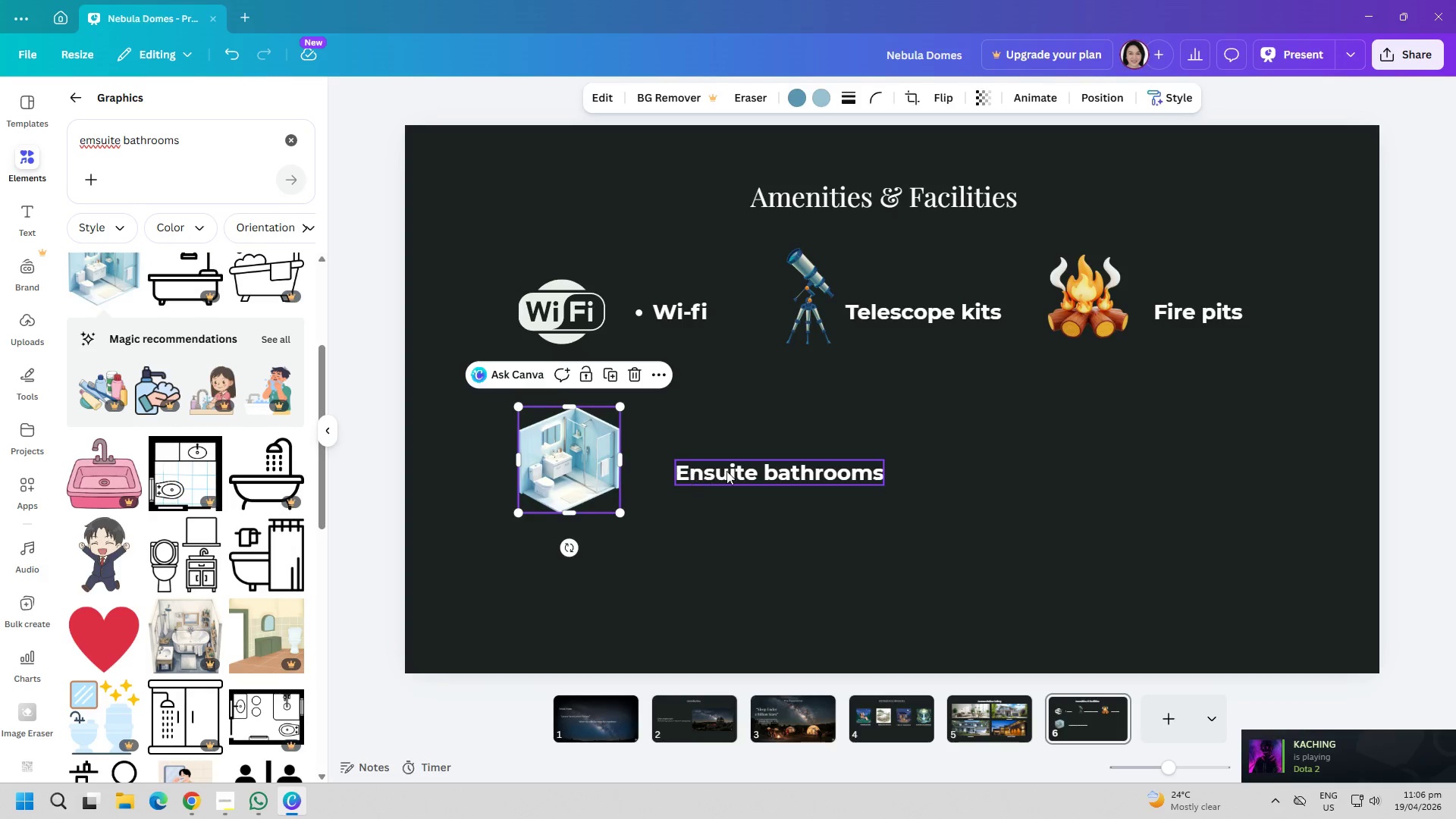 
left_click_drag(start_coordinate=[726, 471], to_coordinate=[708, 472])
 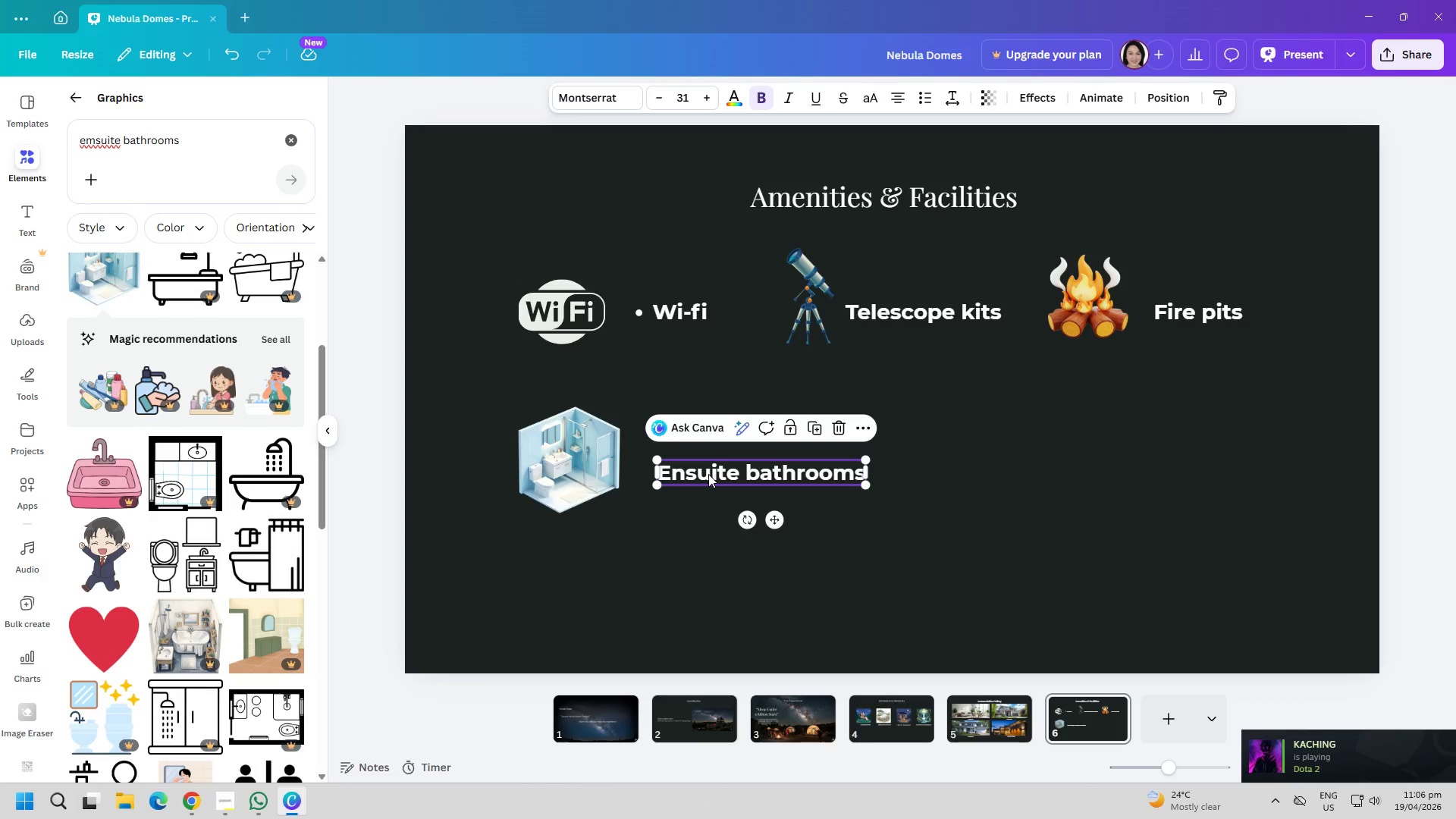 
double_click([708, 474])
 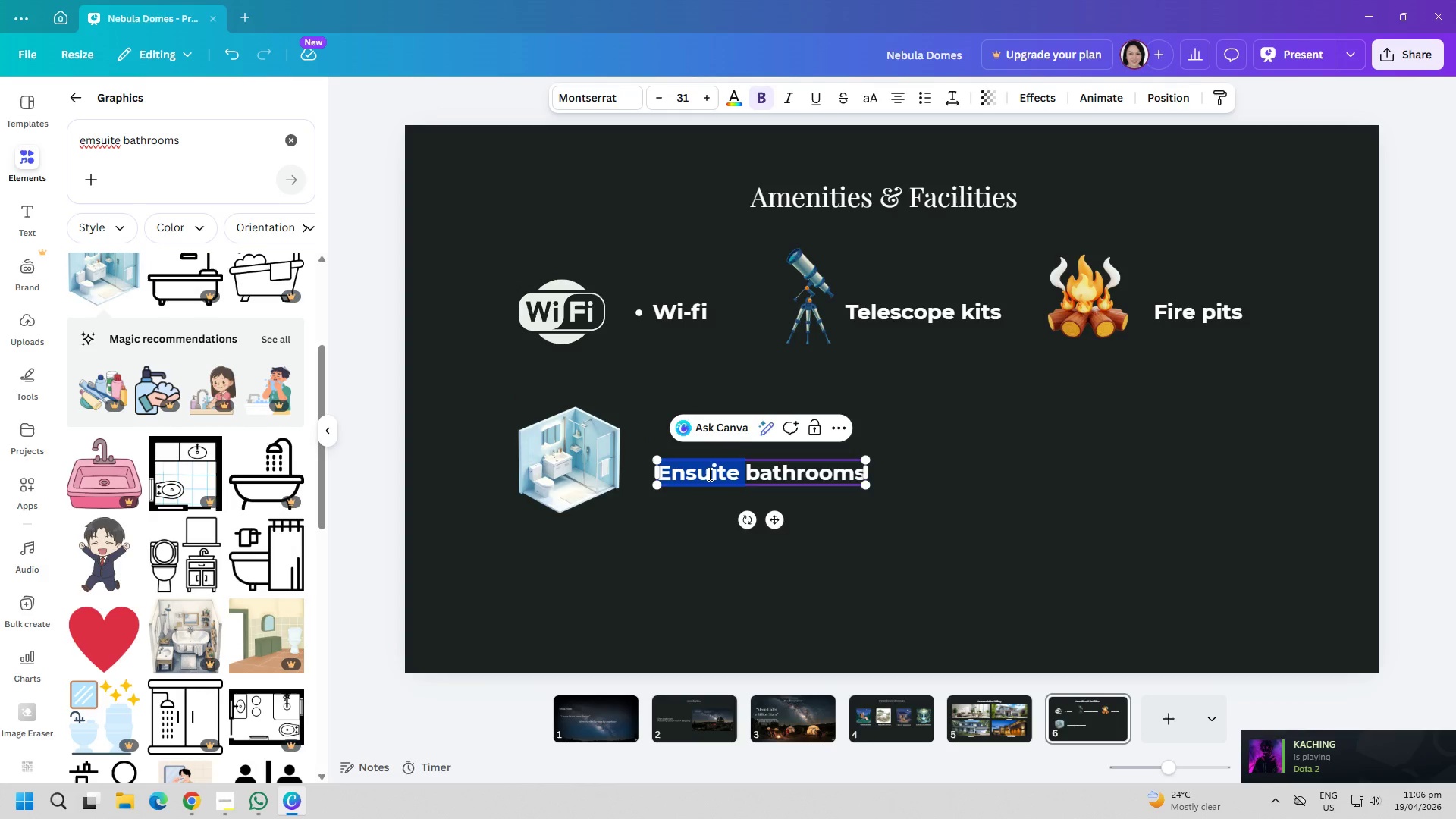 
key(Control+ControlLeft)
 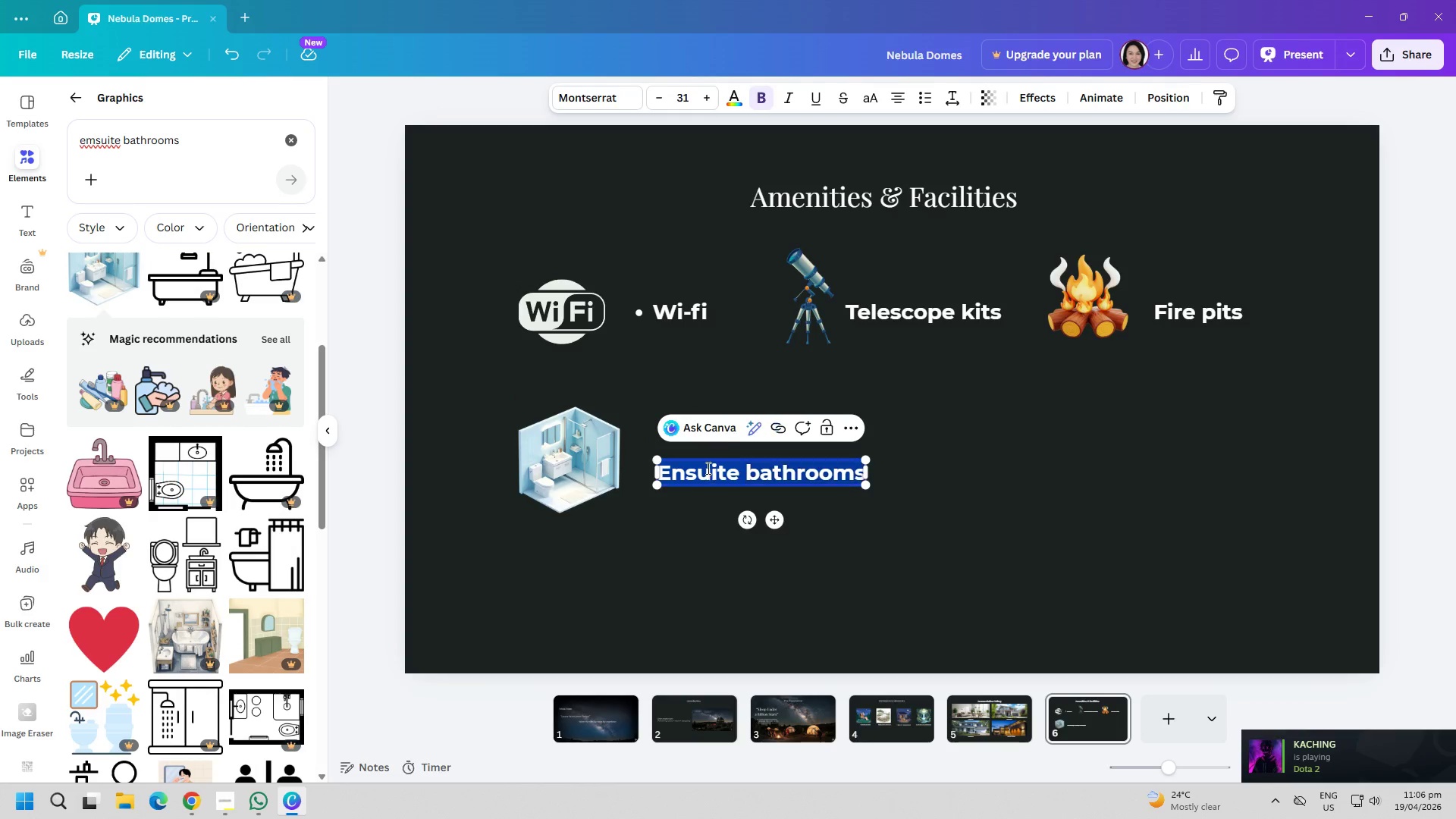 
key(Control+A)
 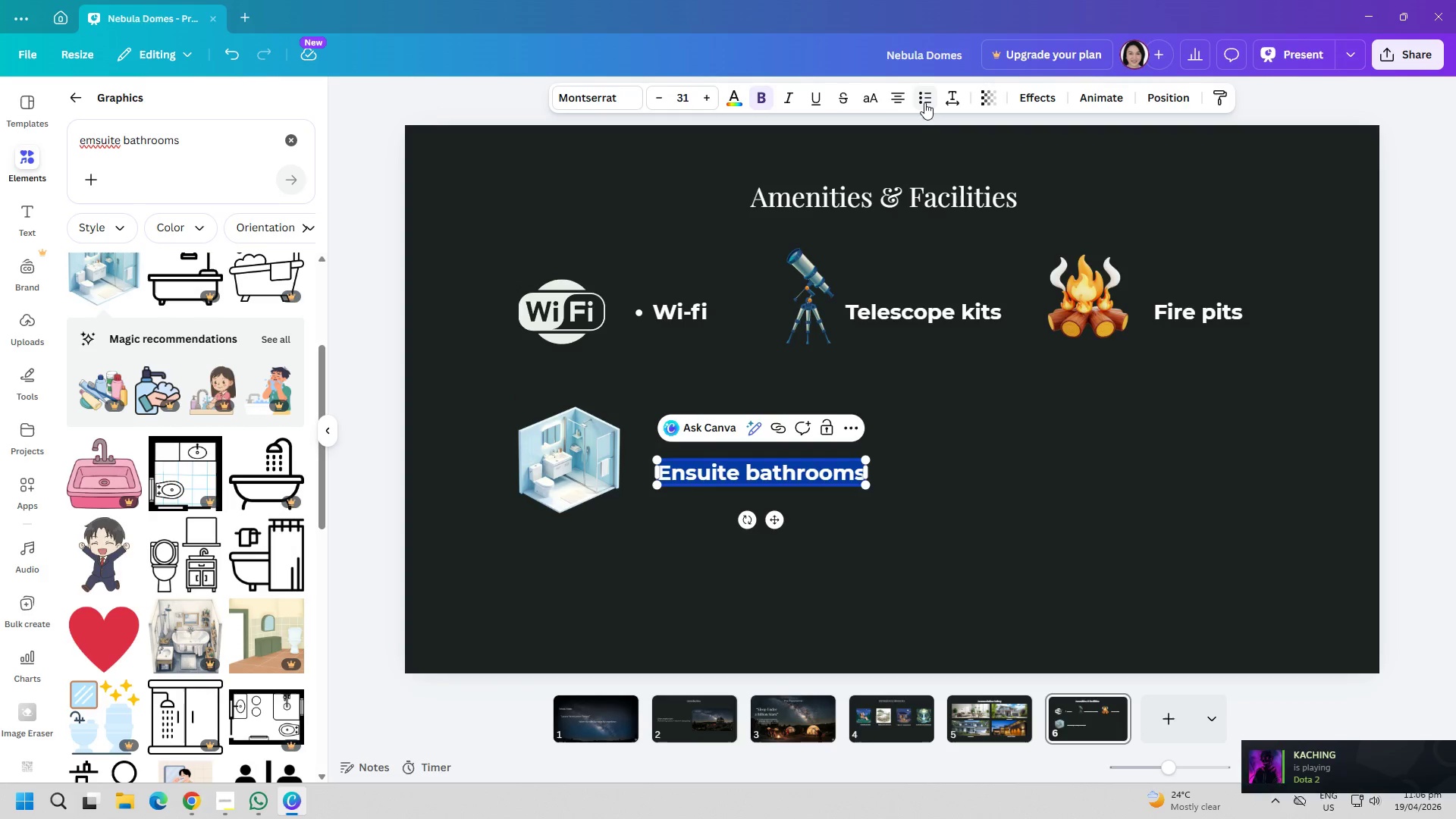 
double_click([921, 462])
 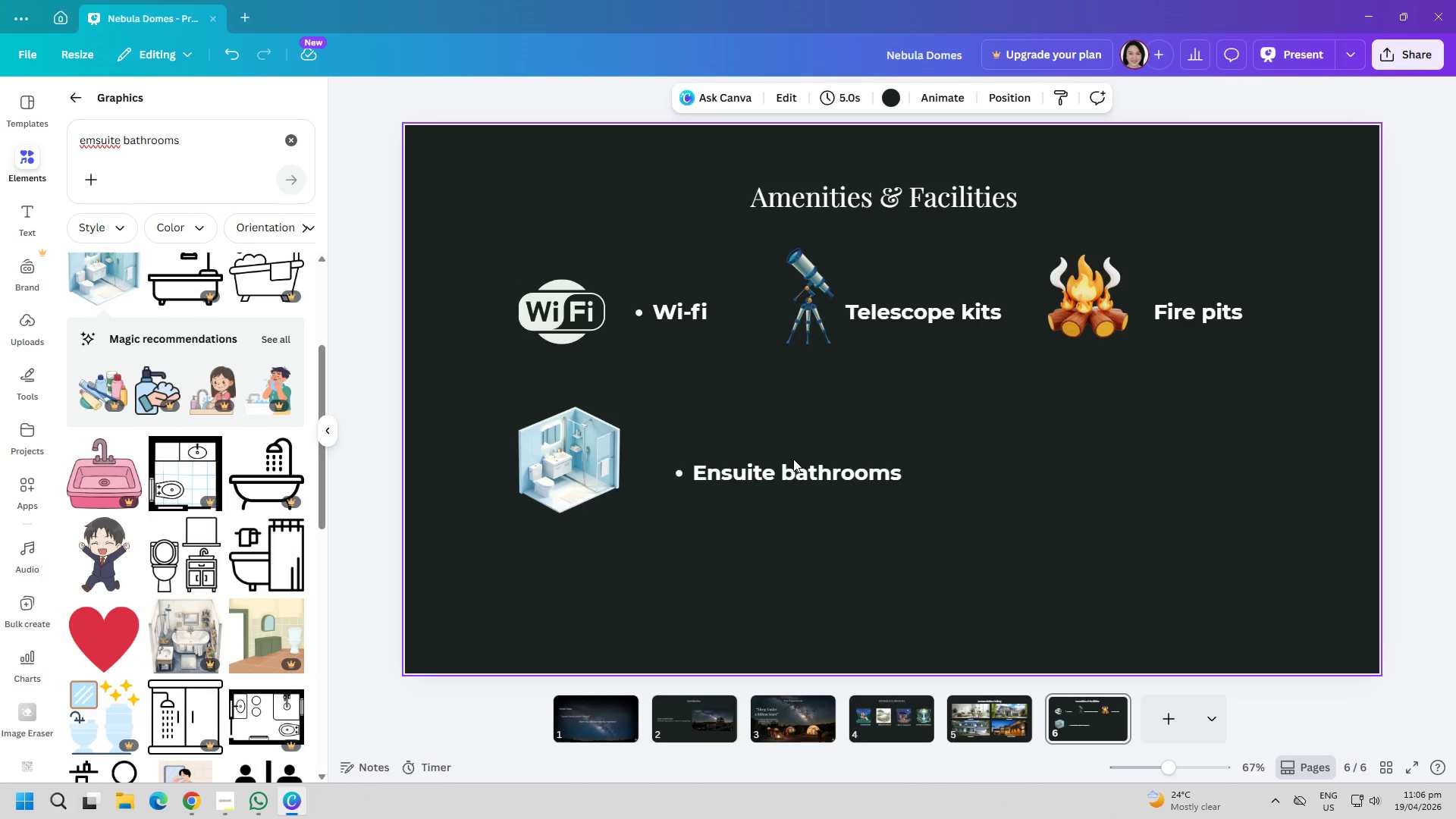 
left_click_drag(start_coordinate=[789, 470], to_coordinate=[775, 470])
 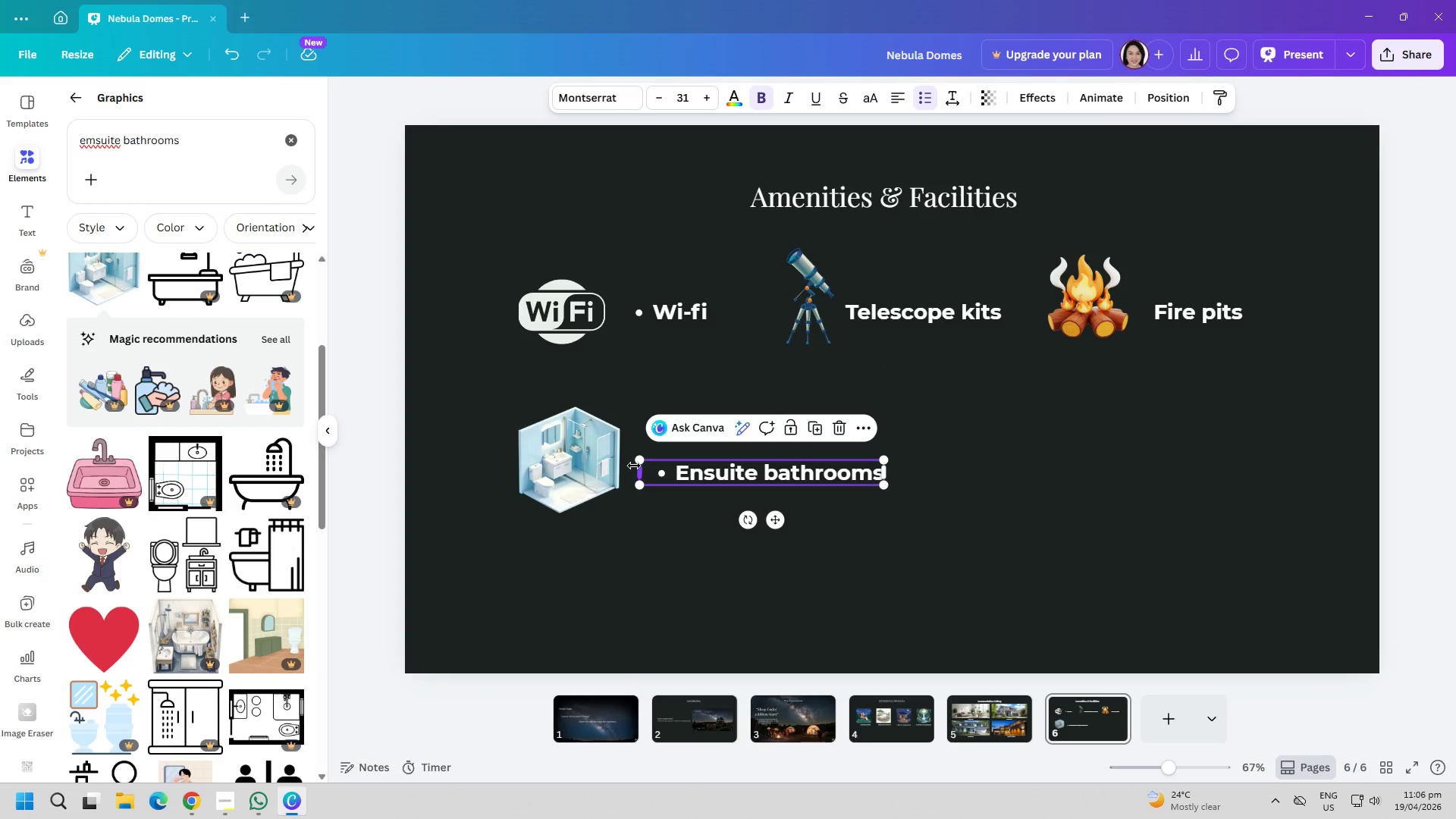 
left_click_drag(start_coordinate=[636, 467], to_coordinate=[626, 464])
 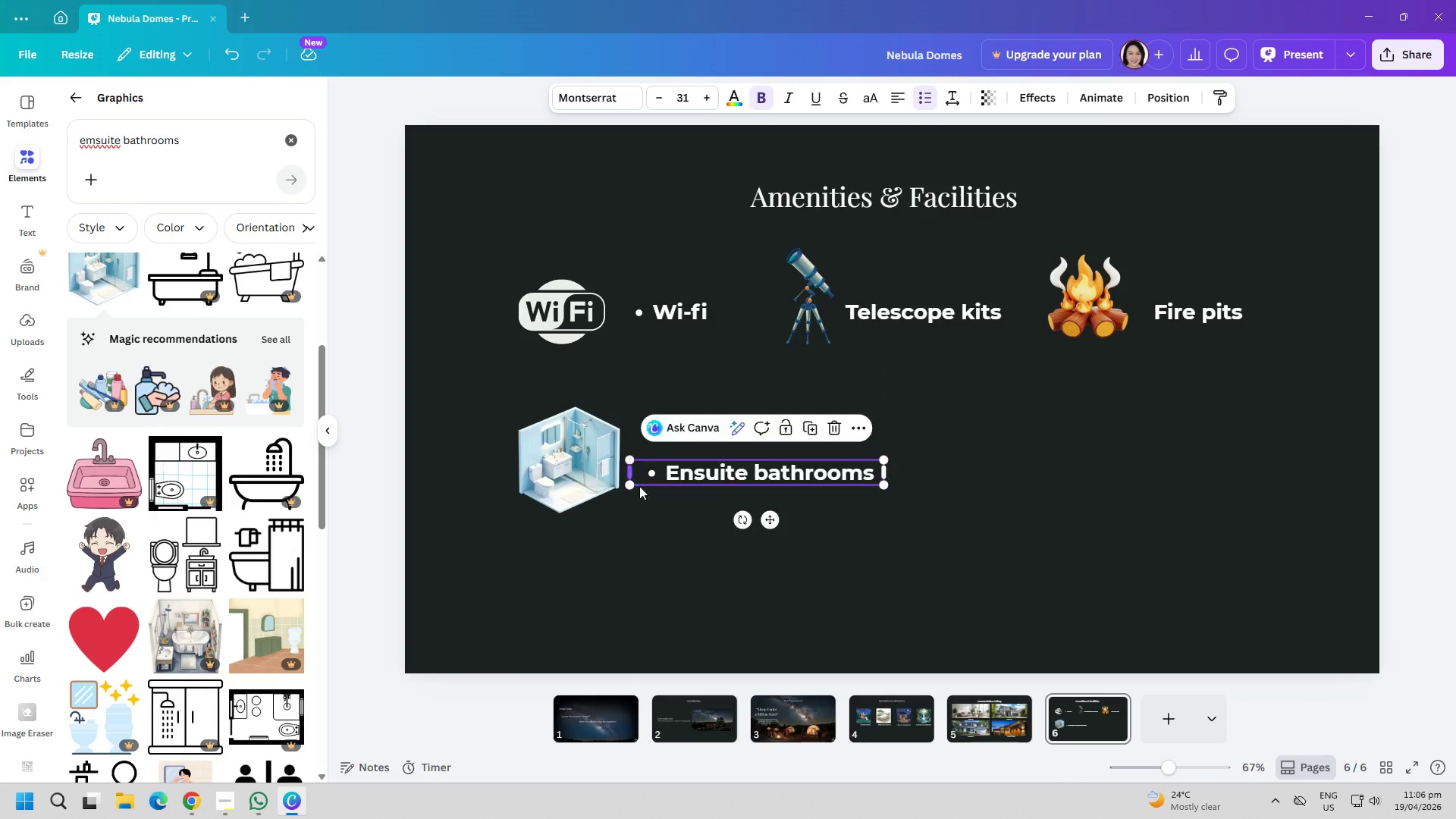 
left_click_drag(start_coordinate=[694, 529], to_coordinate=[704, 529])
 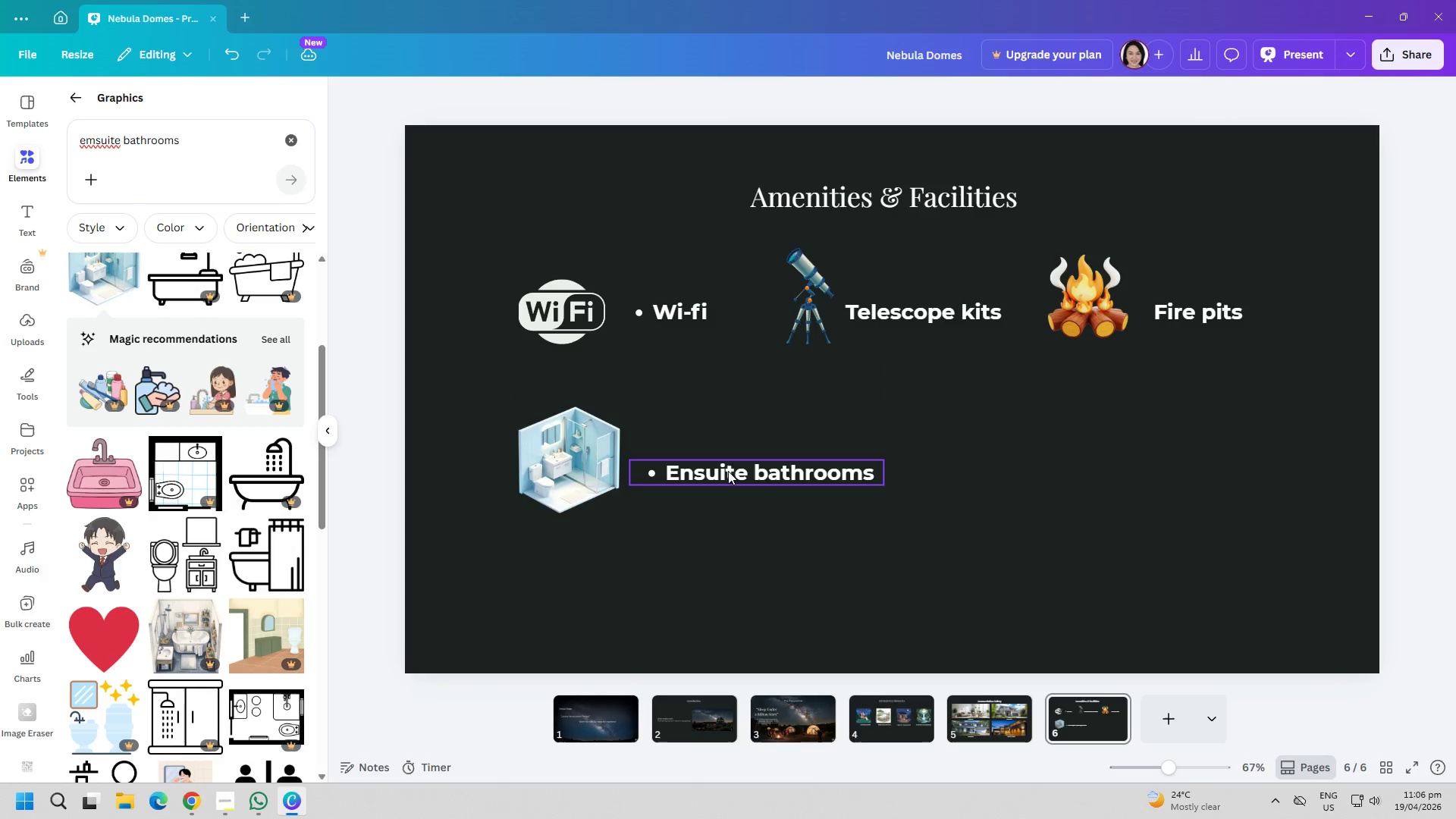 
left_click_drag(start_coordinate=[735, 466], to_coordinate=[730, 464])
 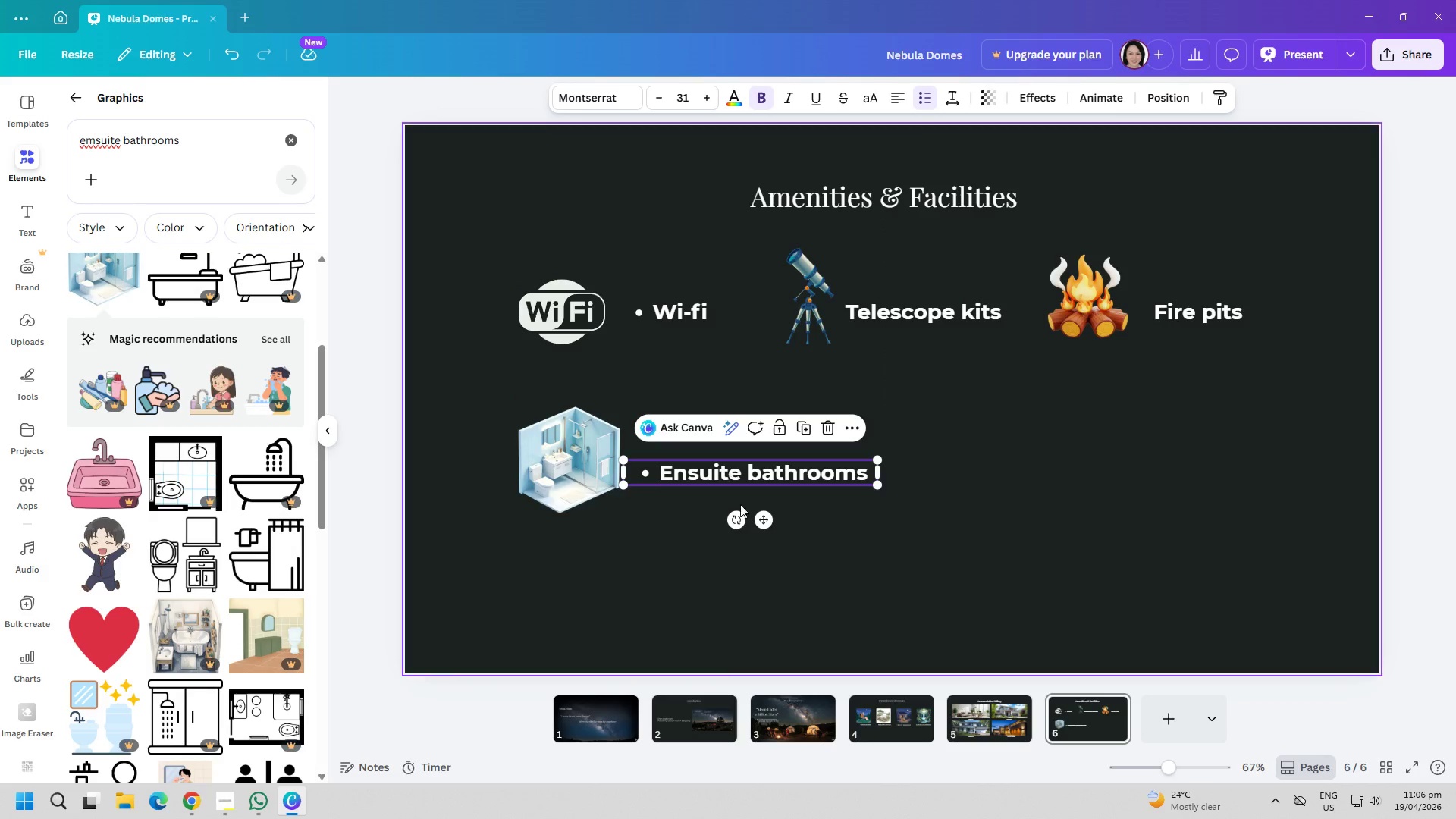 
left_click_drag(start_coordinate=[773, 537], to_coordinate=[793, 541])
 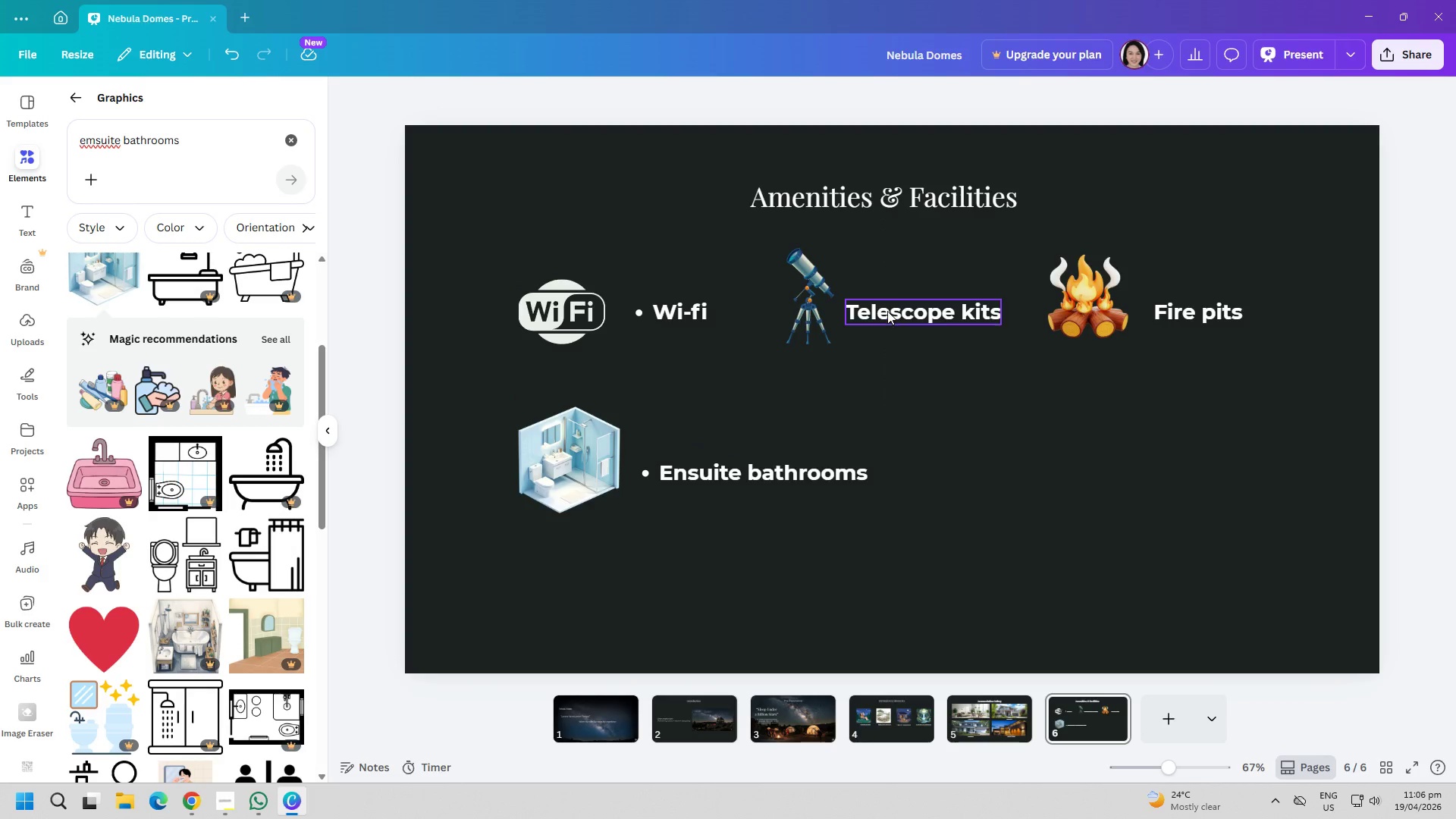 
double_click([889, 309])
 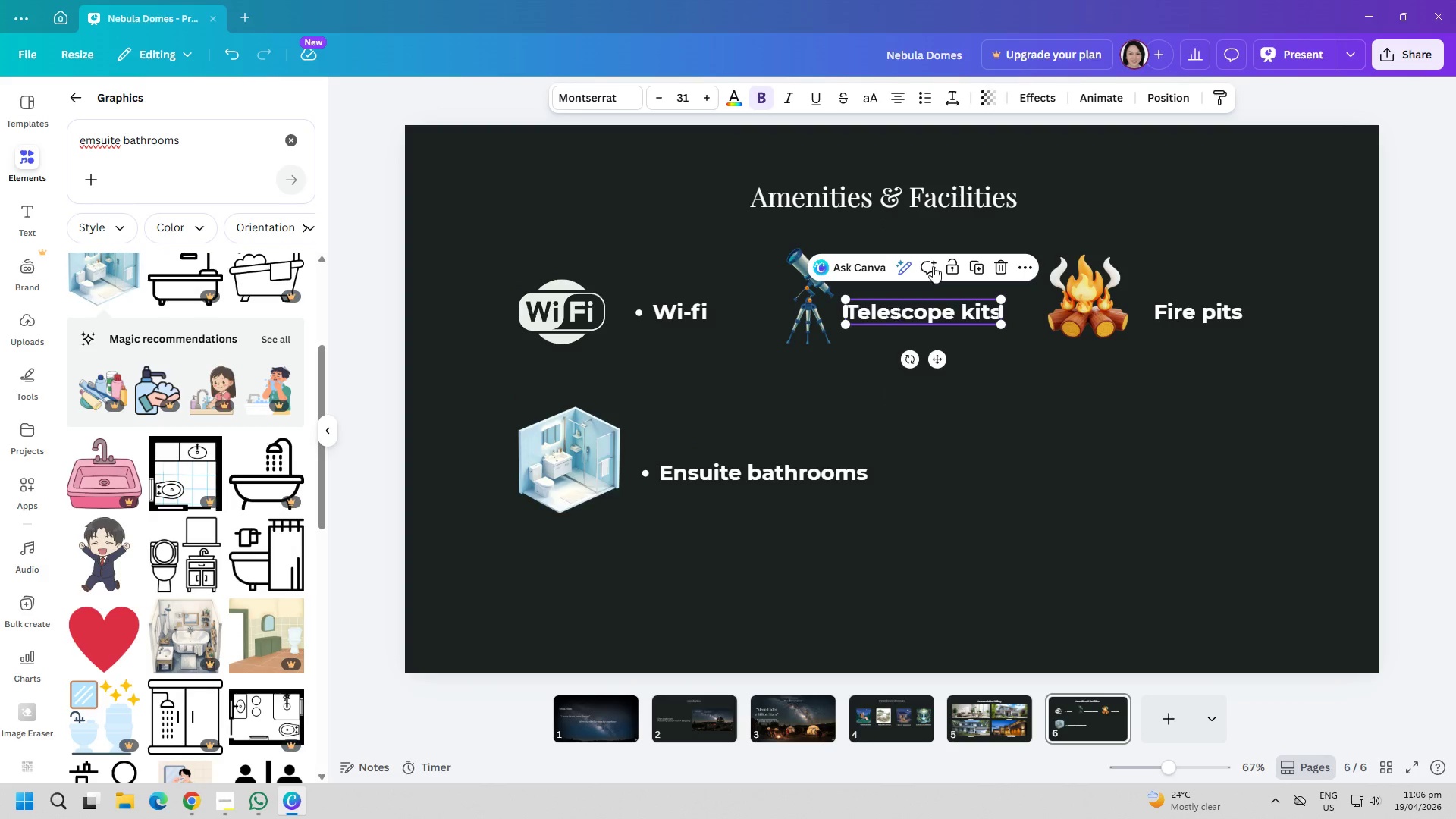 
key(Control+ControlLeft)
 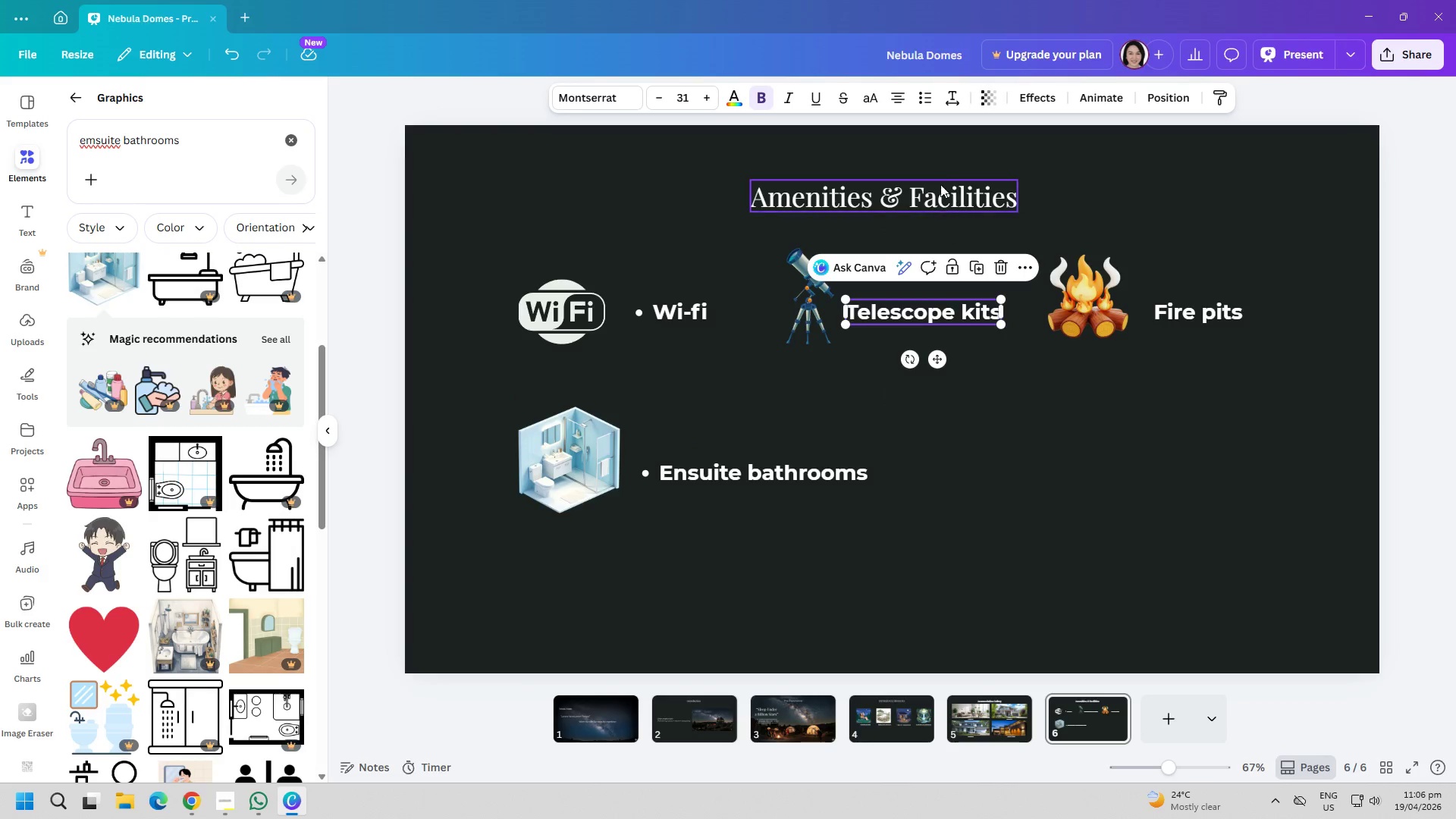 
key(Control+A)
 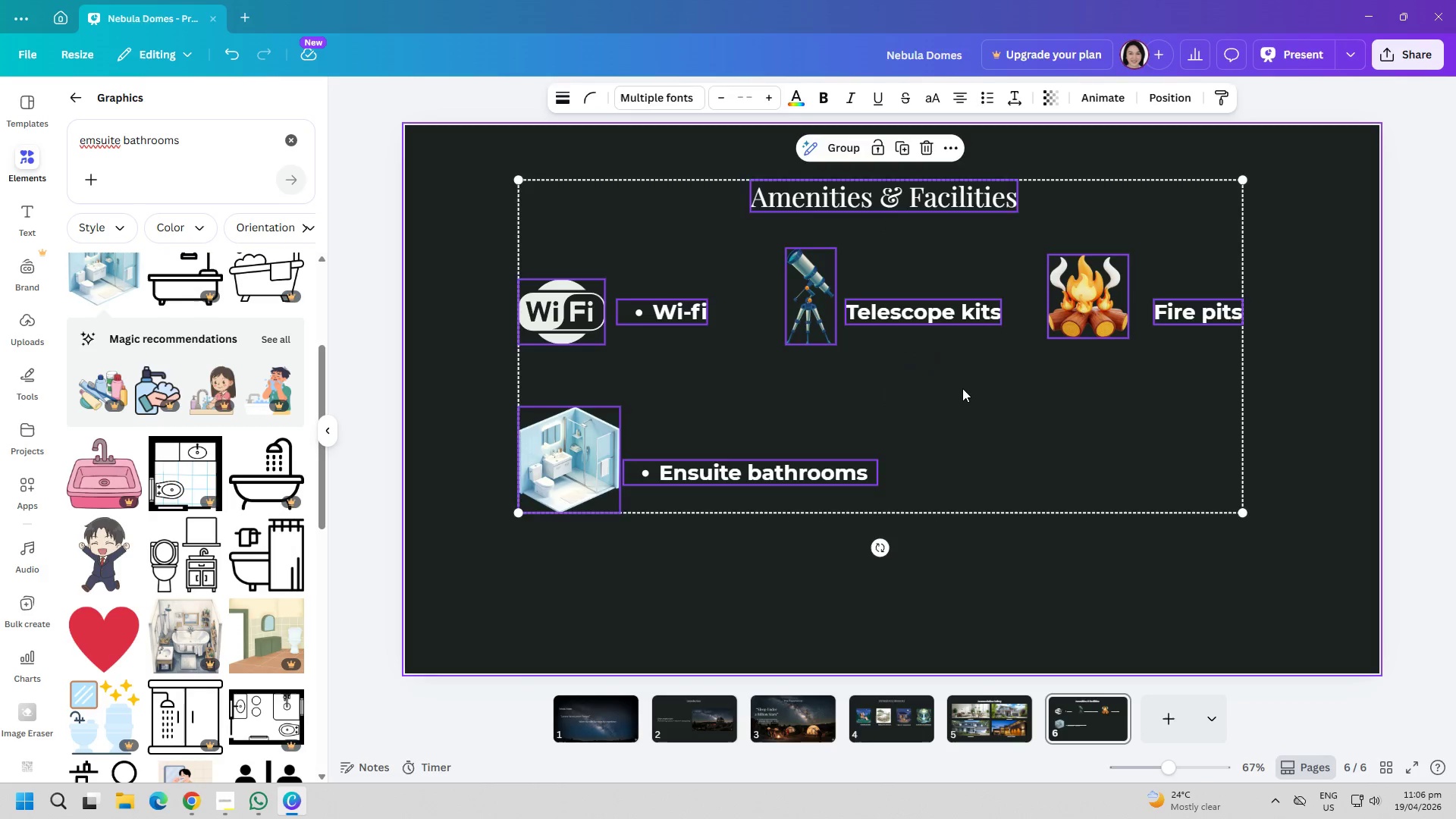 
double_click([925, 307])
 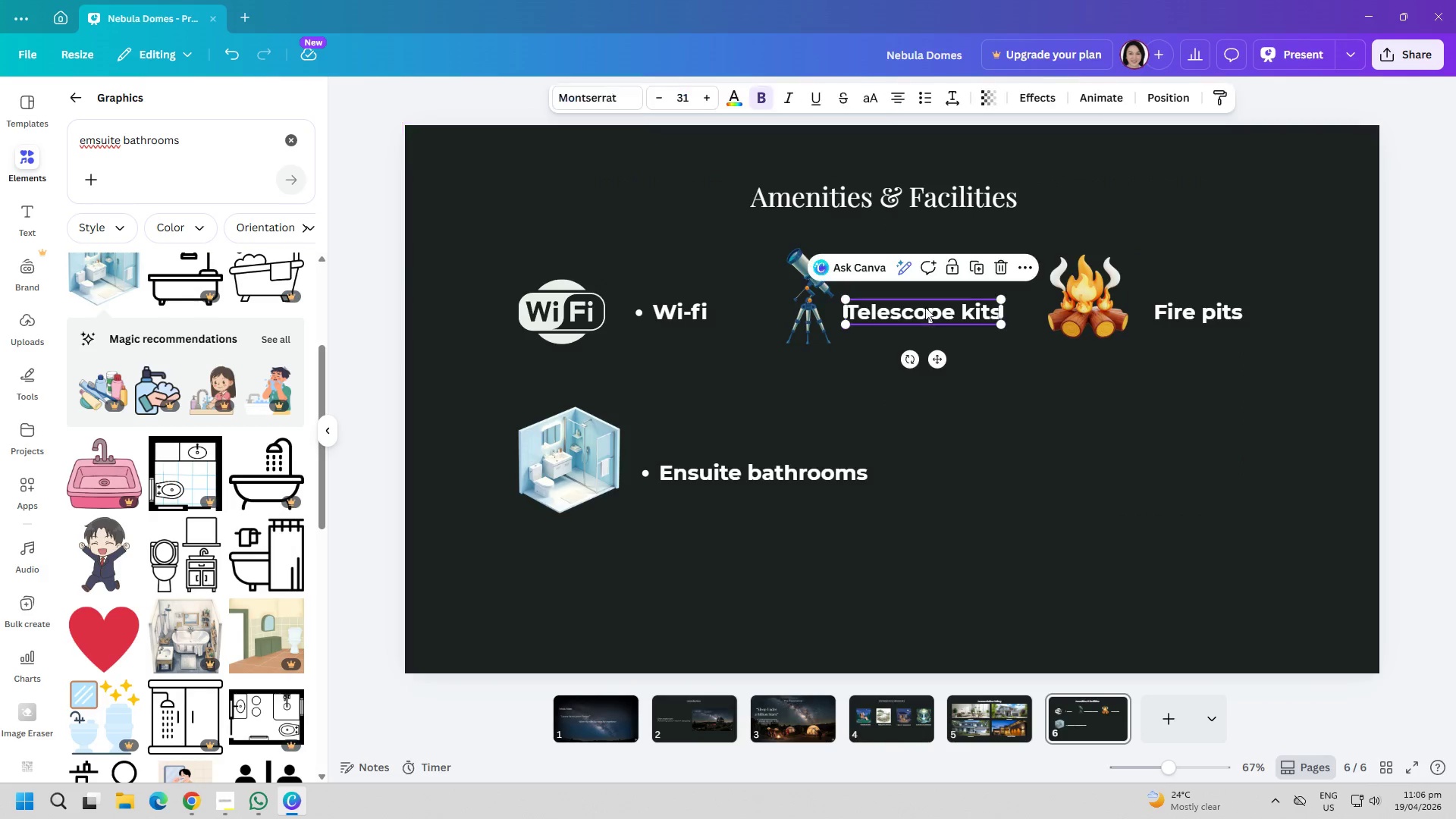 
triple_click([925, 307])
 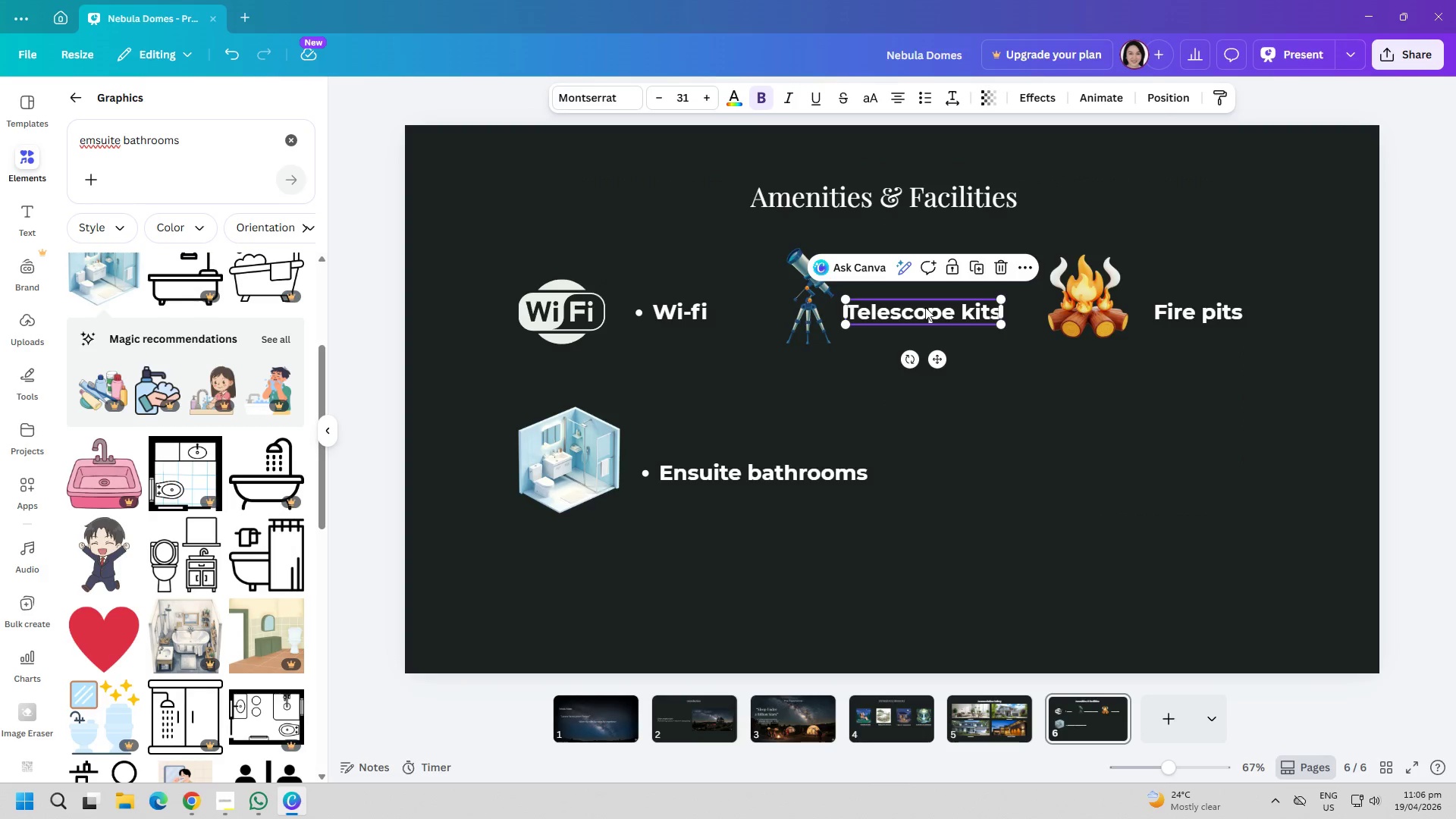 
triple_click([925, 307])
 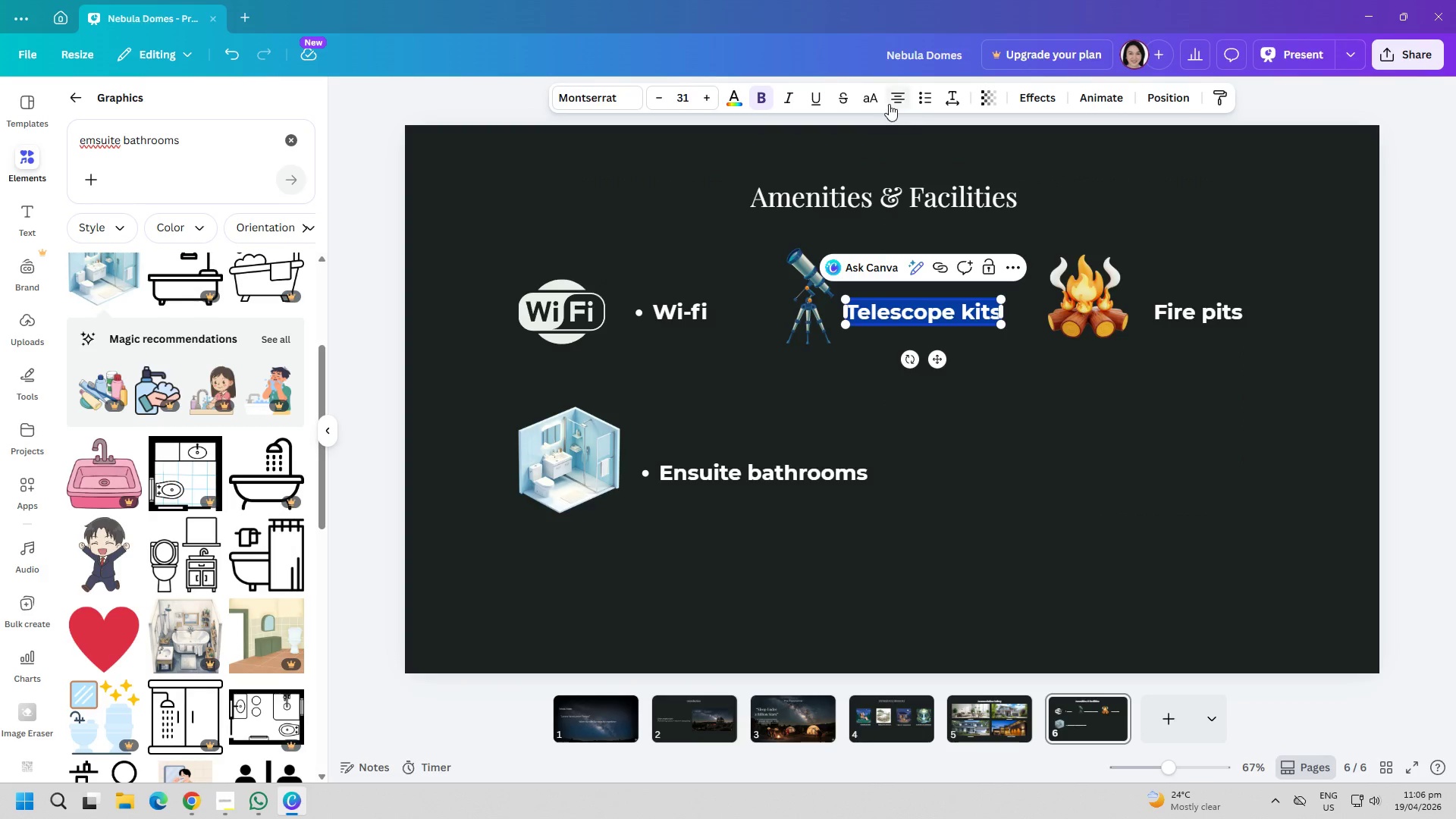 
left_click([926, 101])
 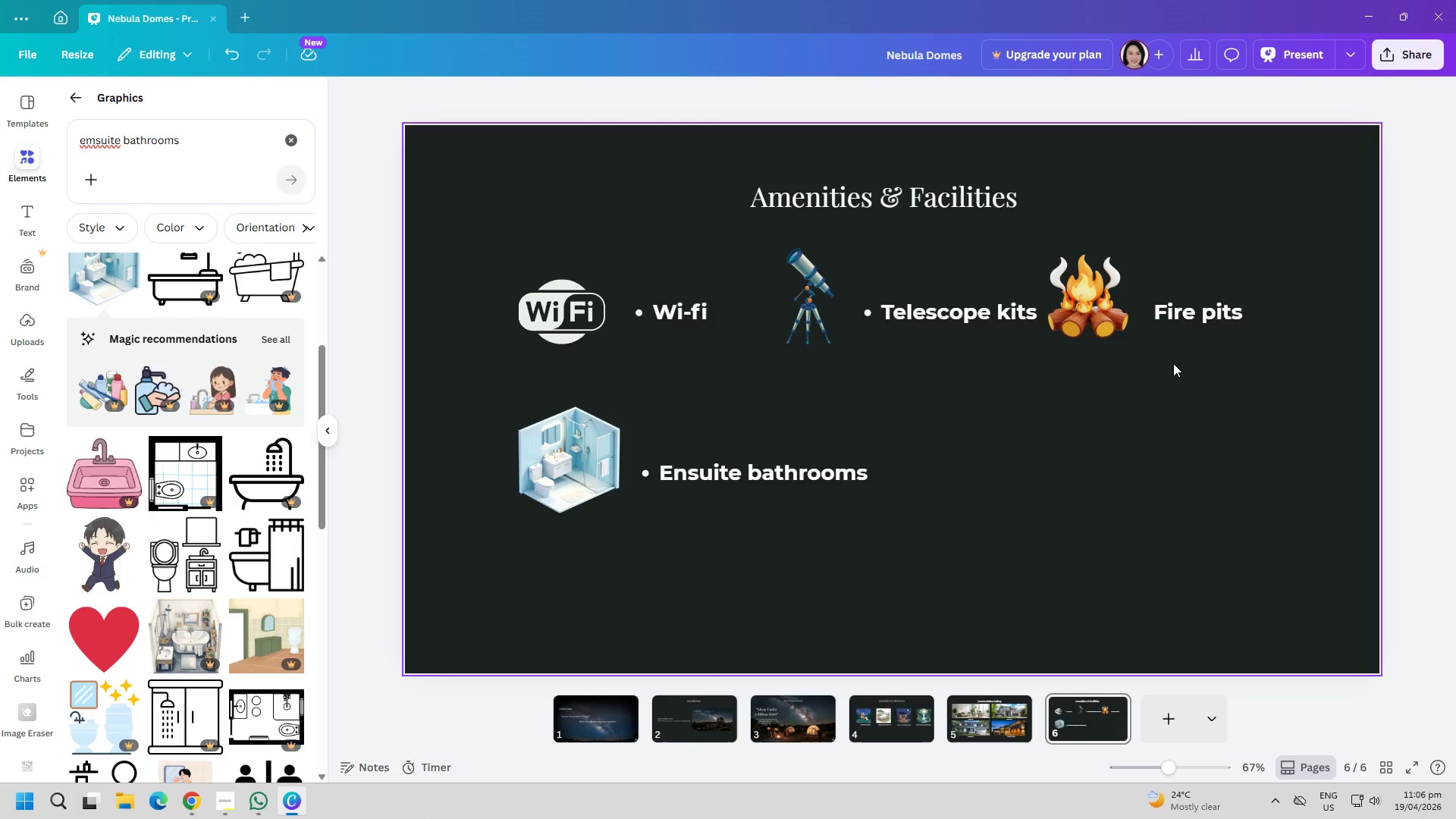 
triple_click([1228, 318])
 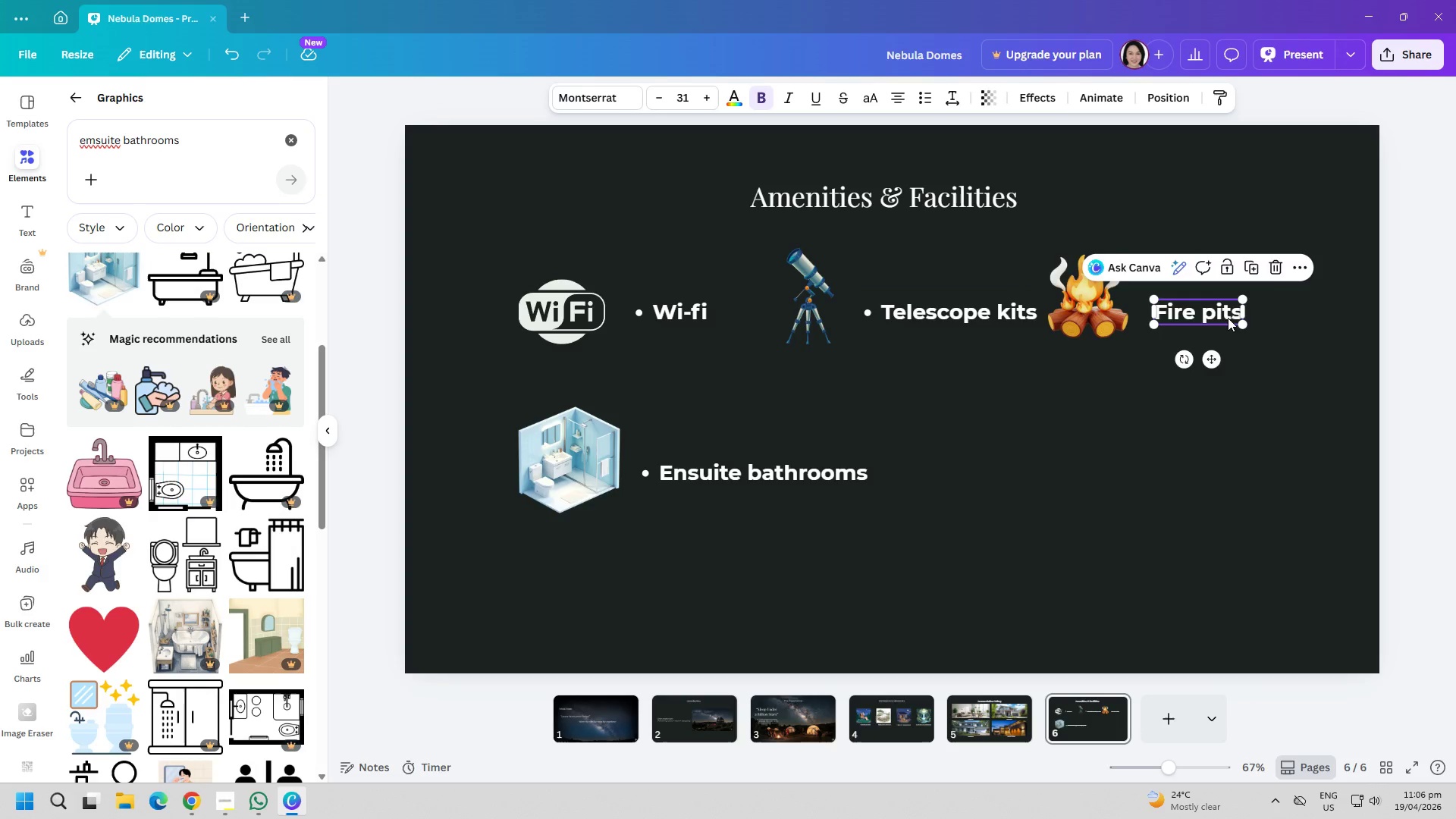 
triple_click([1228, 315])
 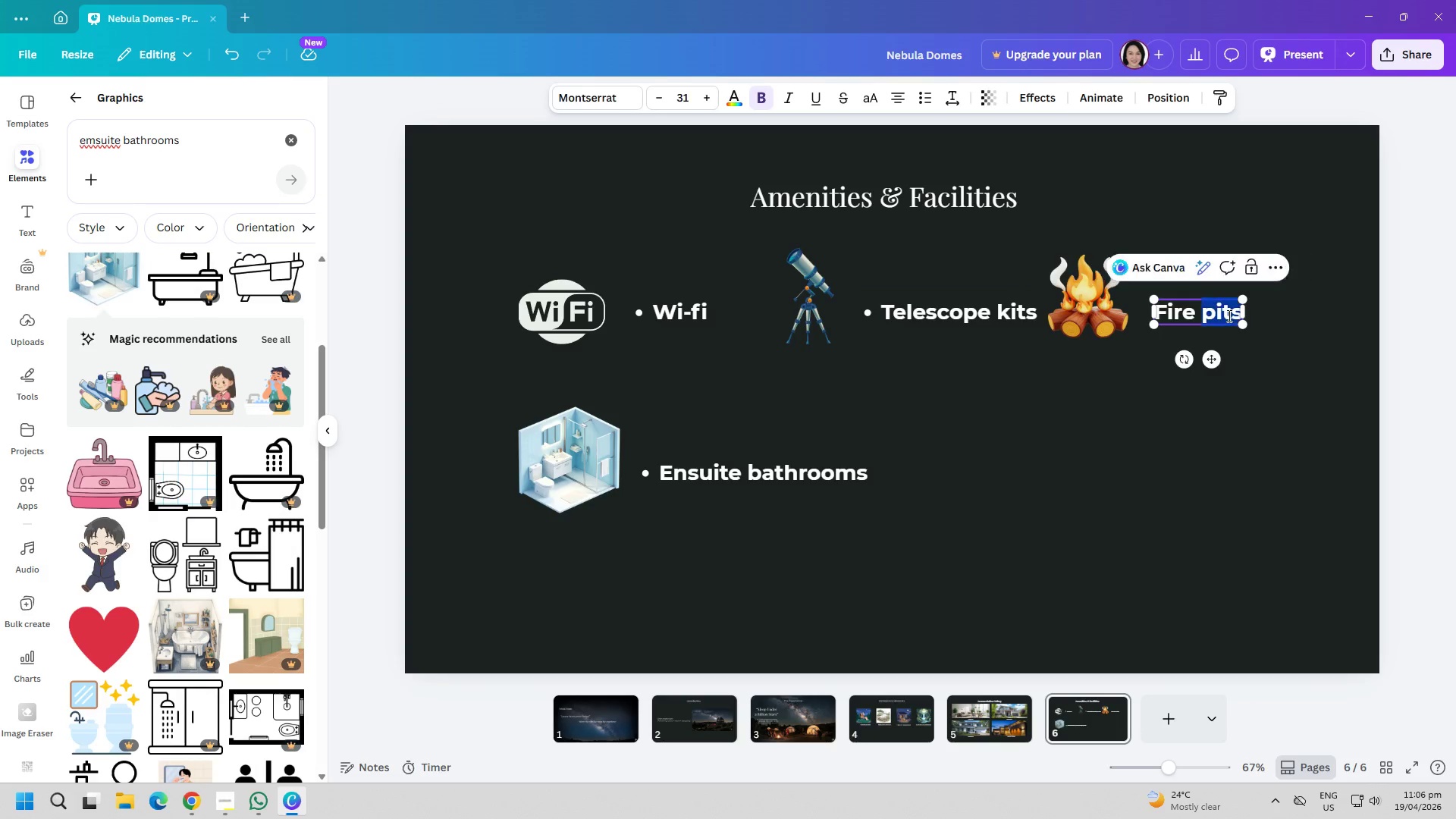 
triple_click([1228, 315])
 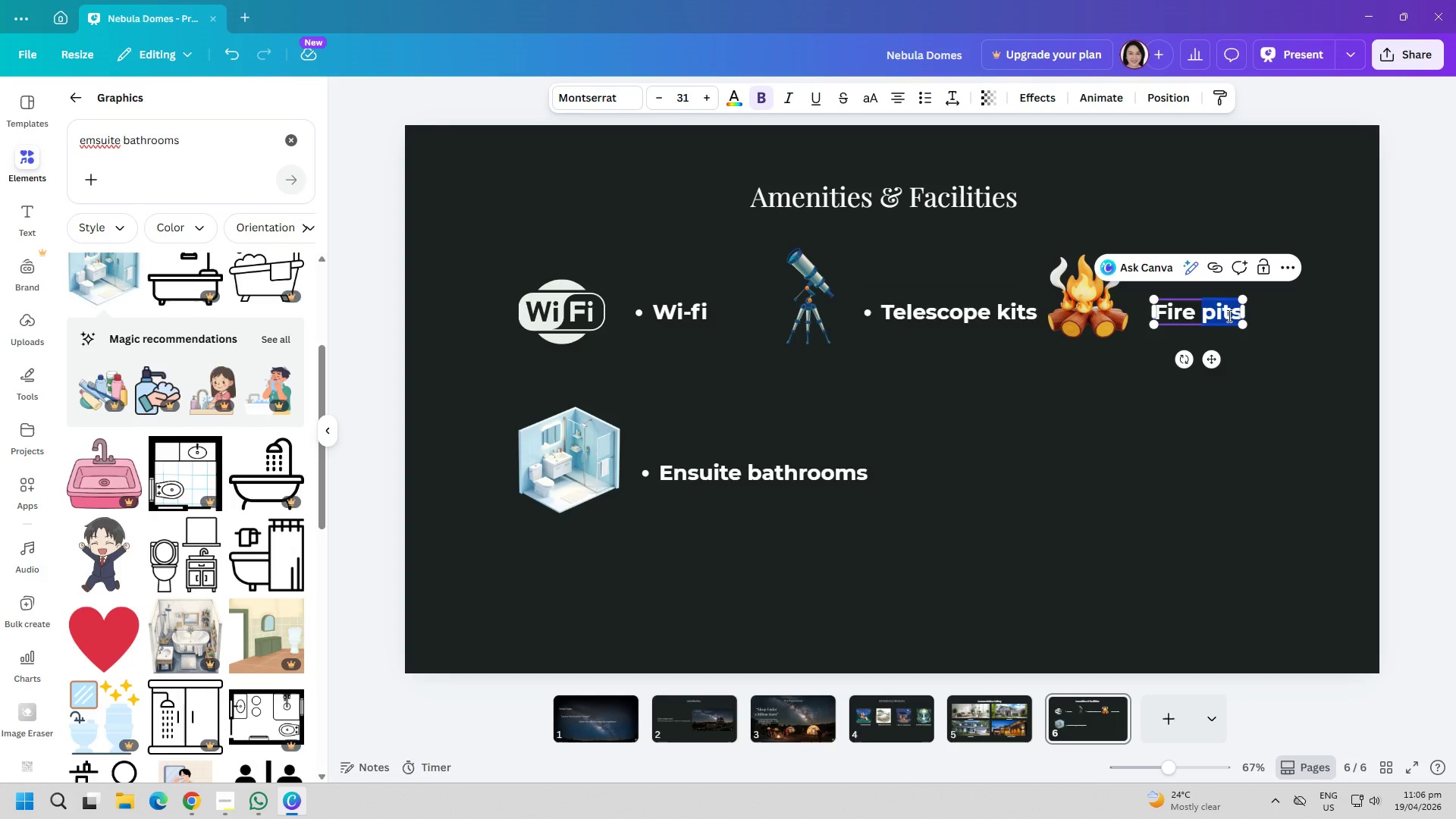 
triple_click([1228, 315])
 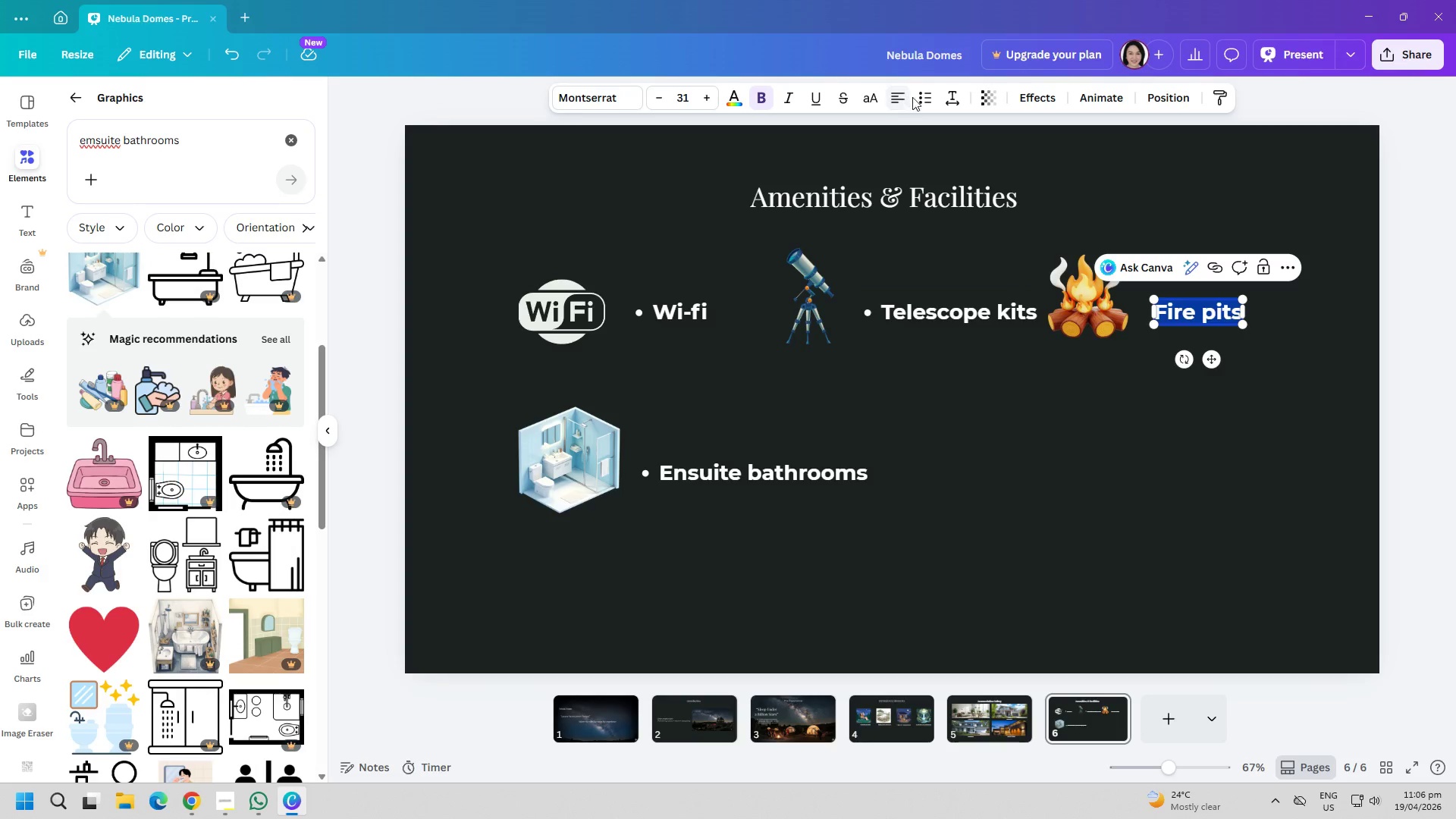 
double_click([918, 97])
 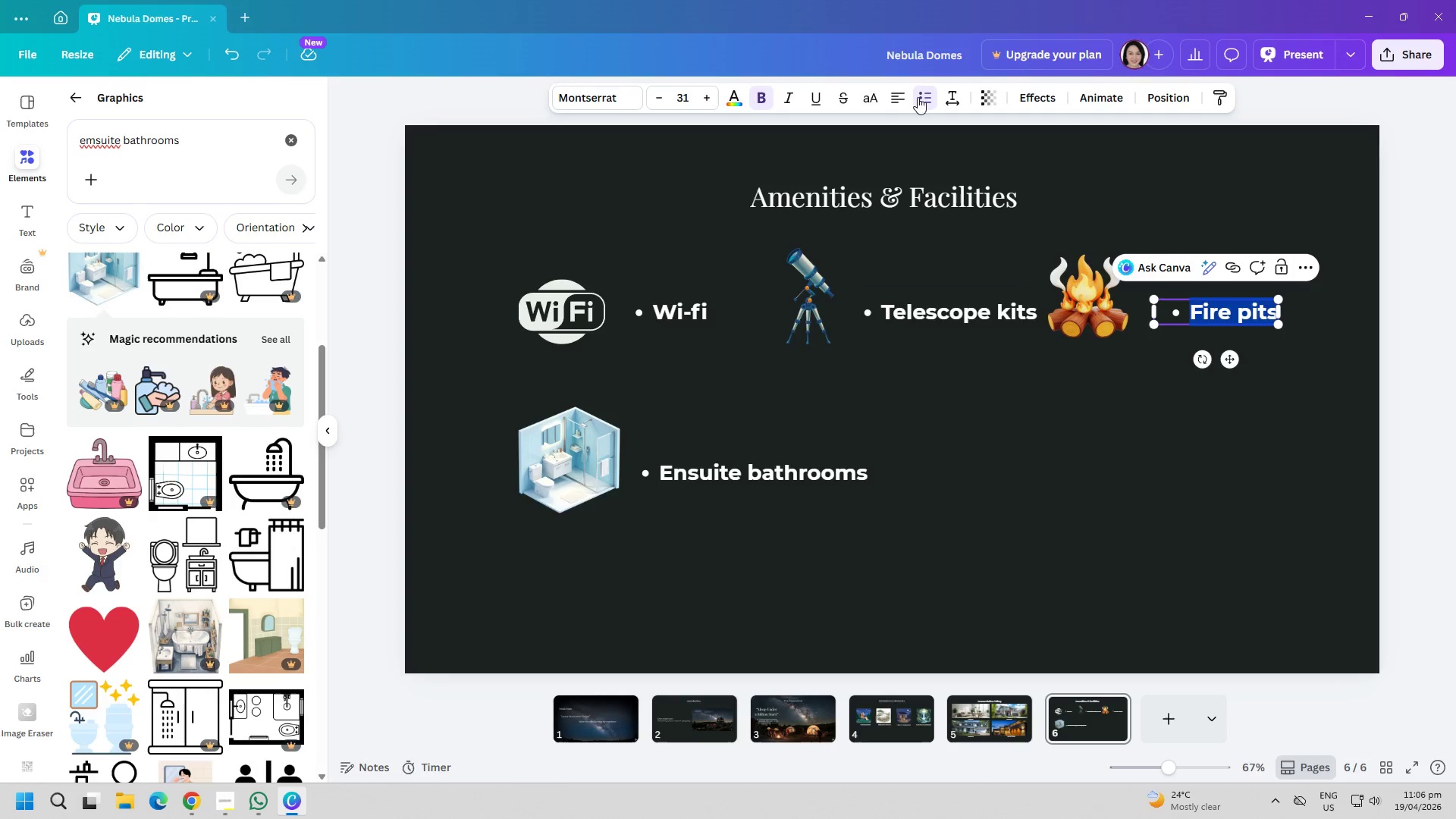 
triple_click([972, 418])
 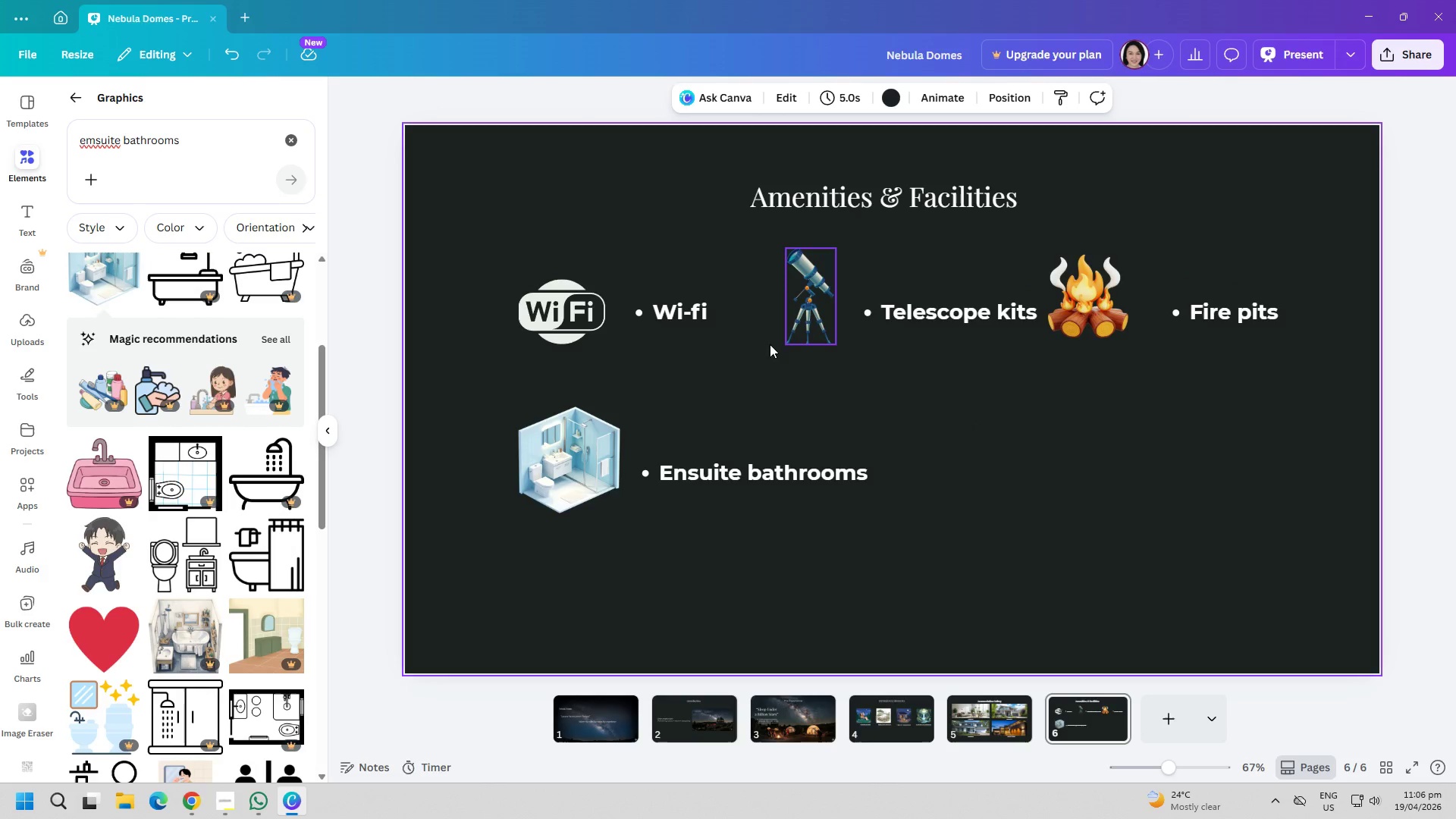 
wait(5.72)
 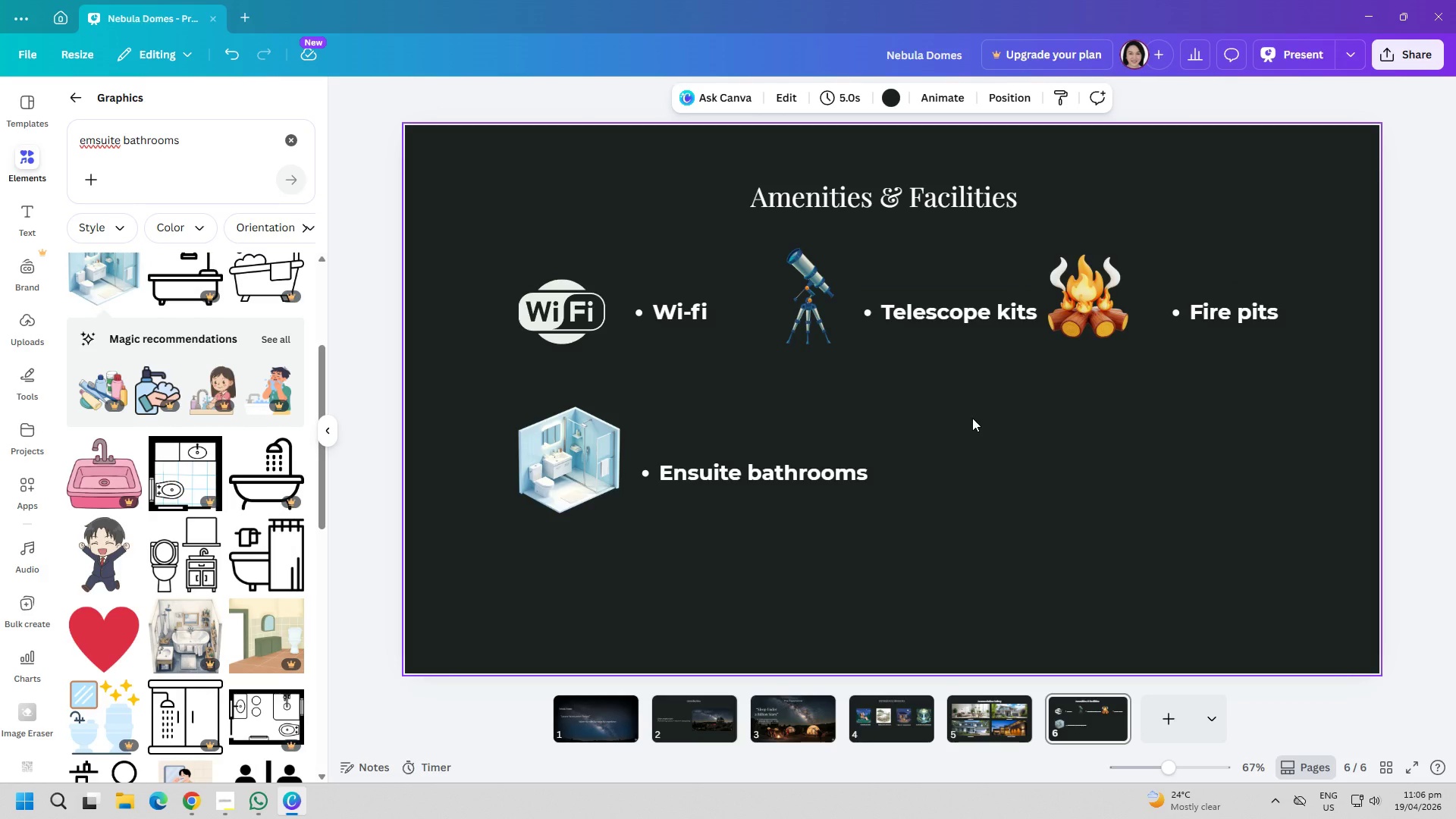 
left_click_drag(start_coordinate=[256, 136], to_coordinate=[253, 136])
 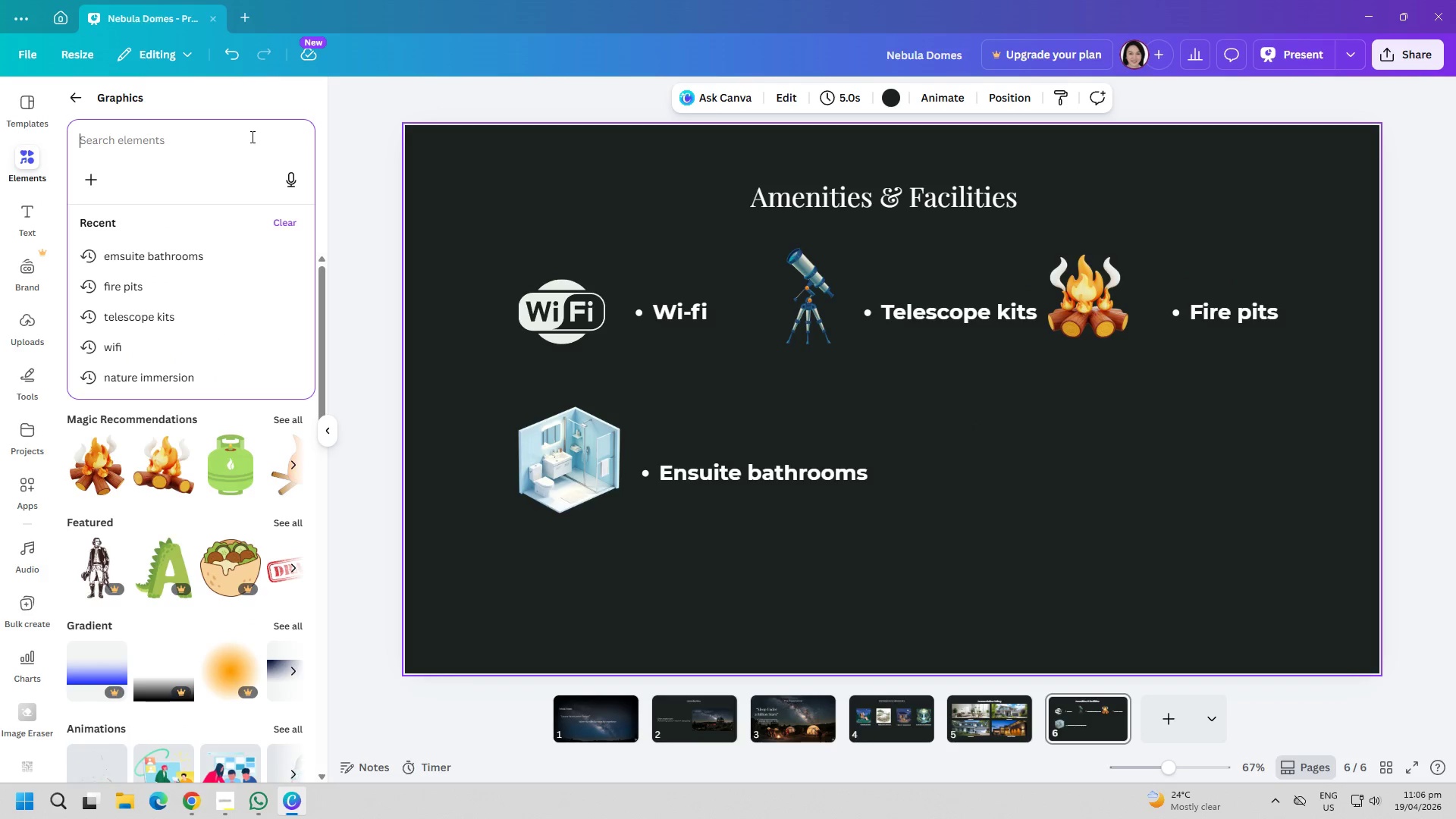 
type(concierge serb)
key(Backspace)
type(vice)
 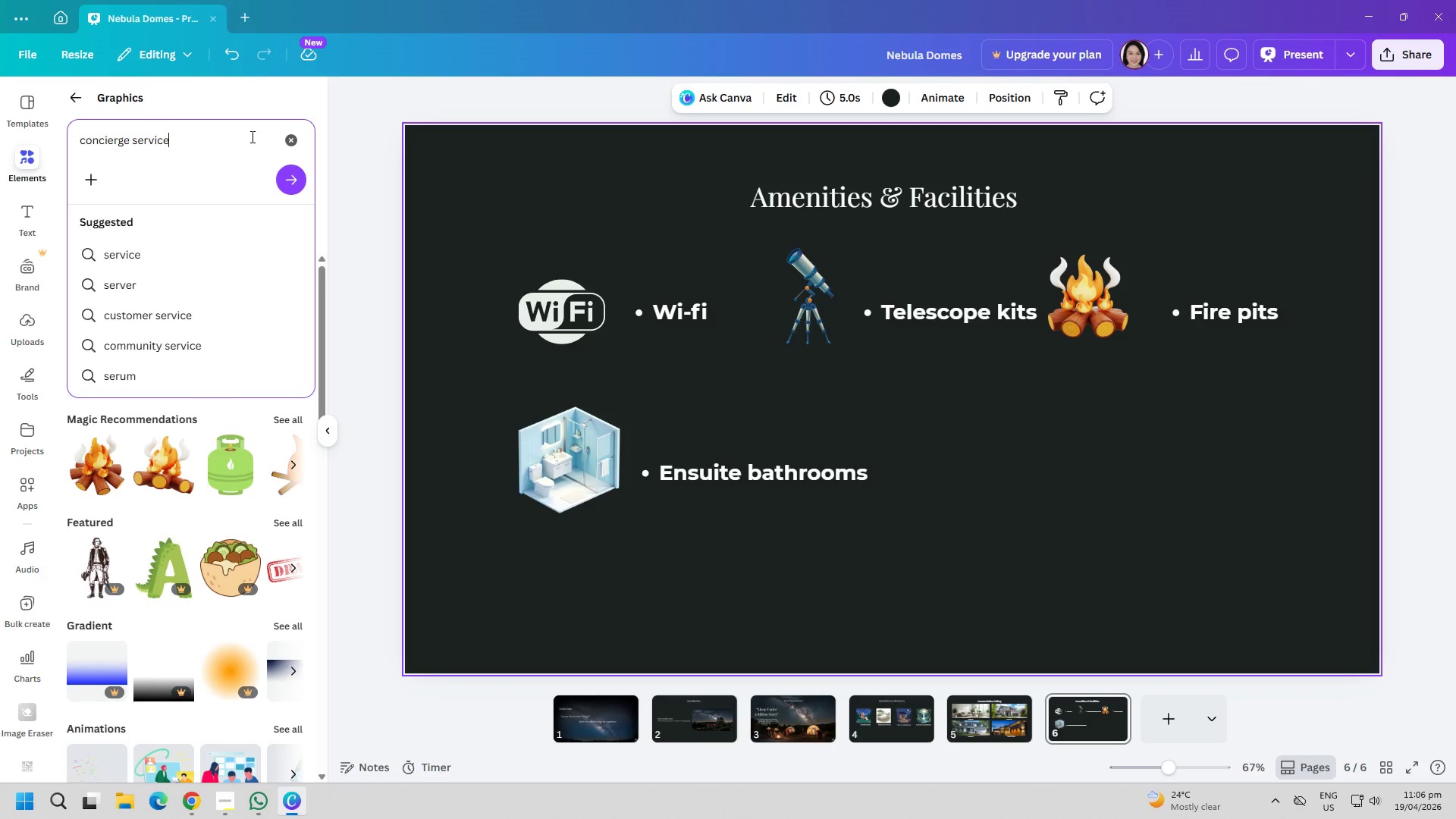 
key(Enter)
 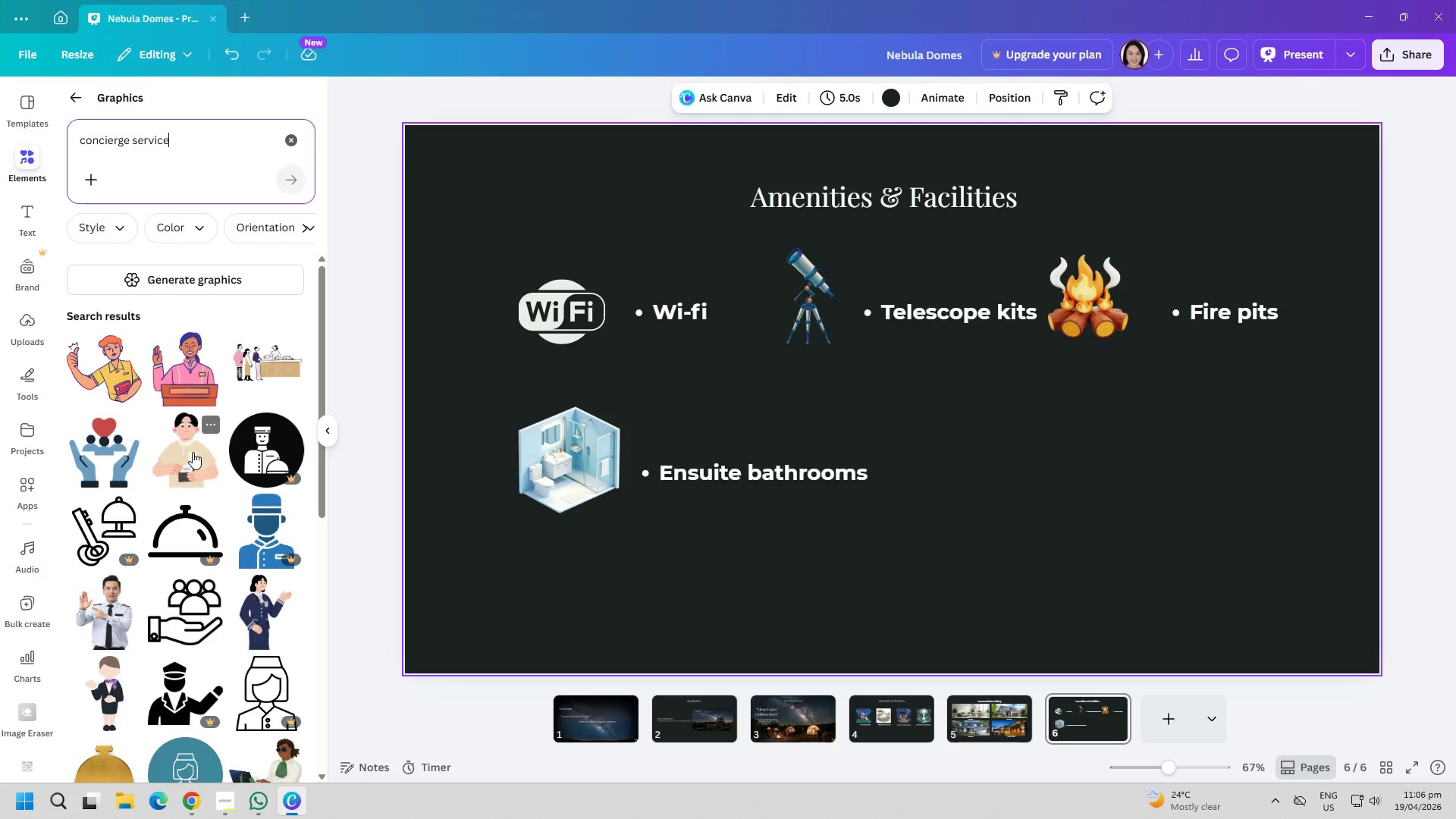 
wait(6.91)
 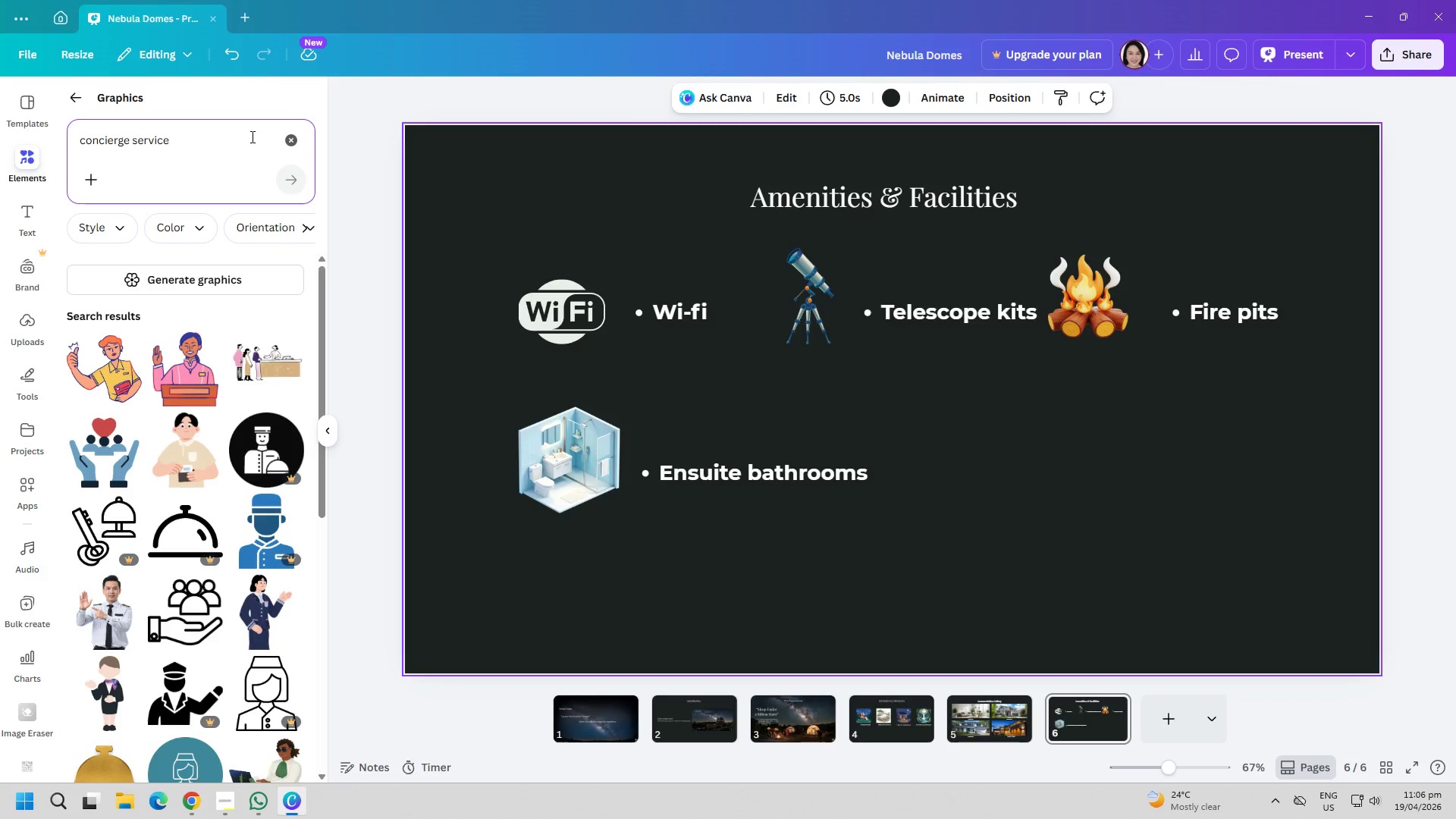 
left_click([265, 607])
 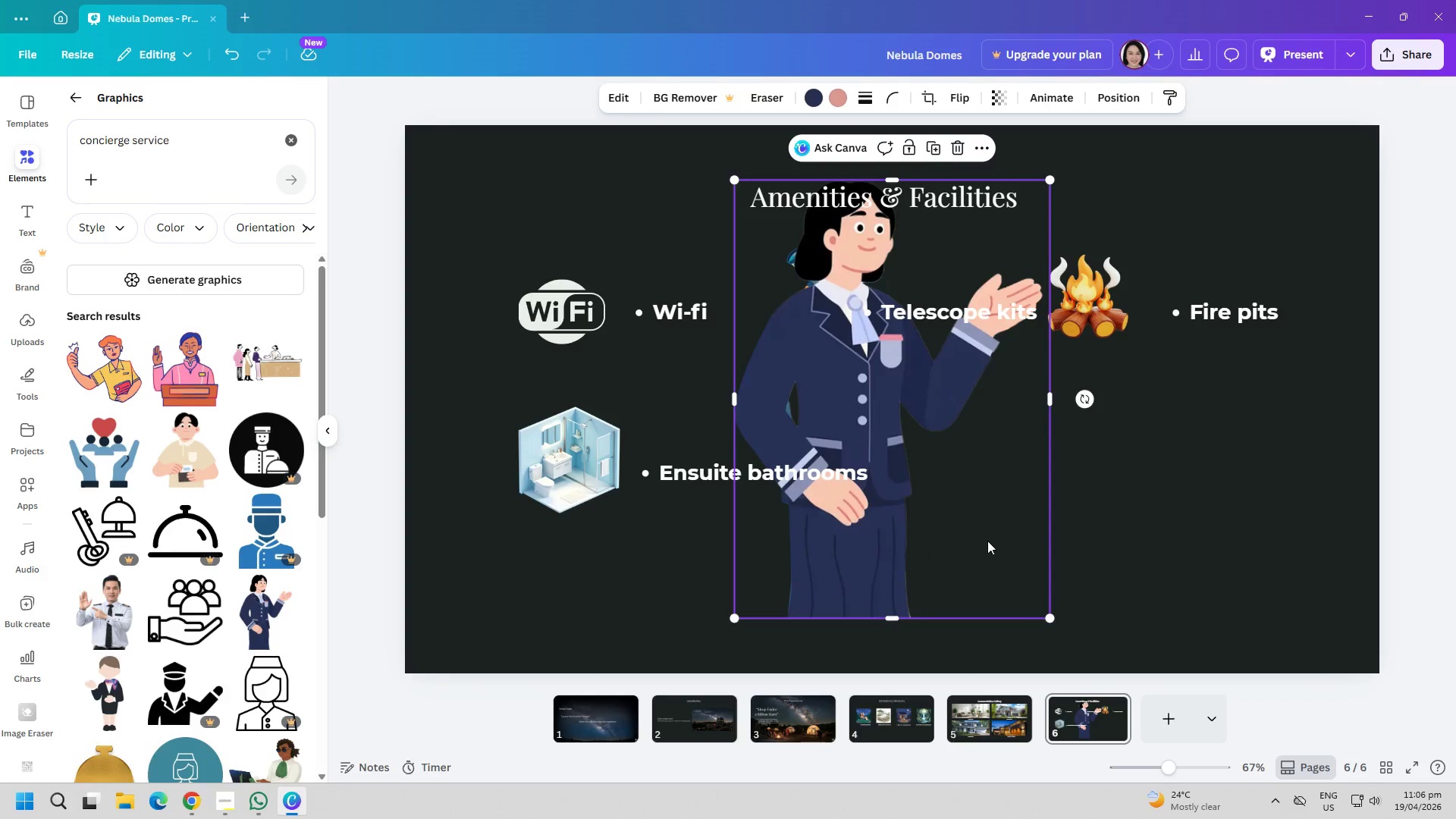 
left_click_drag(start_coordinate=[913, 497], to_coordinate=[1066, 548])
 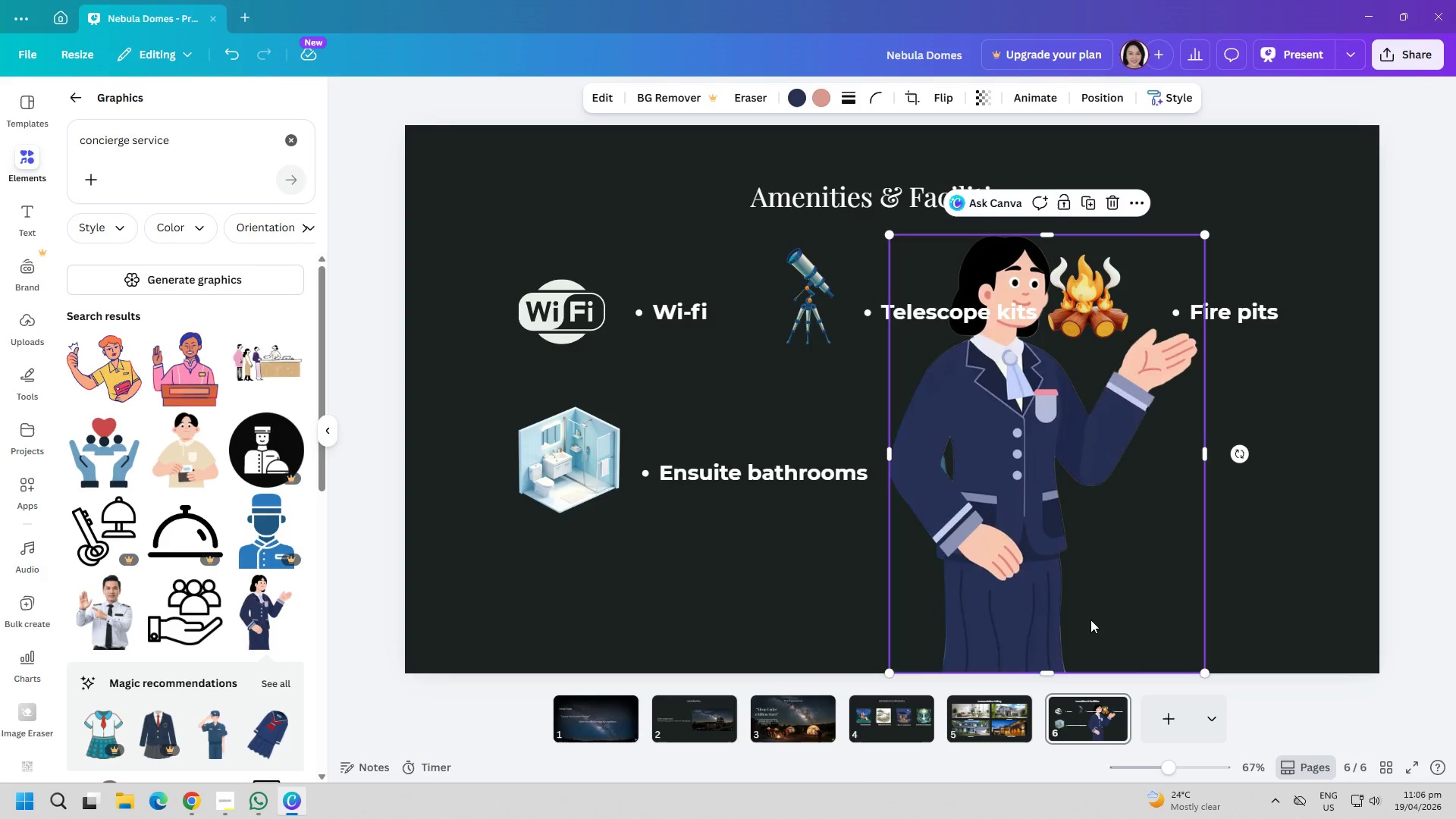 
key(Delete)
 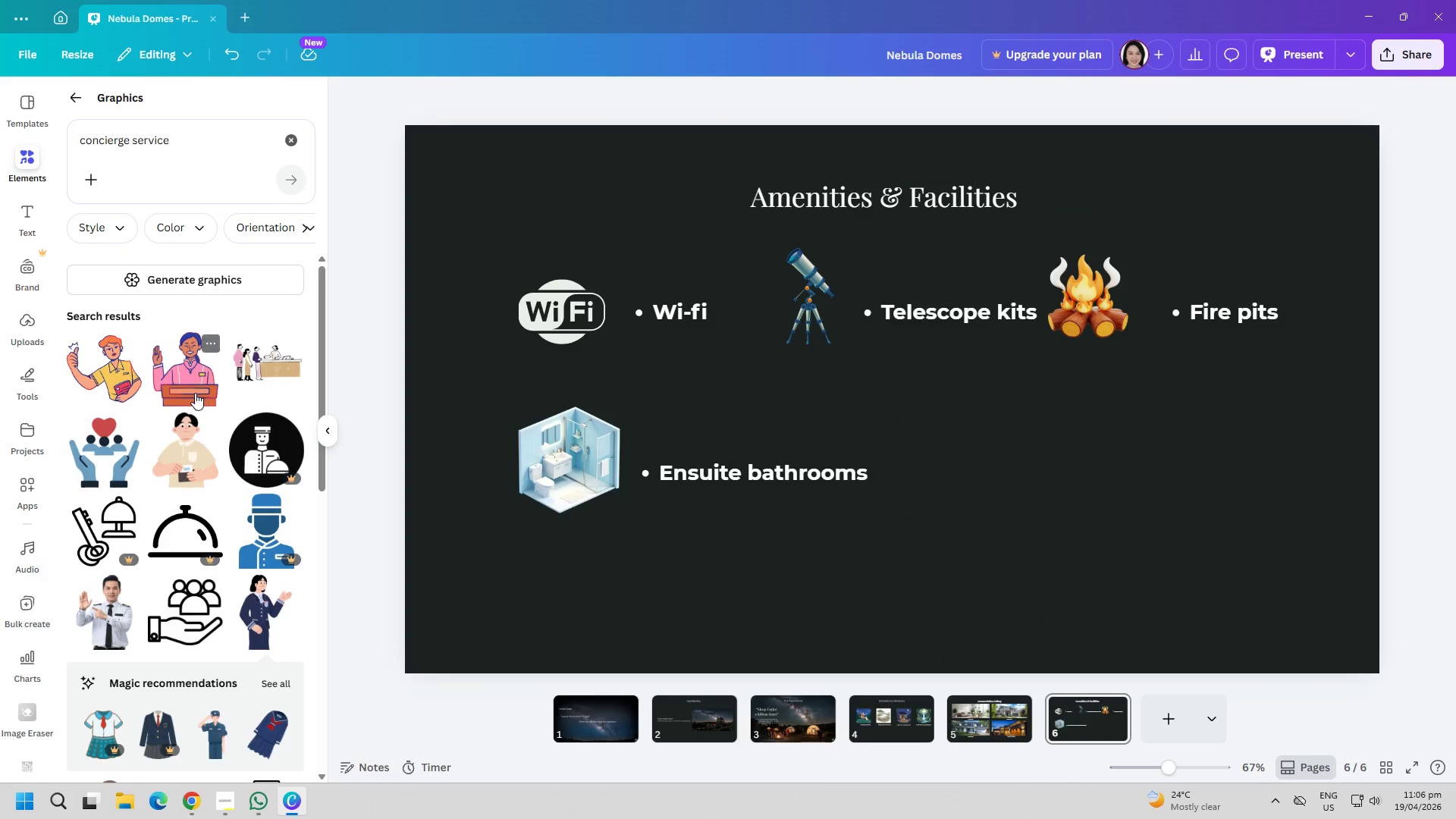 
left_click([195, 393])
 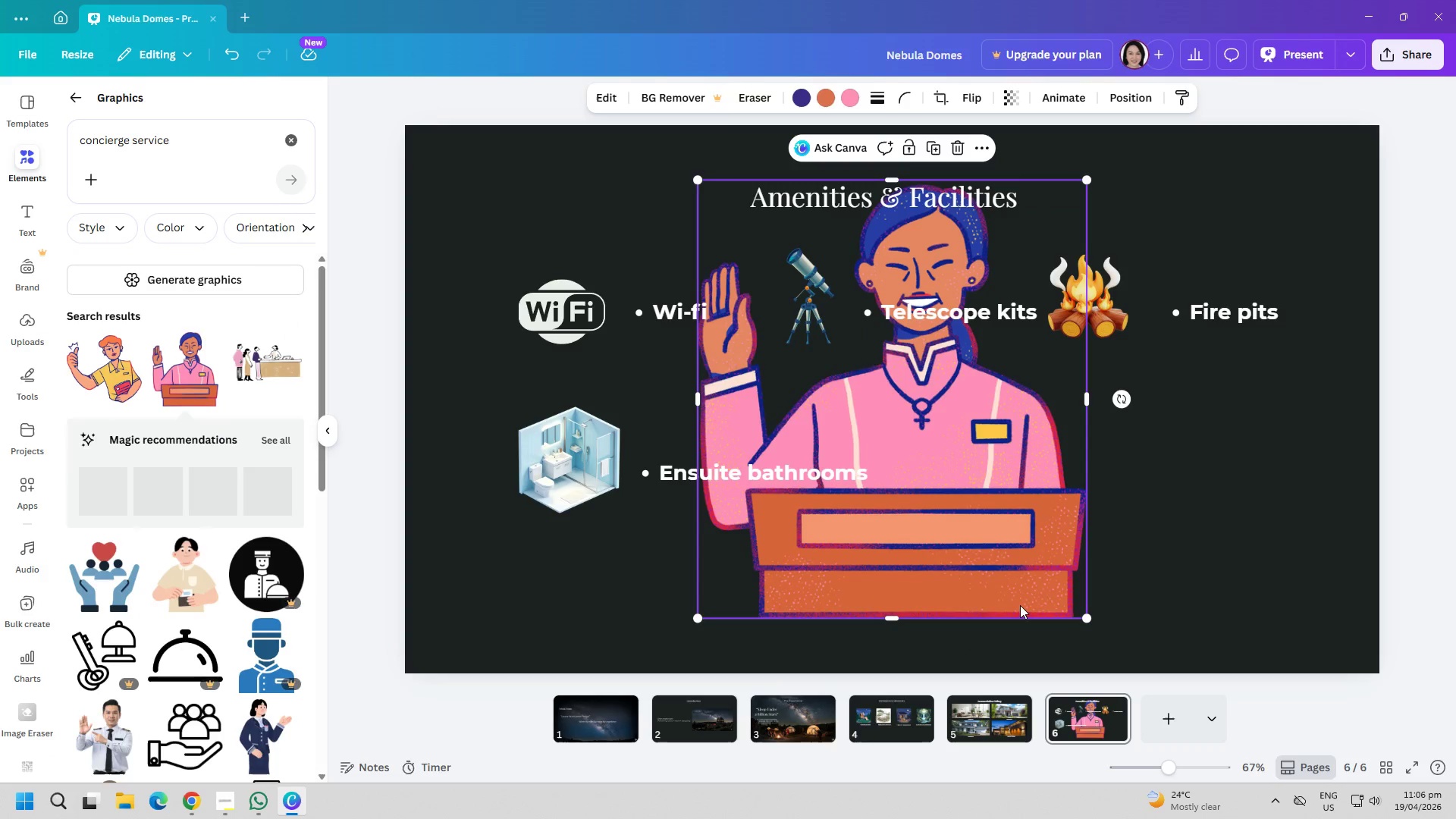 
left_click_drag(start_coordinate=[964, 550], to_coordinate=[1057, 571])
 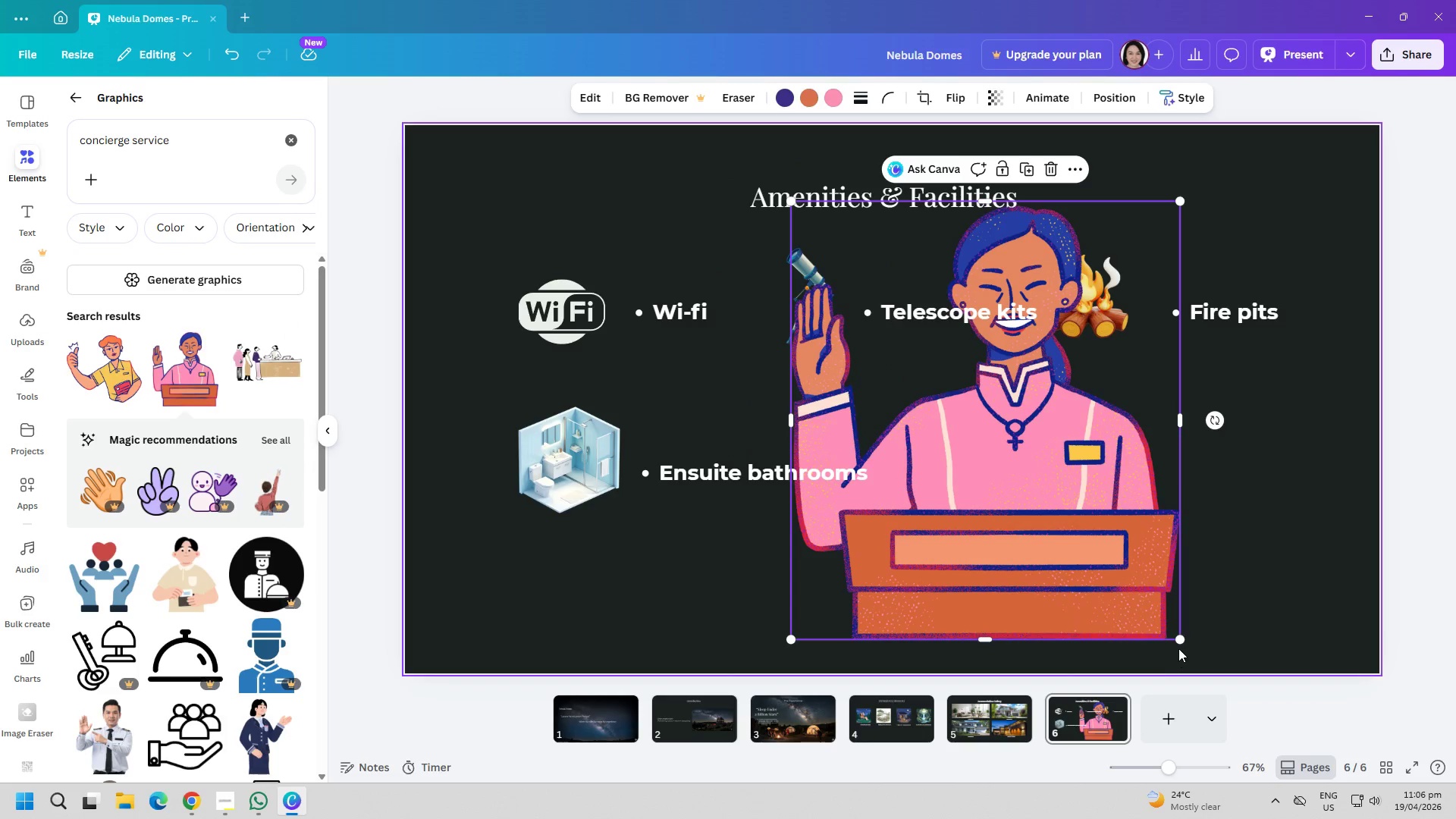 
left_click_drag(start_coordinate=[1182, 640], to_coordinate=[915, 375])
 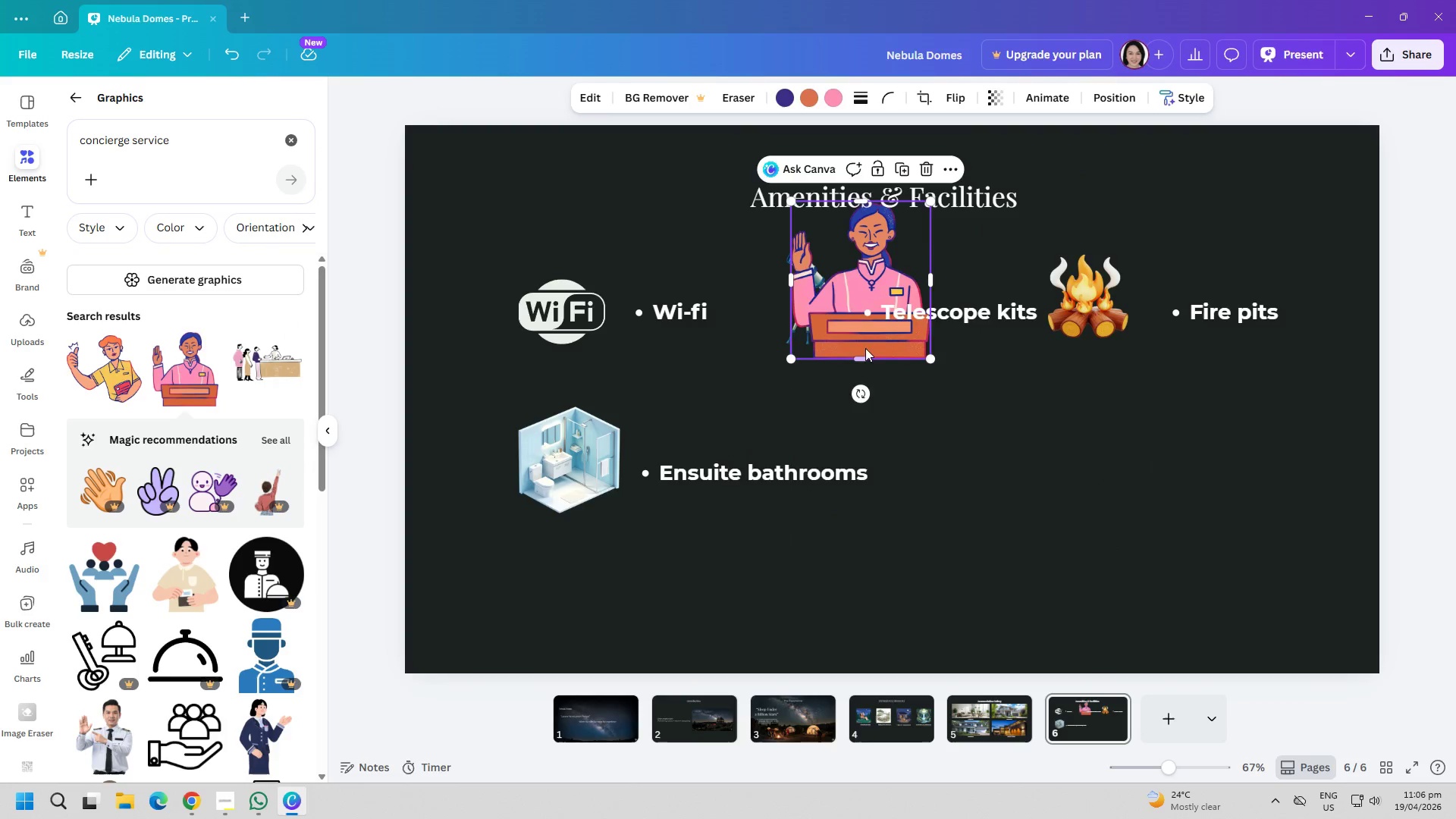 
left_click_drag(start_coordinate=[865, 347], to_coordinate=[1047, 549])
 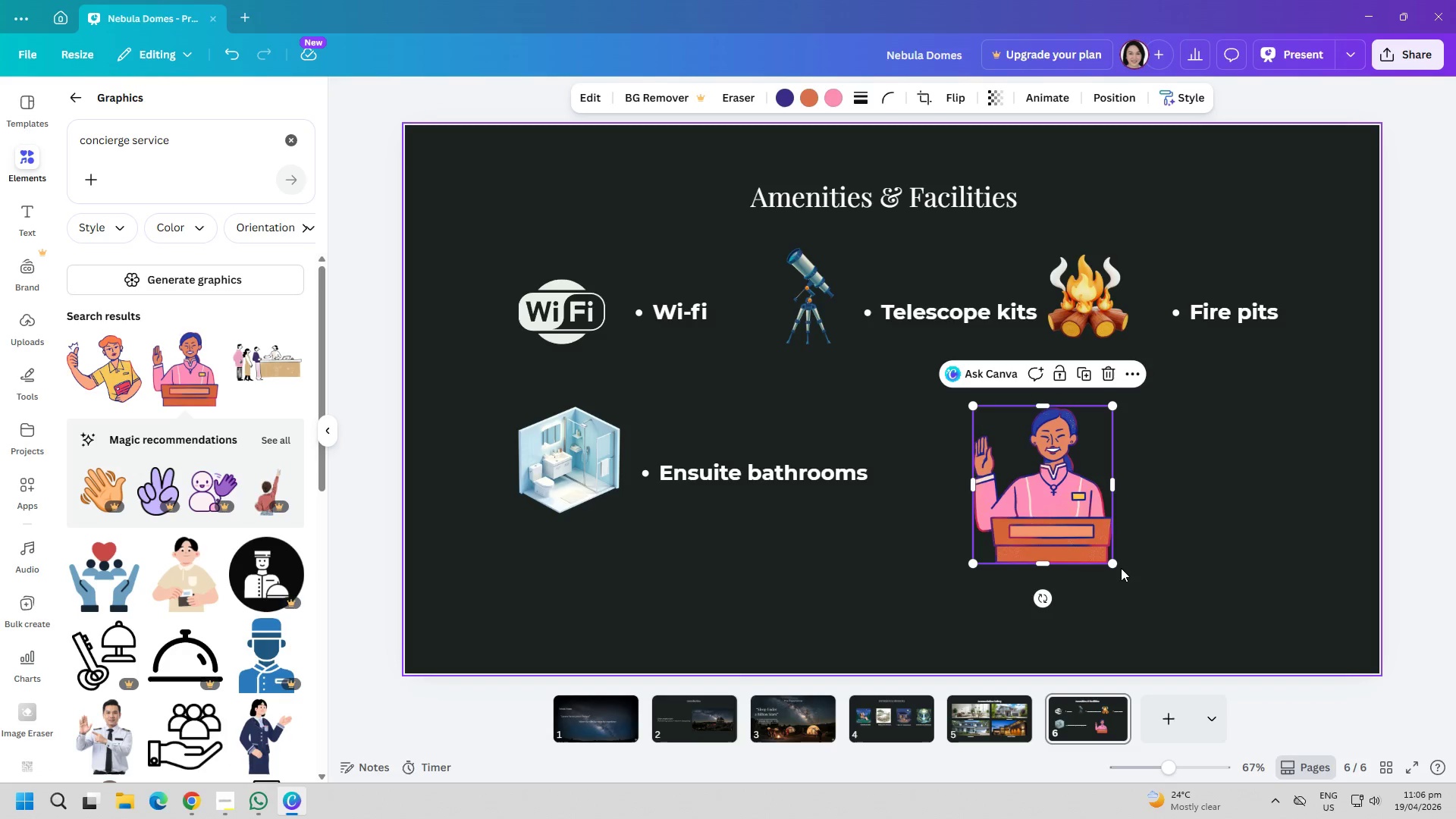 
left_click_drag(start_coordinate=[1114, 565], to_coordinate=[1055, 522])
 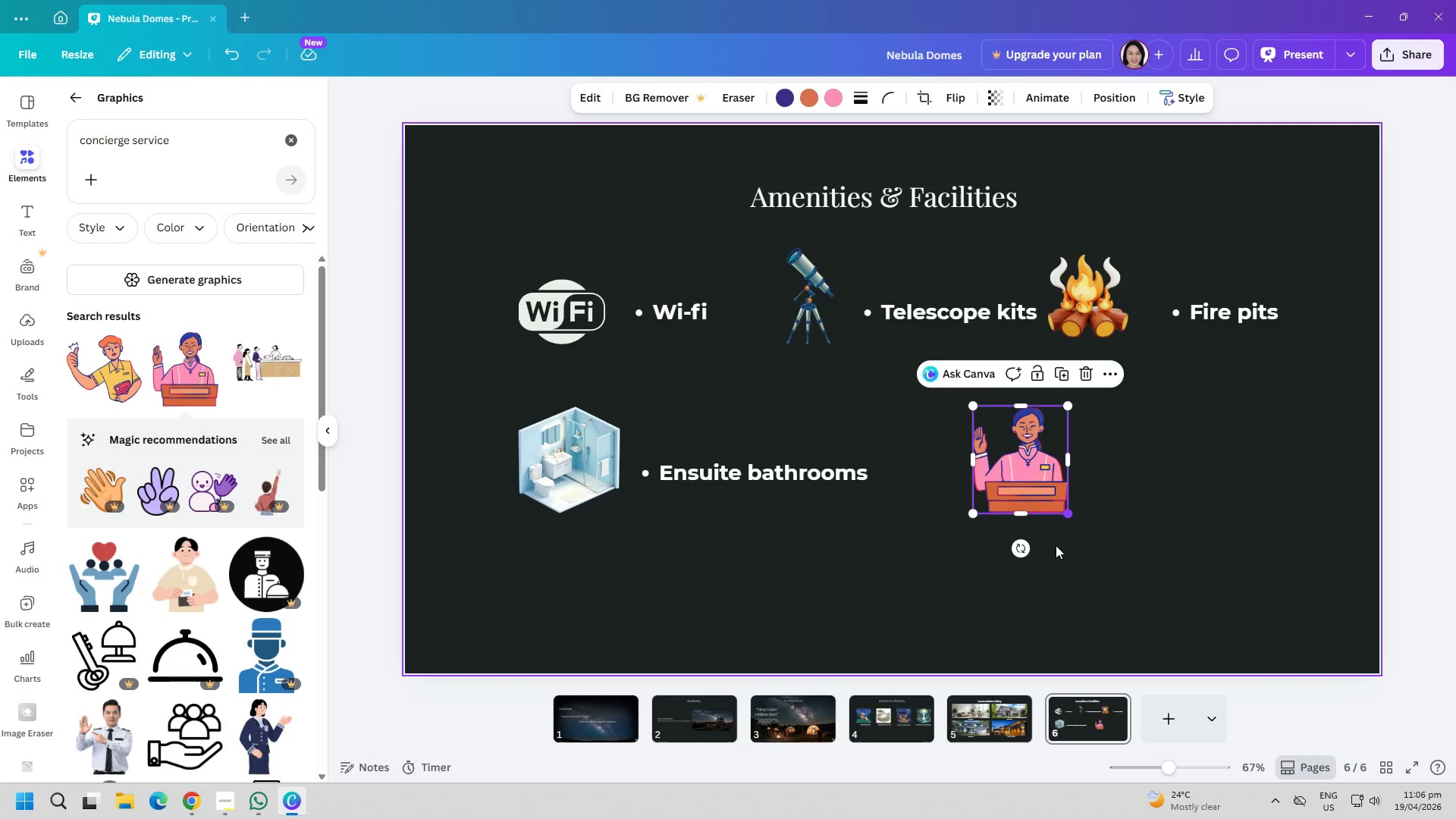 
left_click_drag(start_coordinate=[1057, 582], to_coordinate=[1051, 563])
 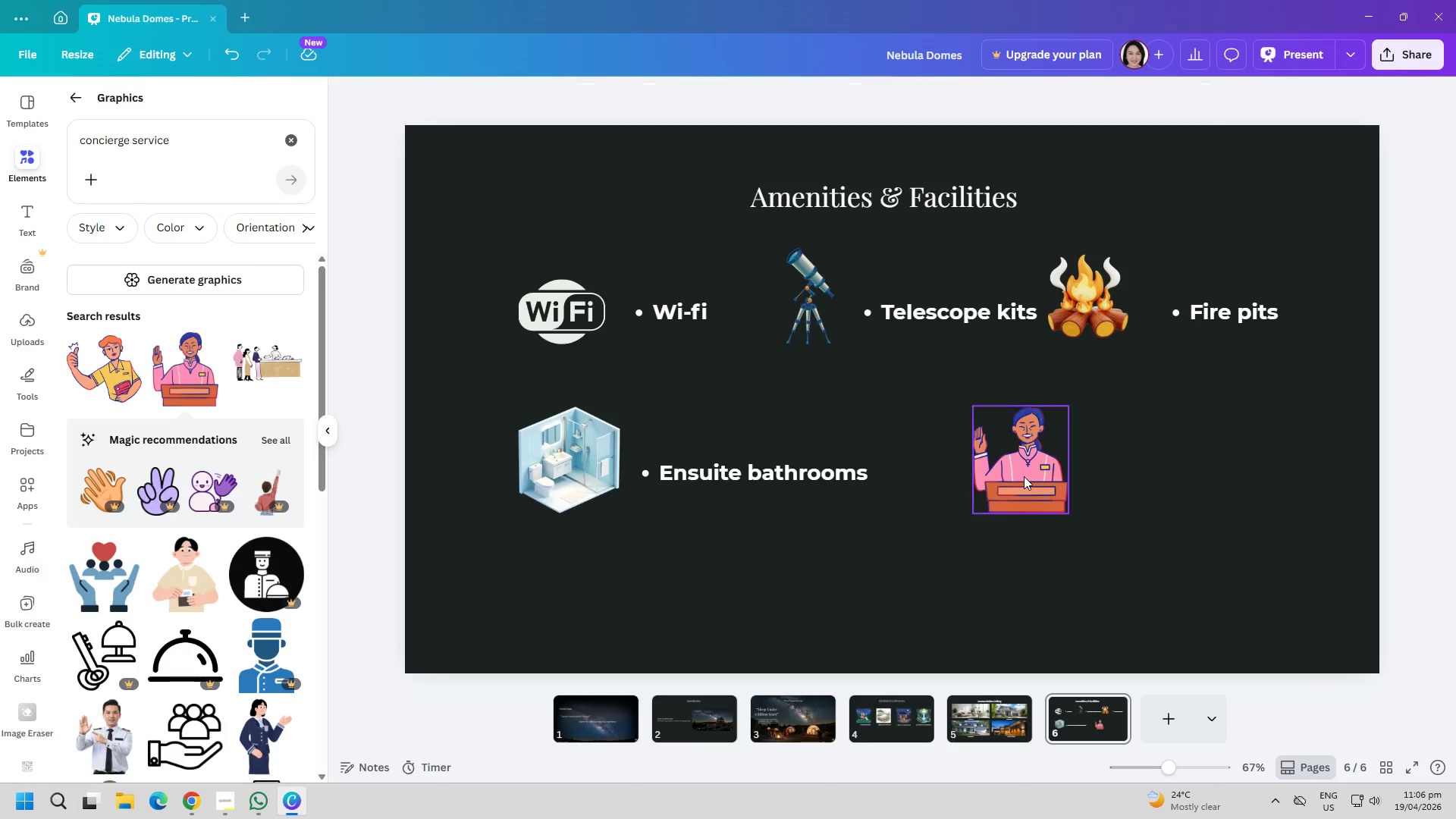 
left_click_drag(start_coordinate=[1024, 476], to_coordinate=[1010, 469])
 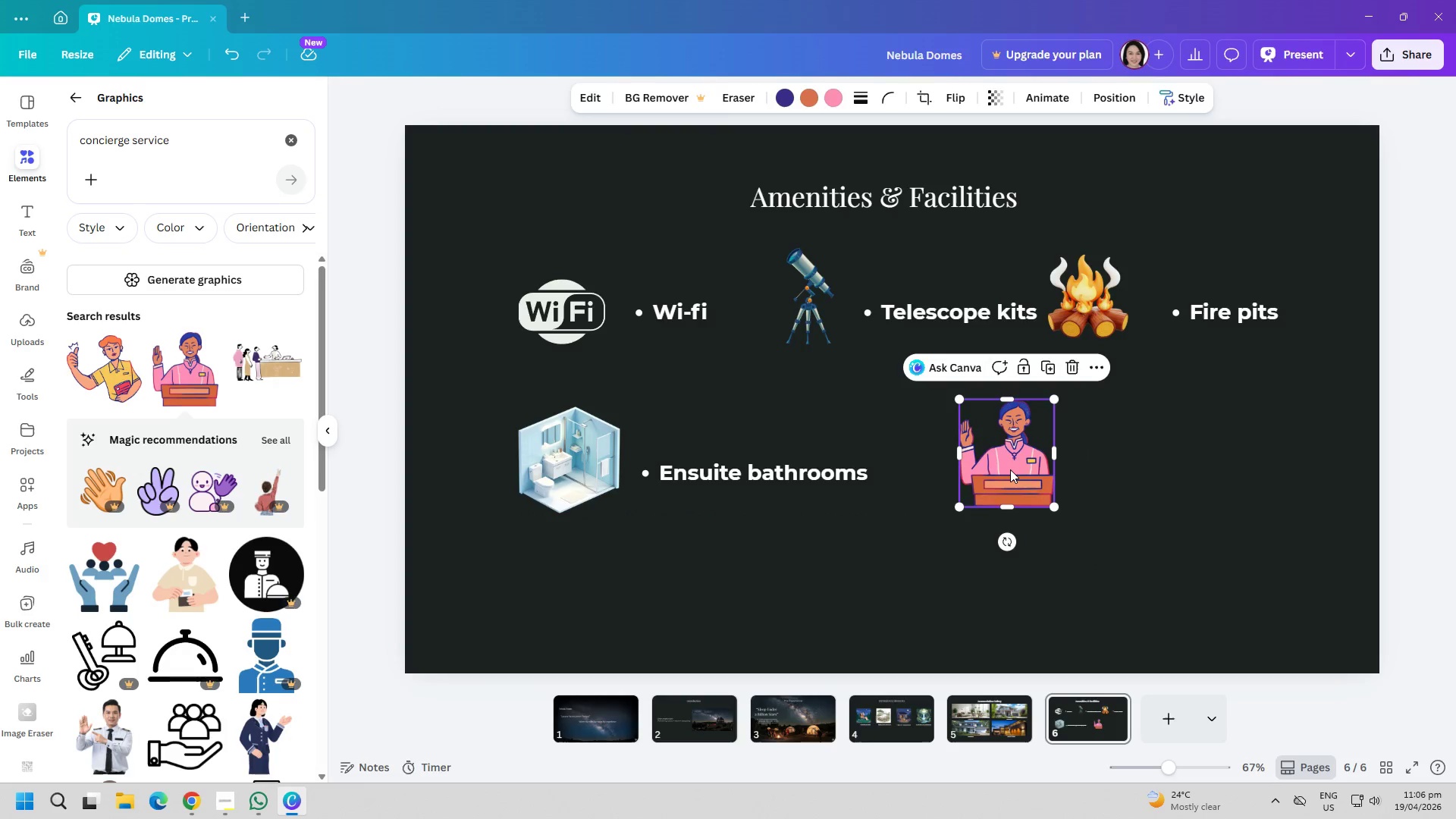 
left_click([1010, 469])
 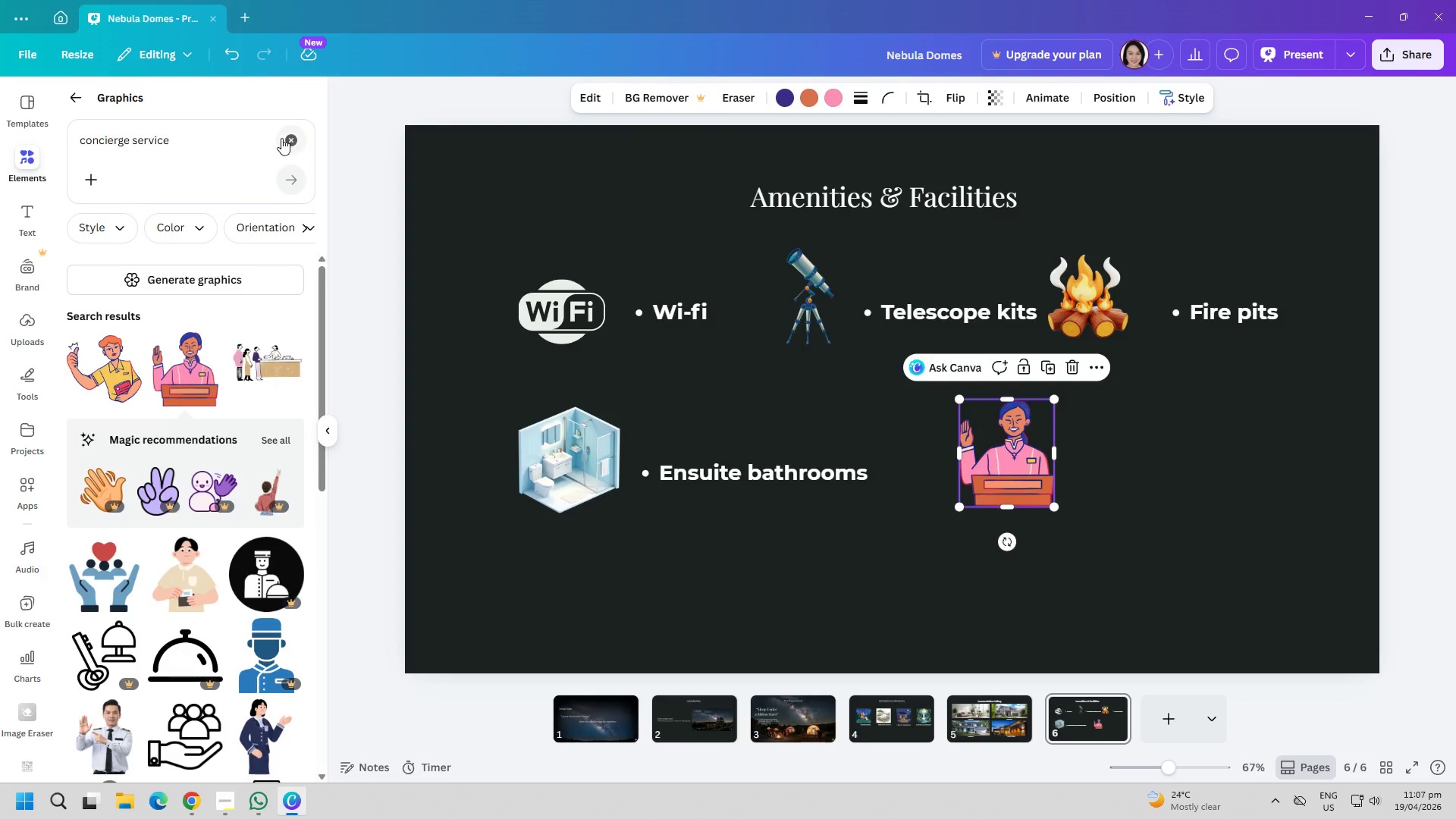 
double_click([30, 232])
 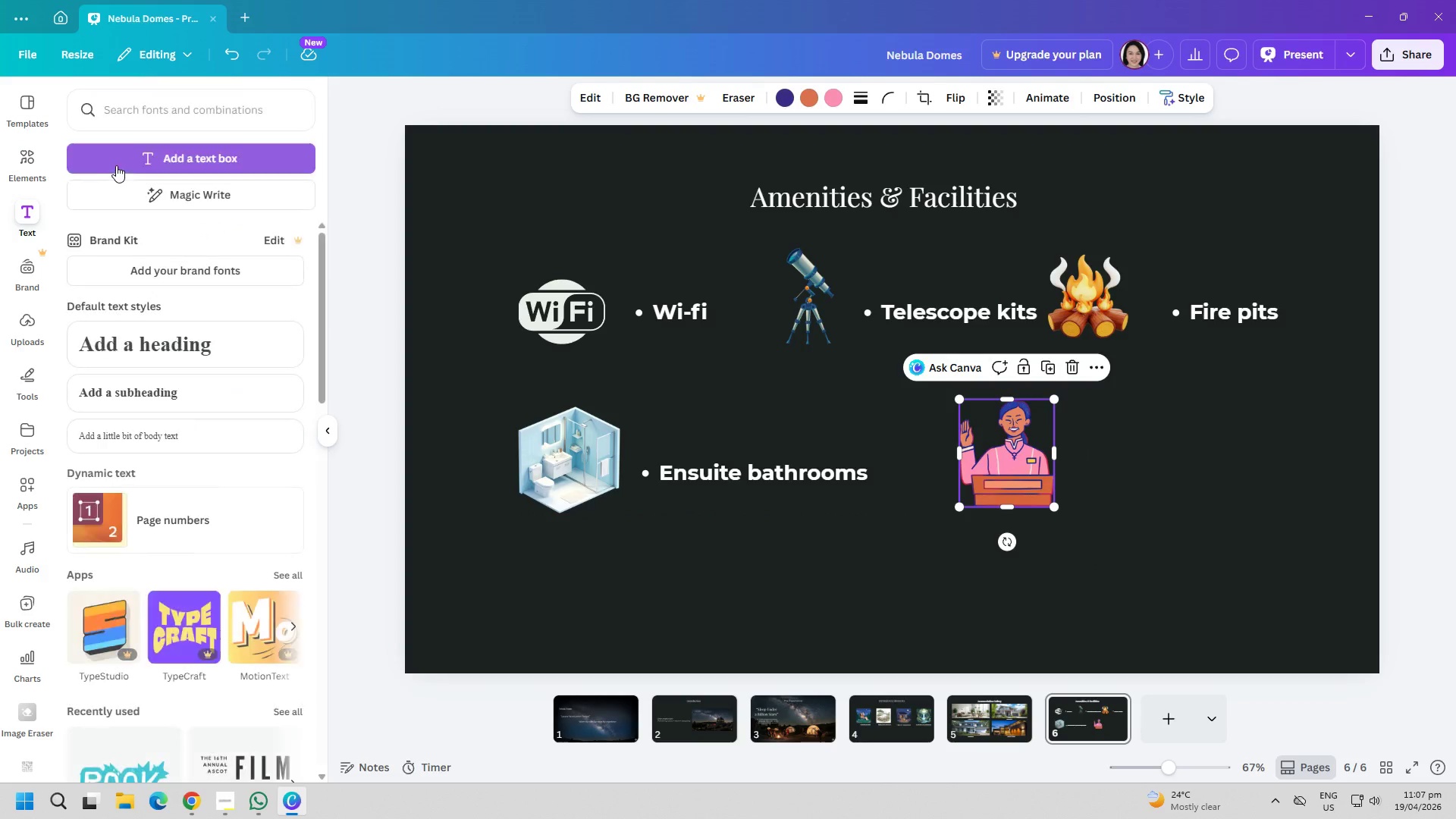 
left_click([123, 161])
 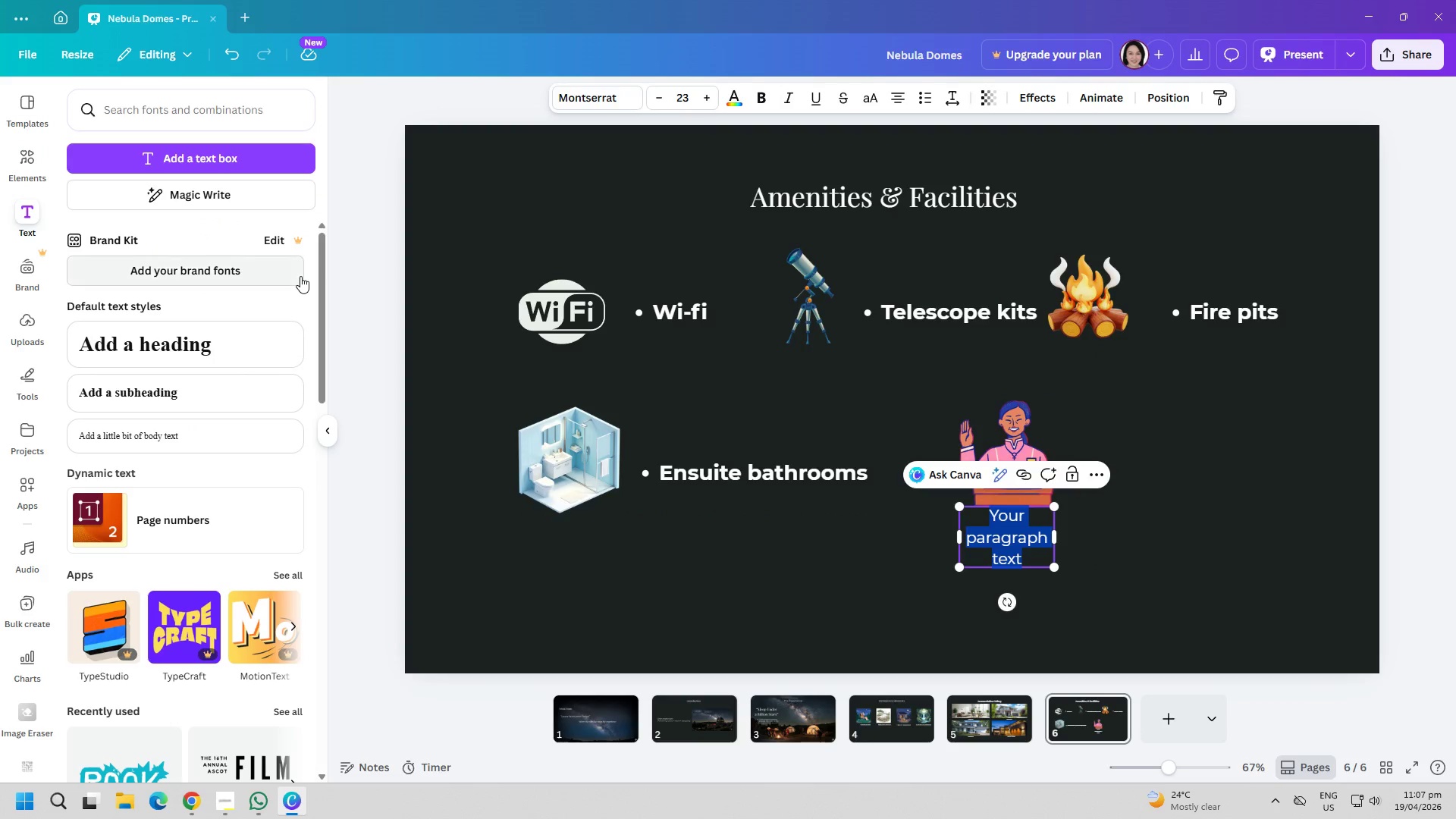 
type(Concierge serbice)
key(Backspace)
key(Backspace)
key(Backspace)
key(Backspace)
key(Backspace)
type(rvice)
 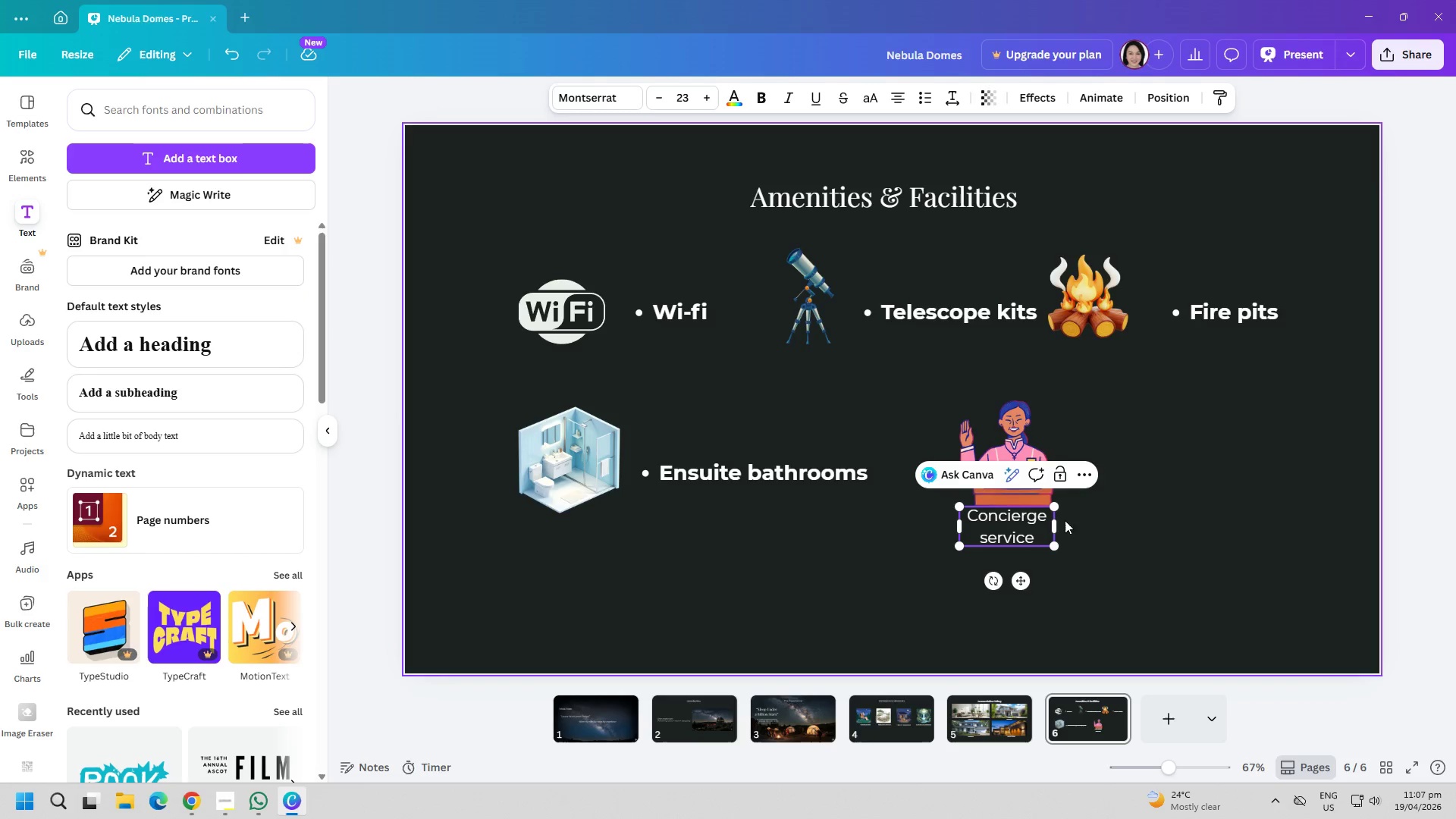 
left_click_drag(start_coordinate=[1058, 522], to_coordinate=[1128, 526])
 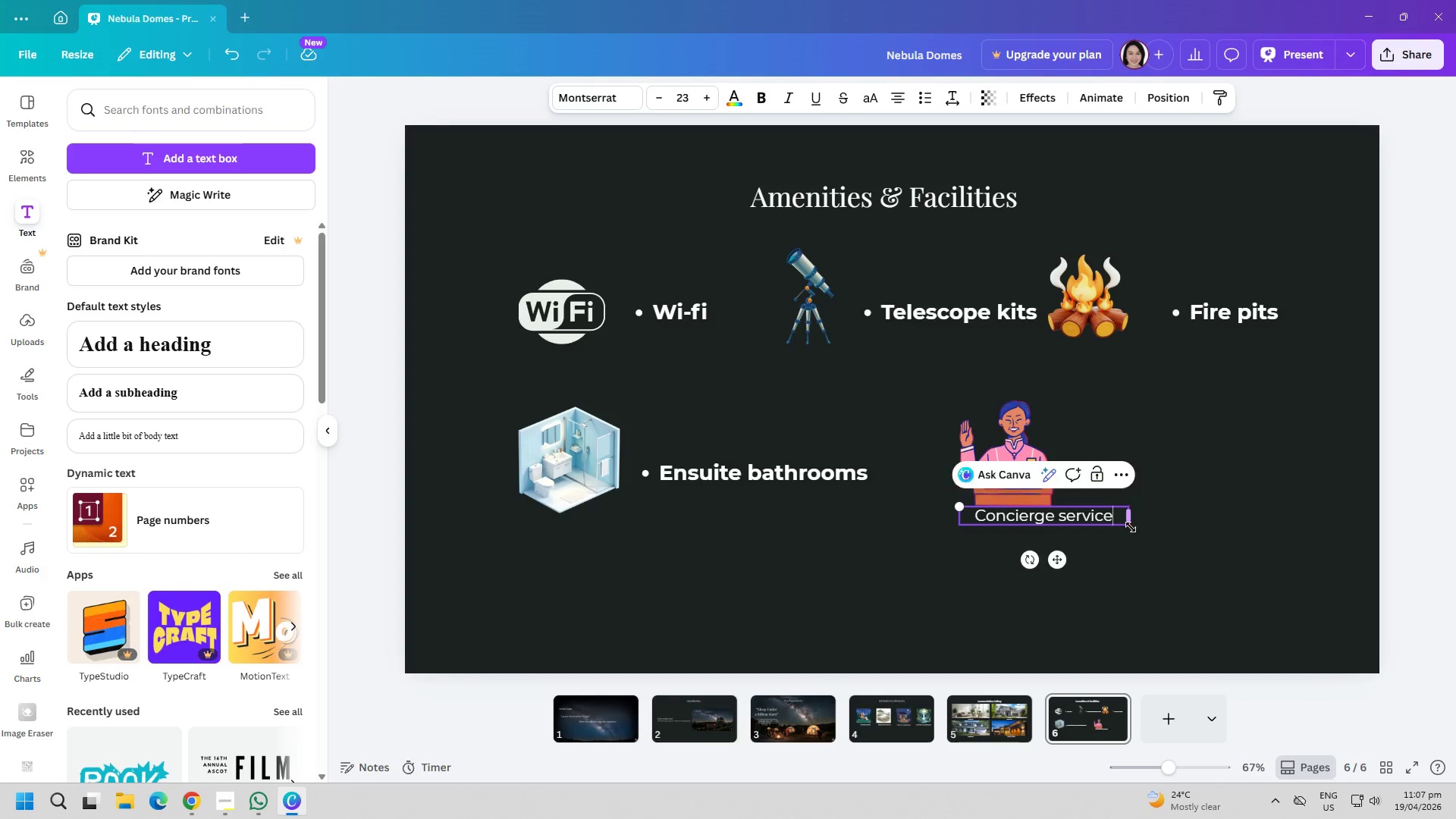 
left_click([1138, 532])
 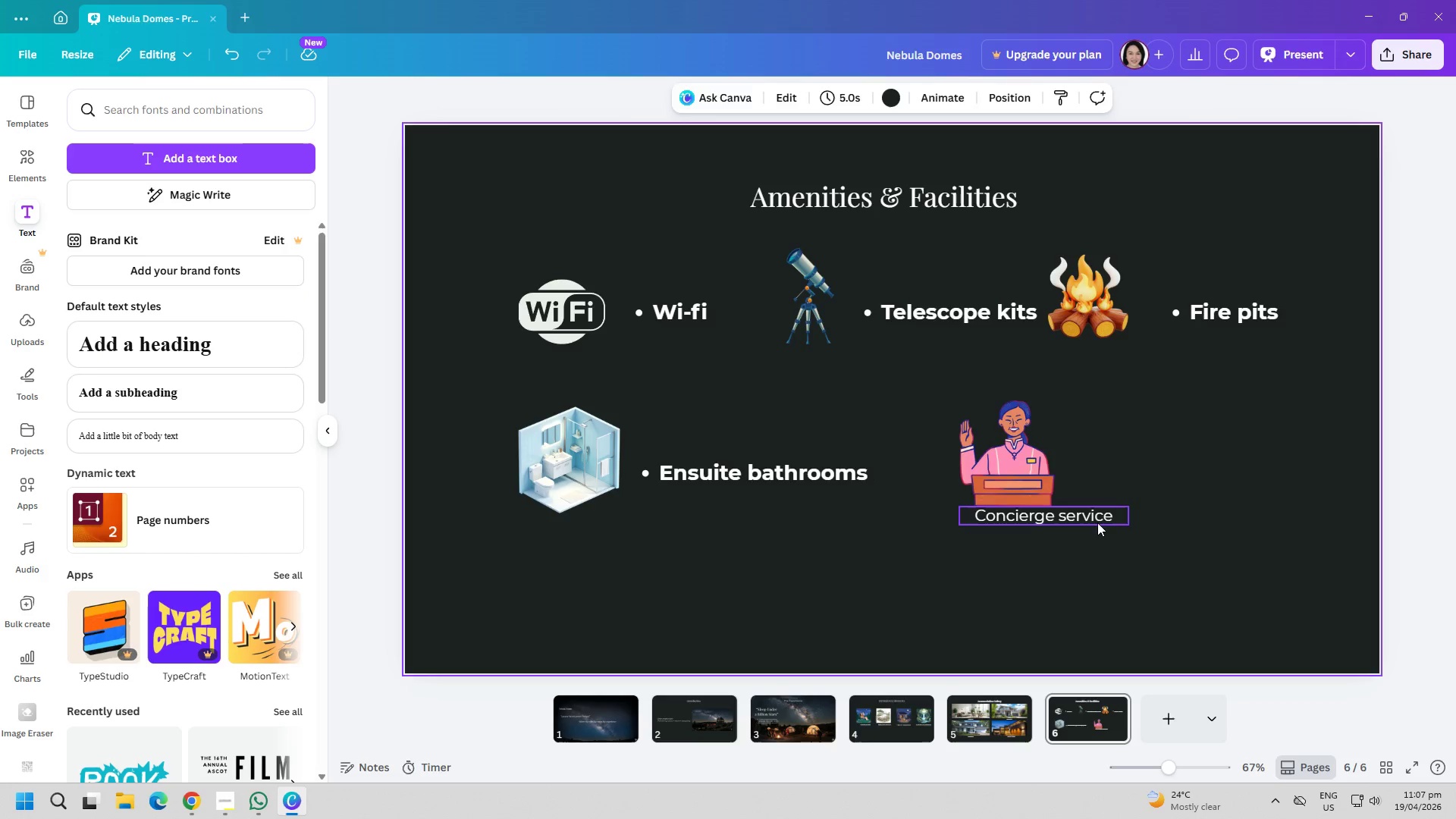 
left_click_drag(start_coordinate=[1092, 516], to_coordinate=[1203, 472])
 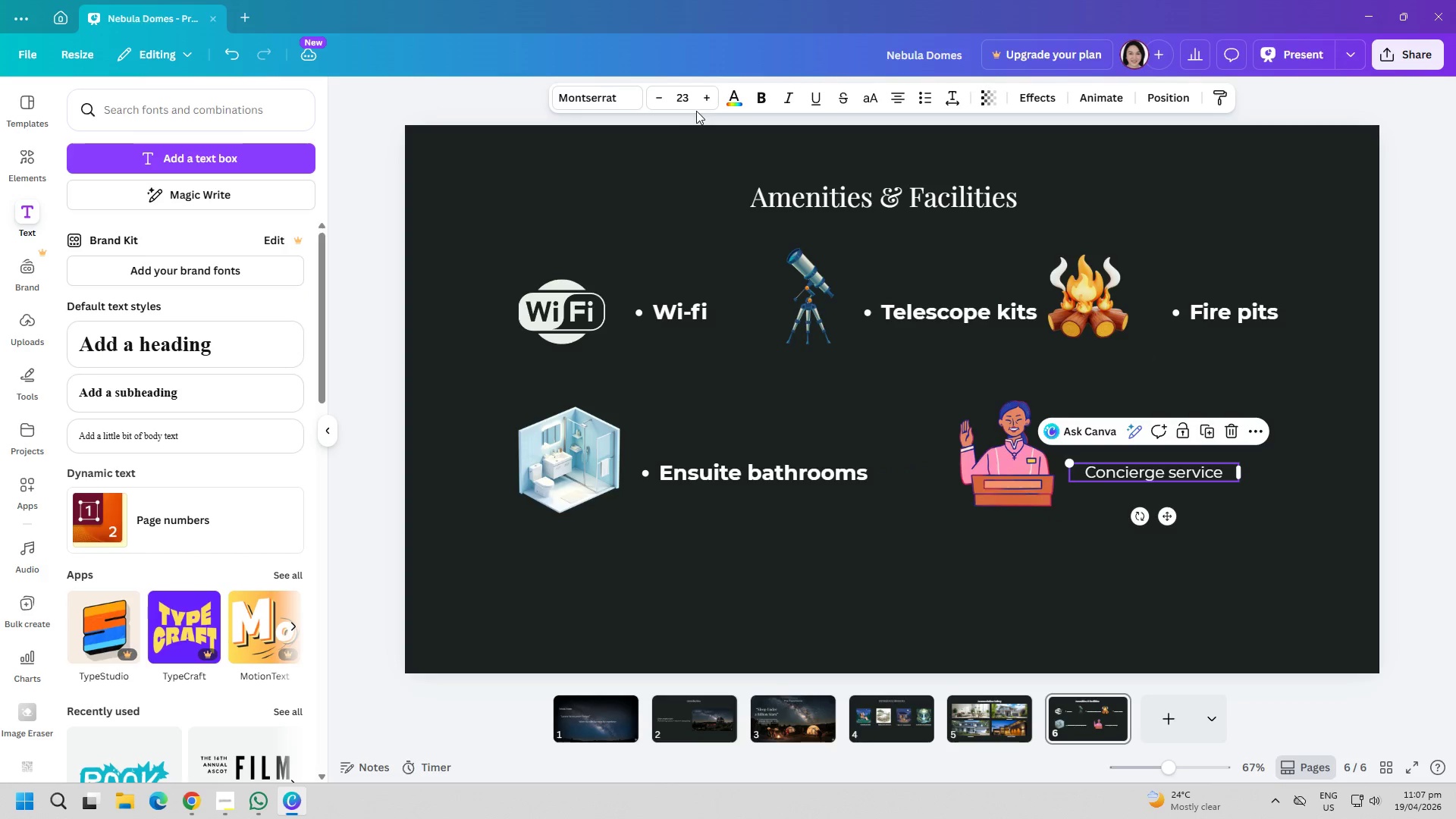 
left_click([692, 101])
 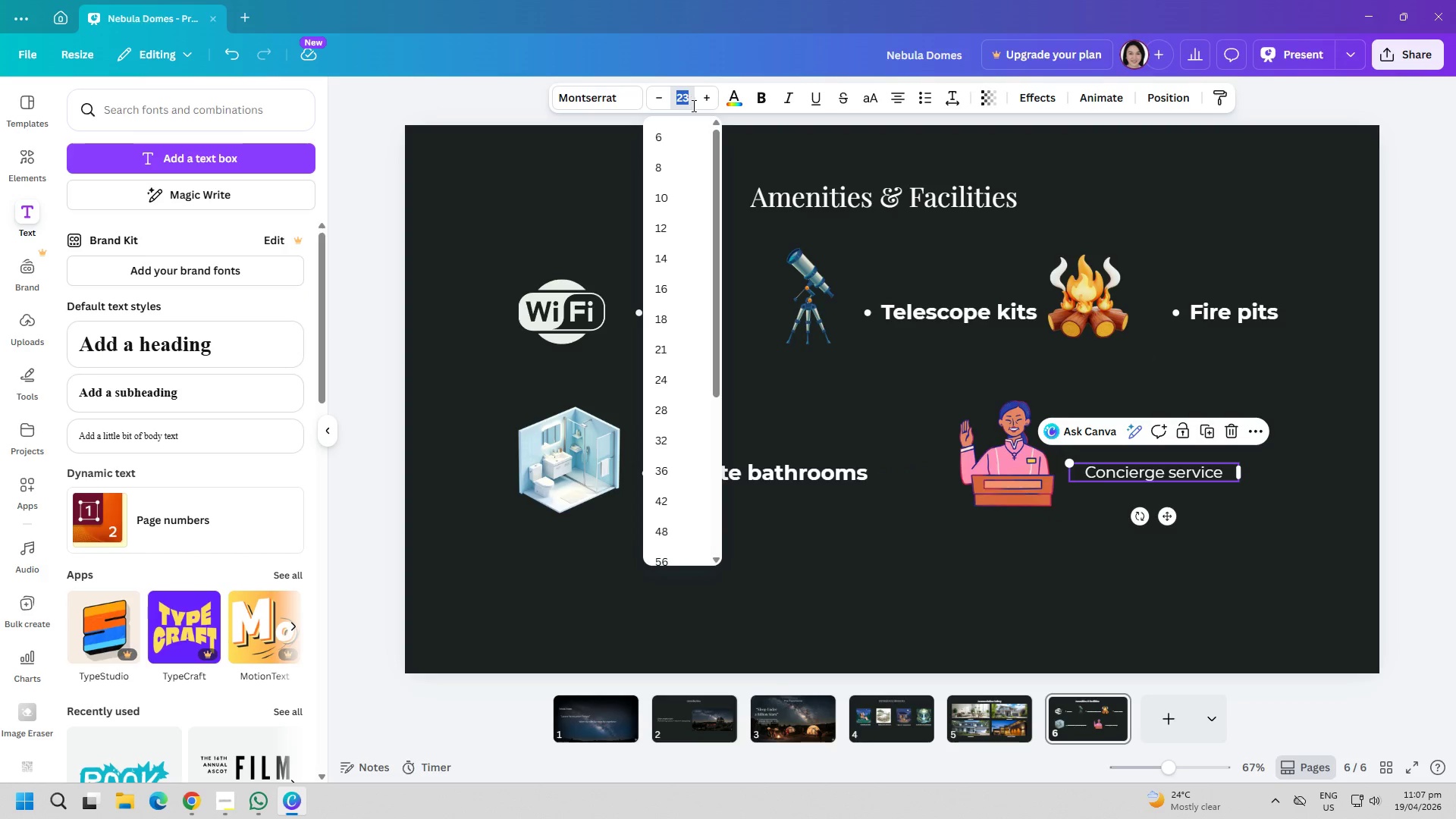 
type(32)
 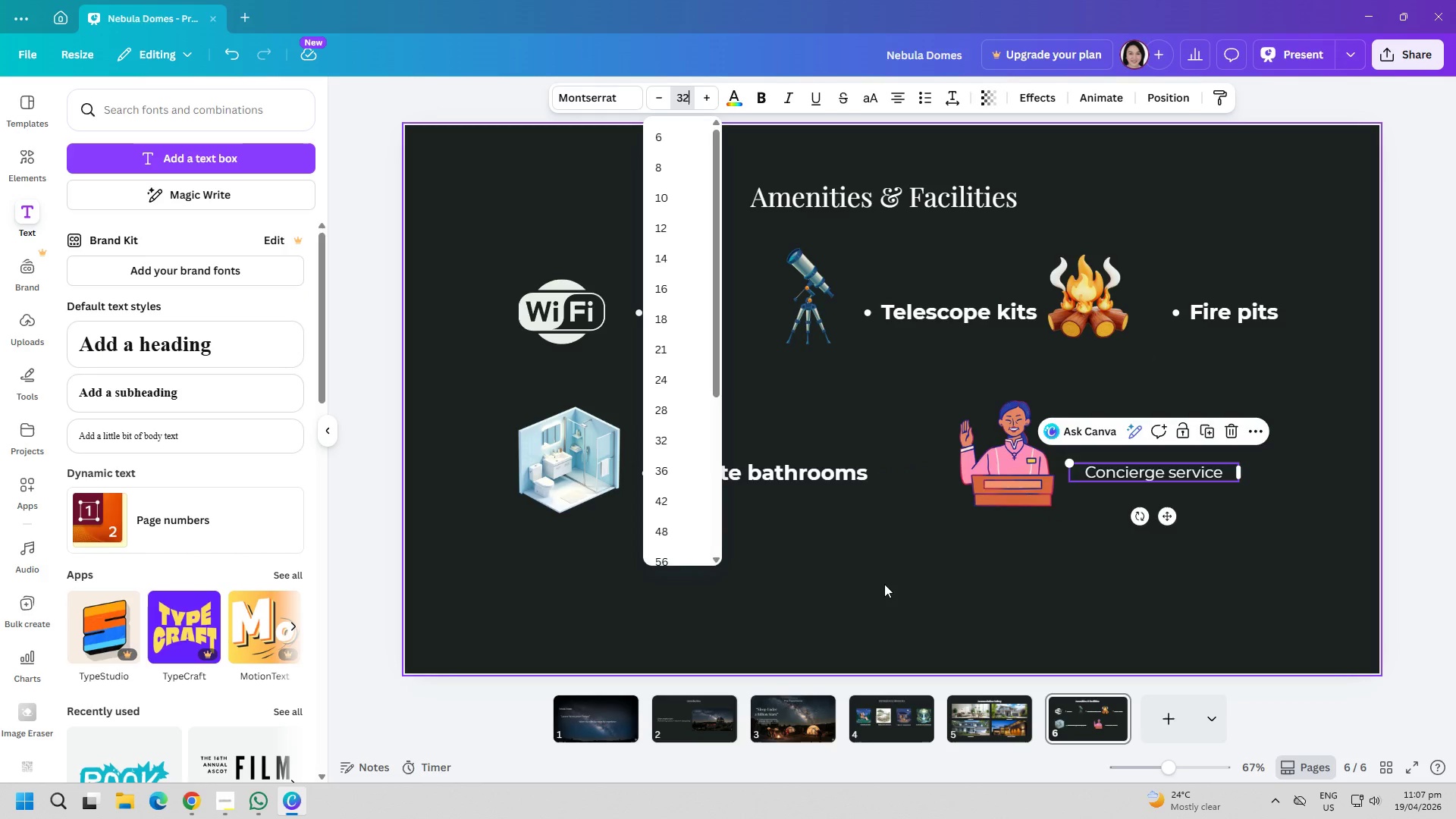 
left_click([862, 572])
 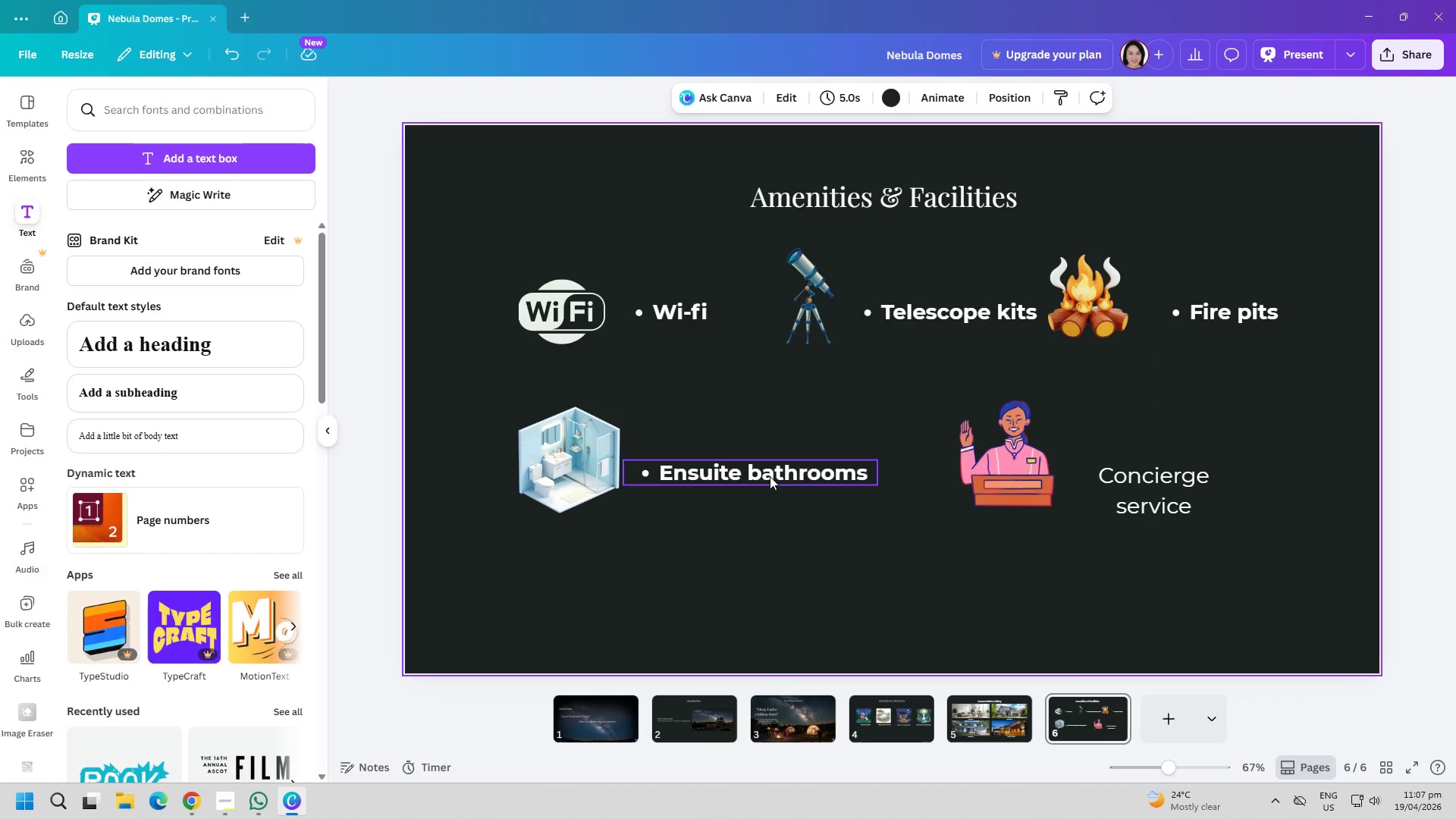 
left_click([768, 471])
 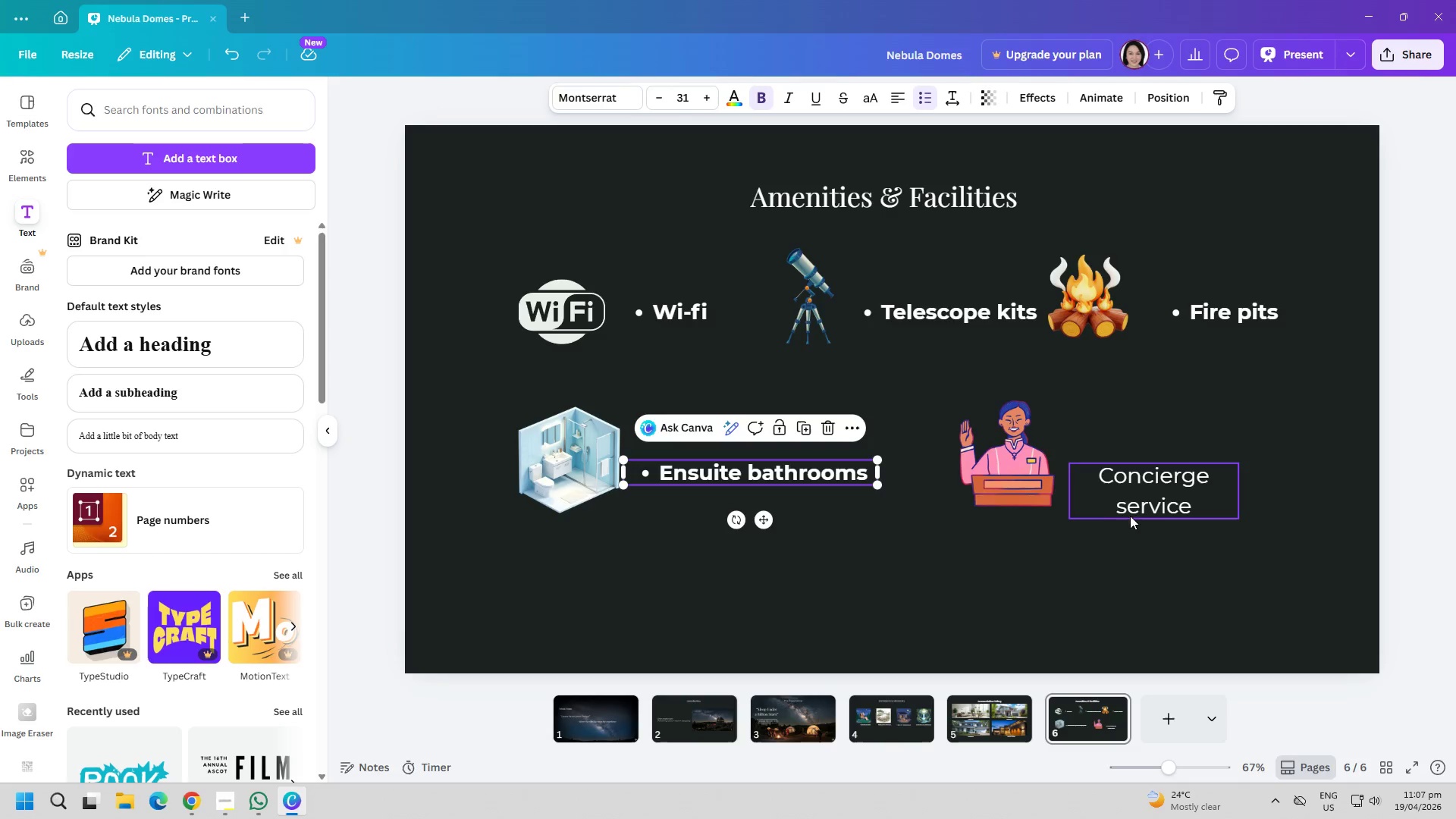 
left_click([1124, 505])
 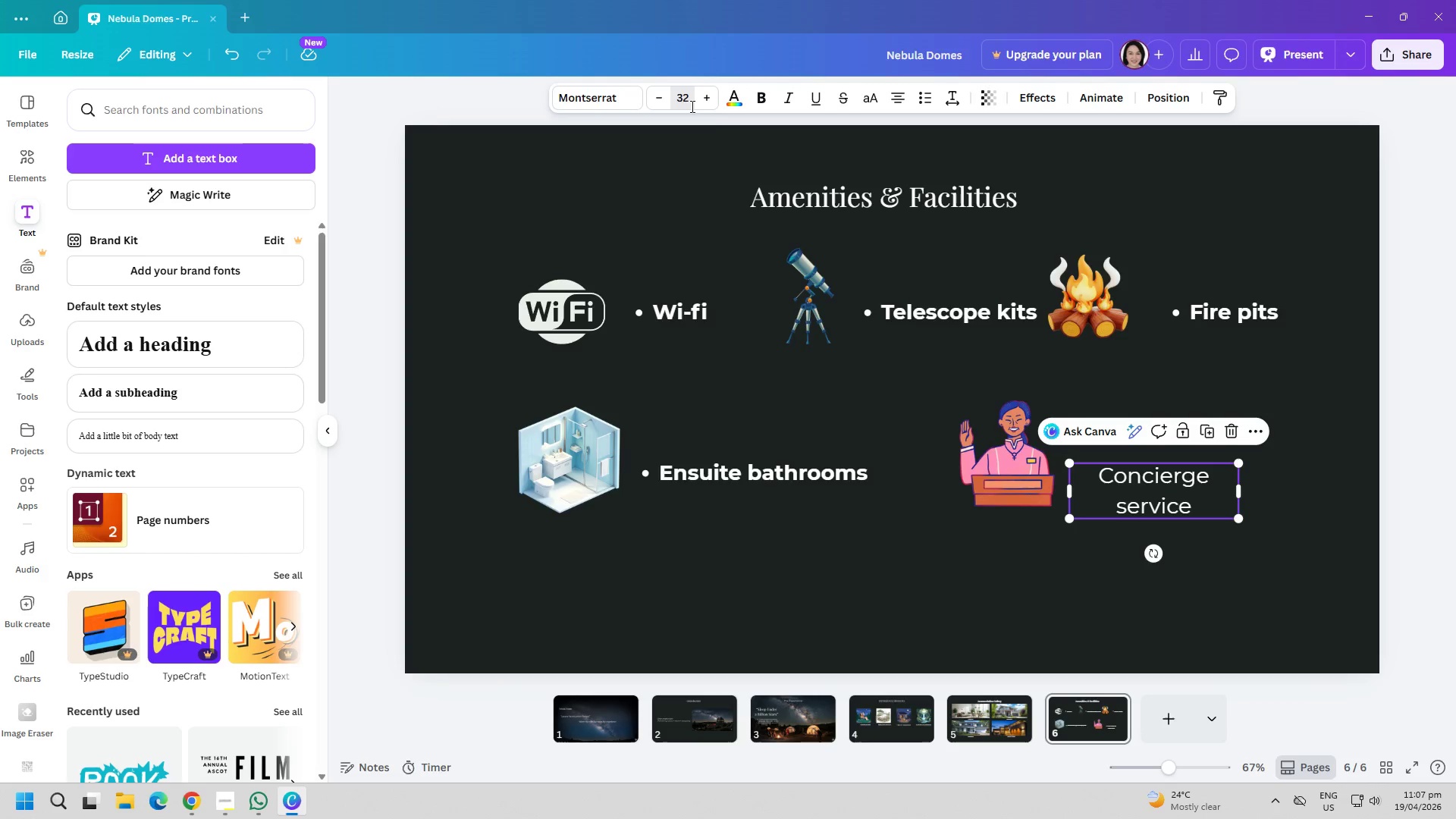 
type(21)
key(Backspace)
key(Backspace)
type(31)
 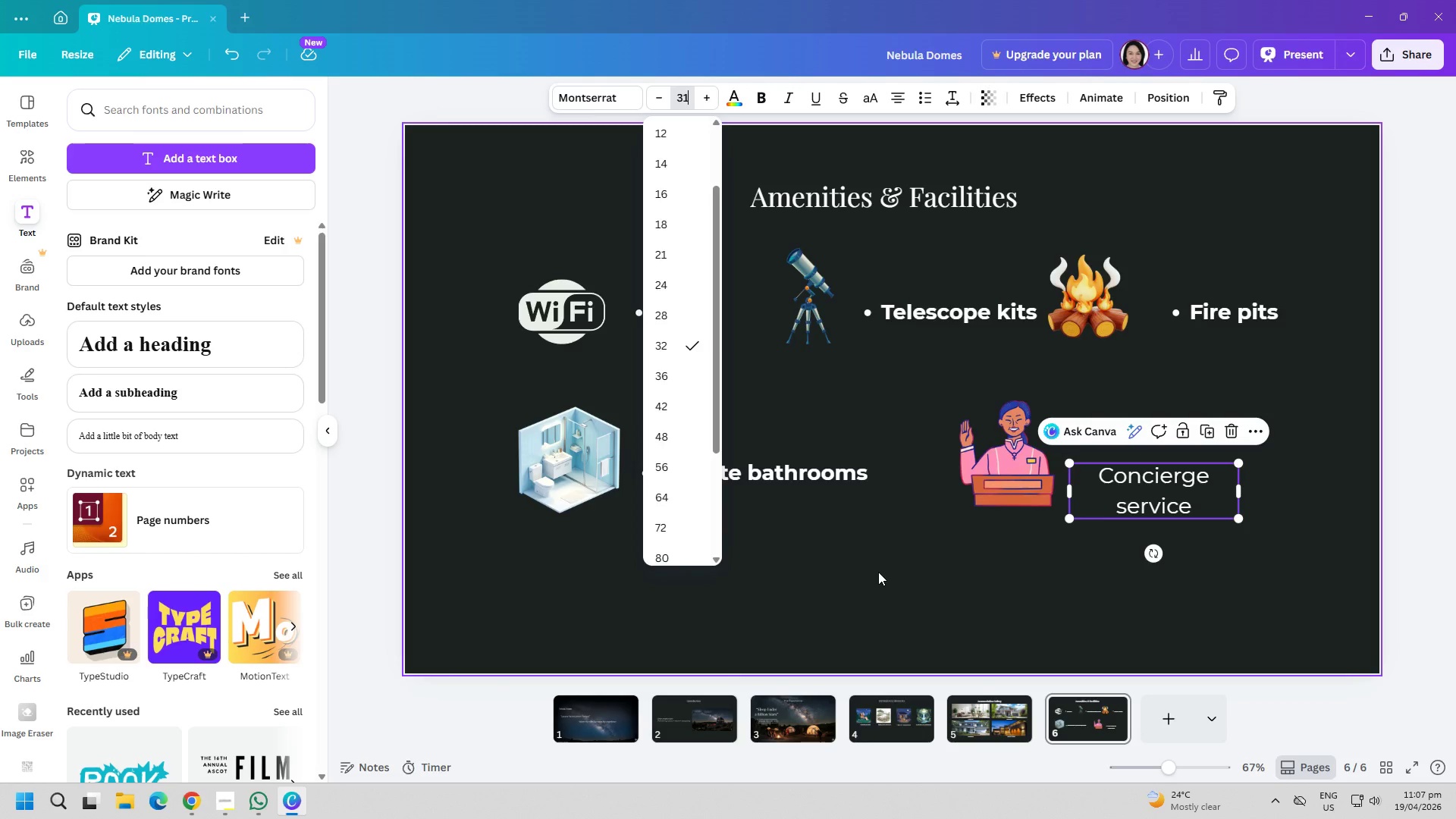 
left_click([878, 572])
 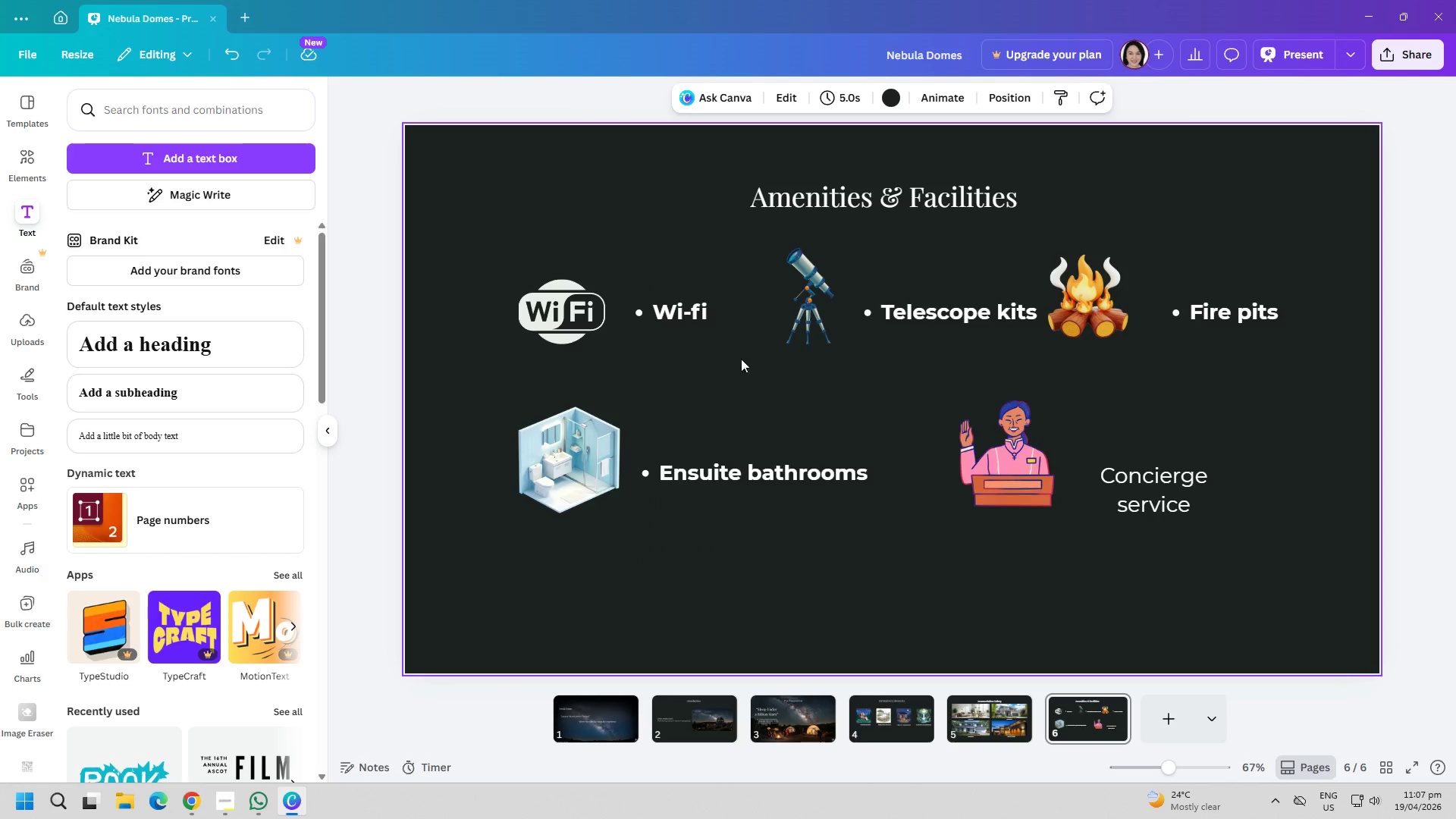 
left_click([698, 312])
 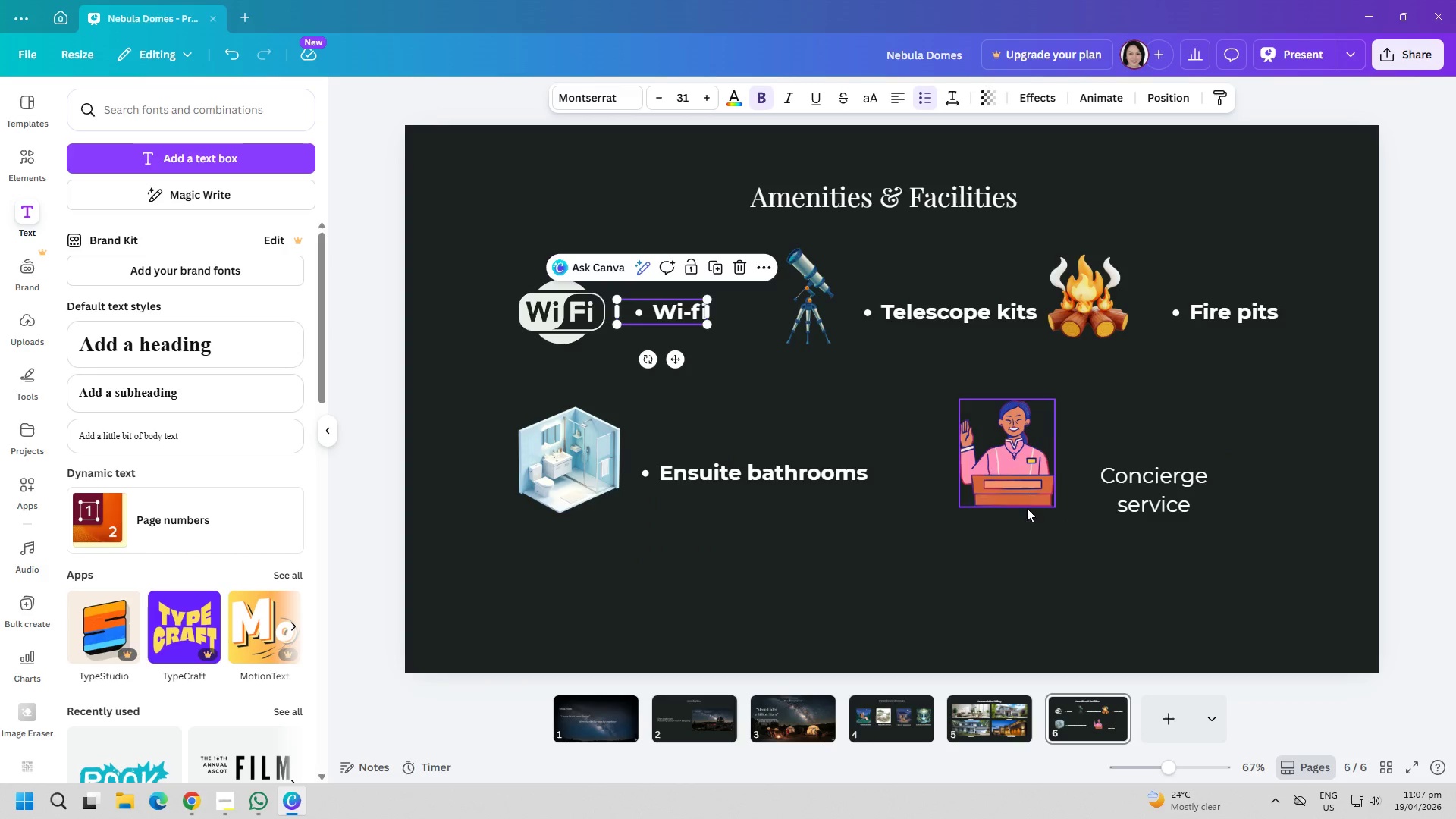 
left_click([1100, 495])
 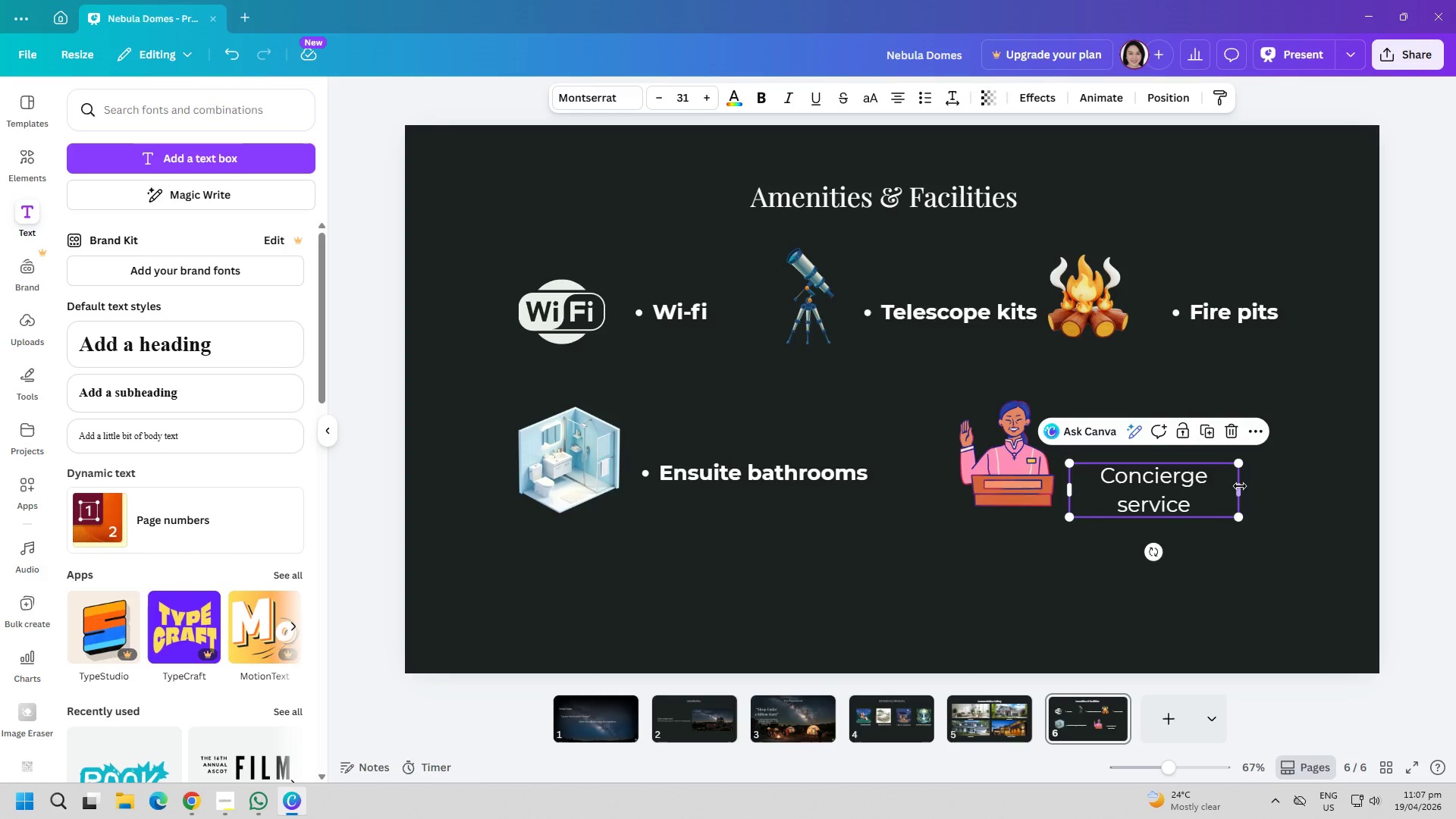 
left_click_drag(start_coordinate=[1240, 486], to_coordinate=[1276, 491])
 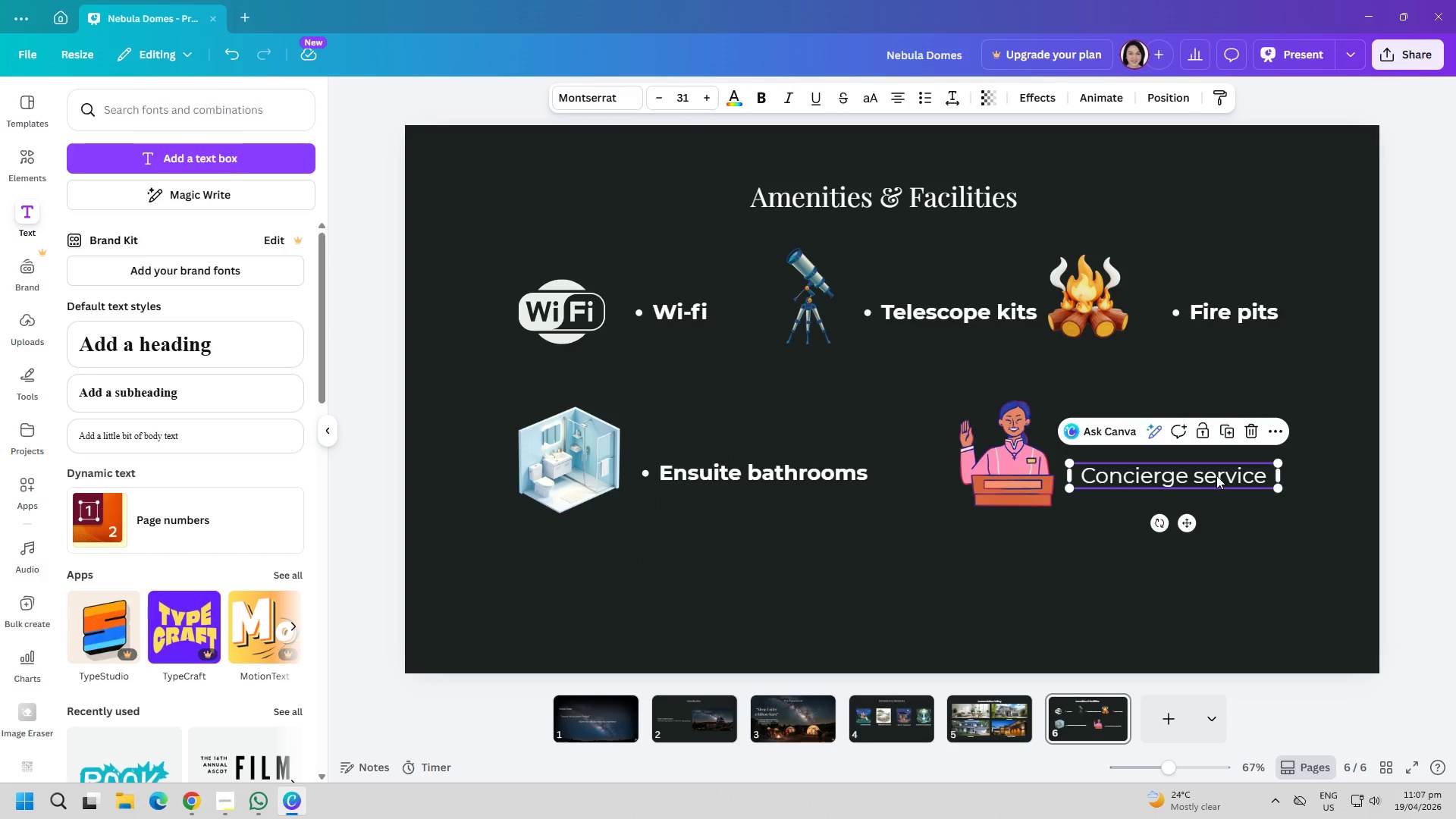 
double_click([1216, 477])
 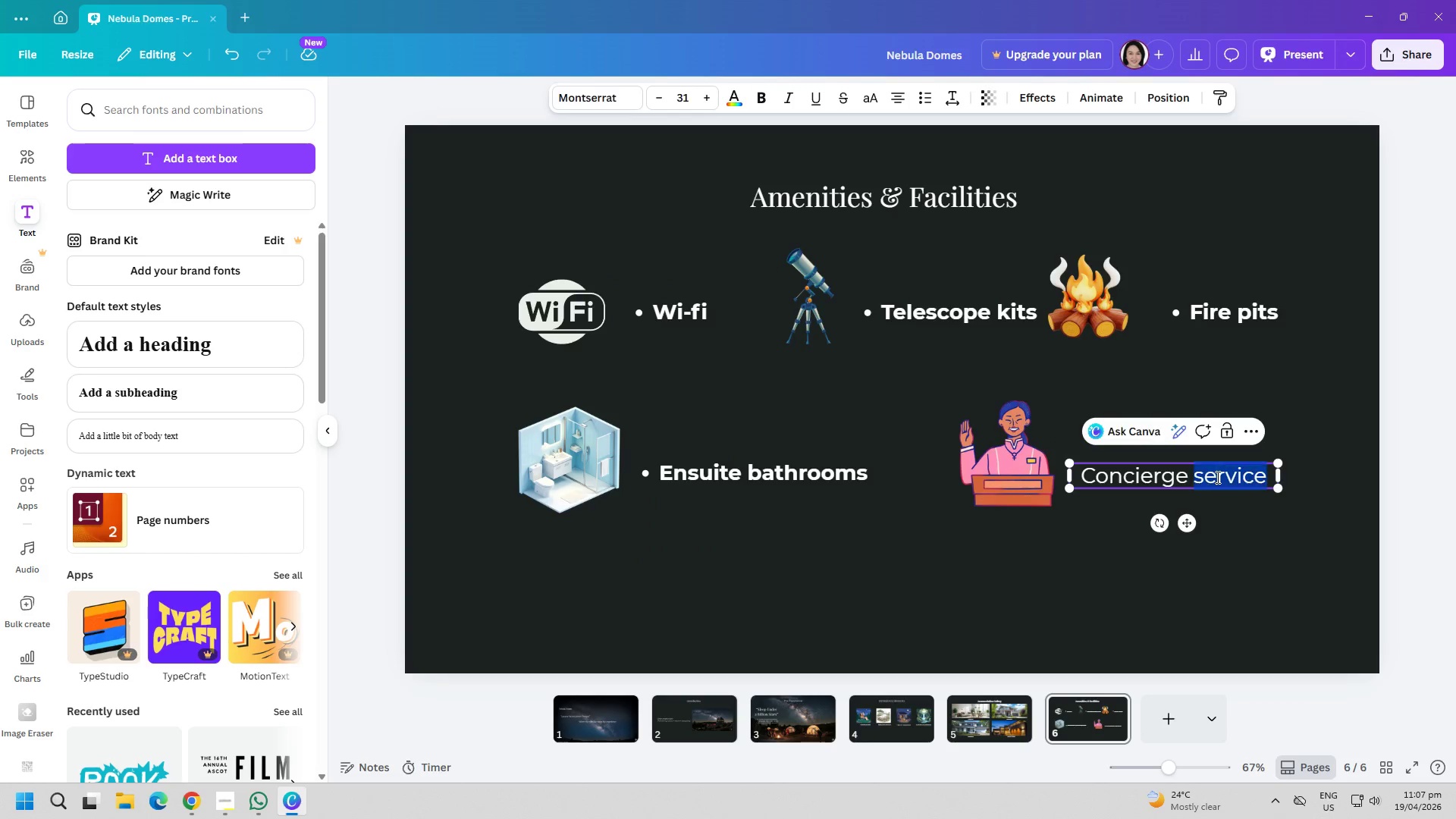 
key(Control+ControlLeft)
 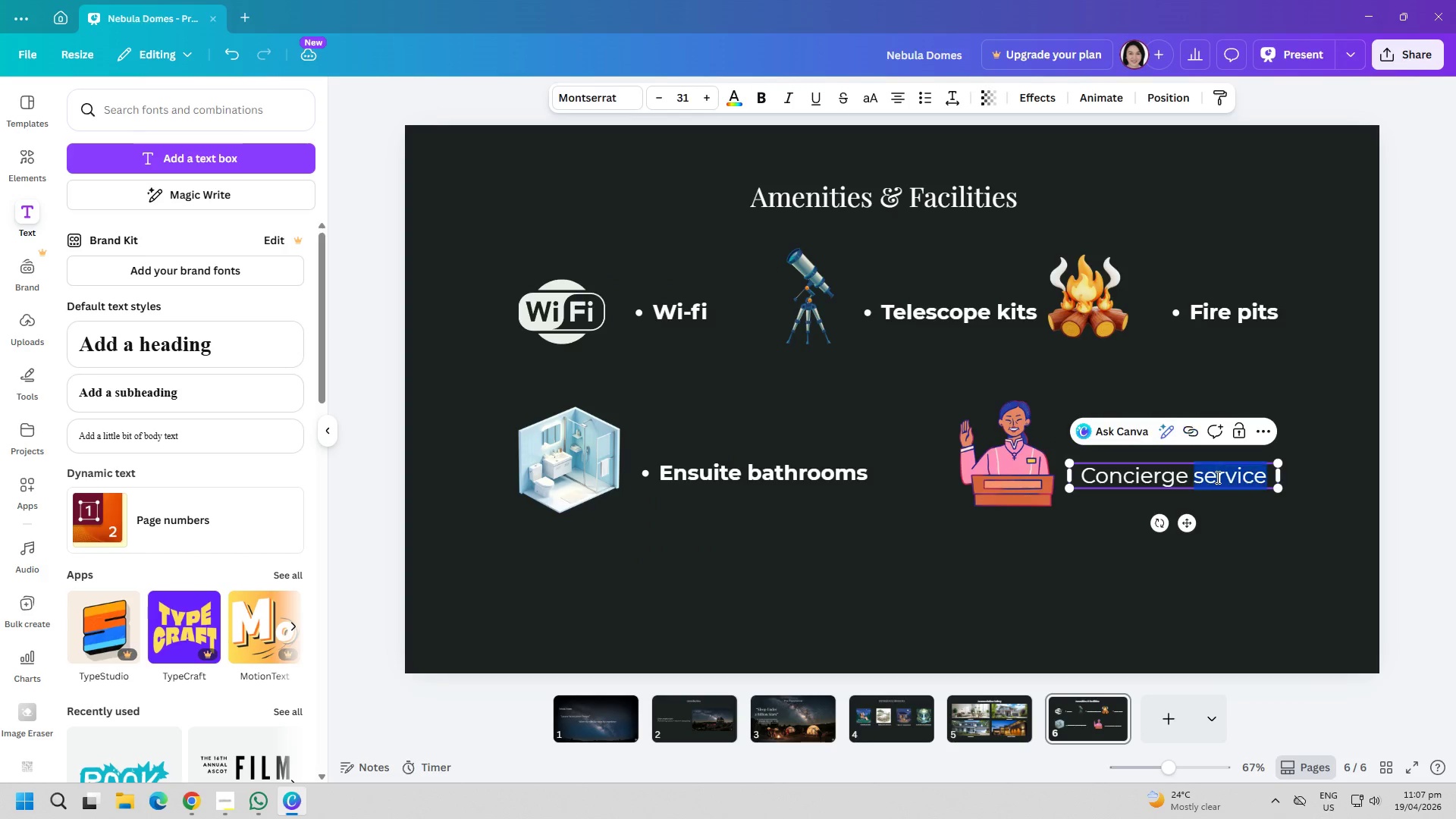 
key(Control+A)
 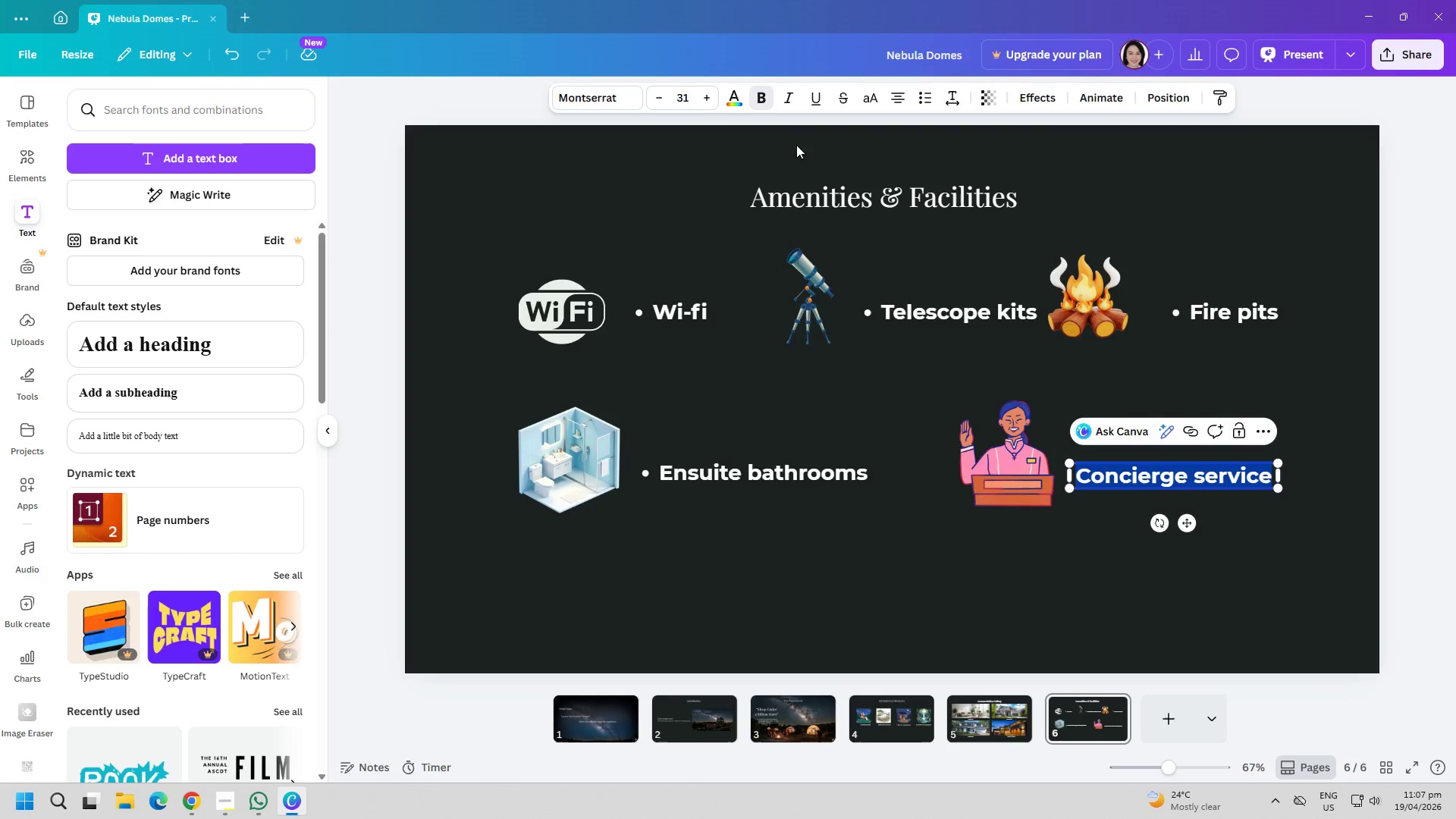 
double_click([1163, 542])
 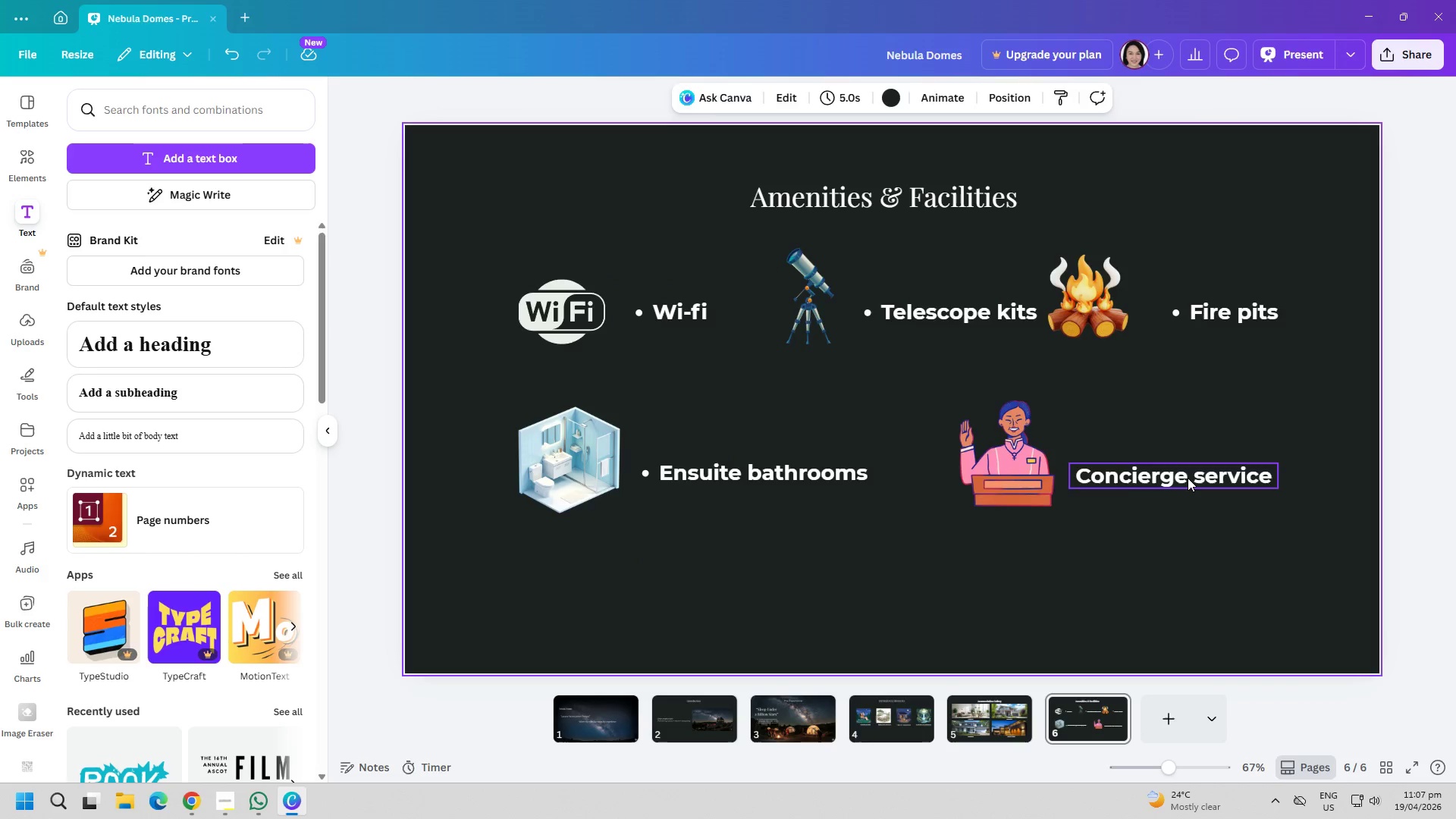 
left_click_drag(start_coordinate=[1188, 478], to_coordinate=[1184, 477])
 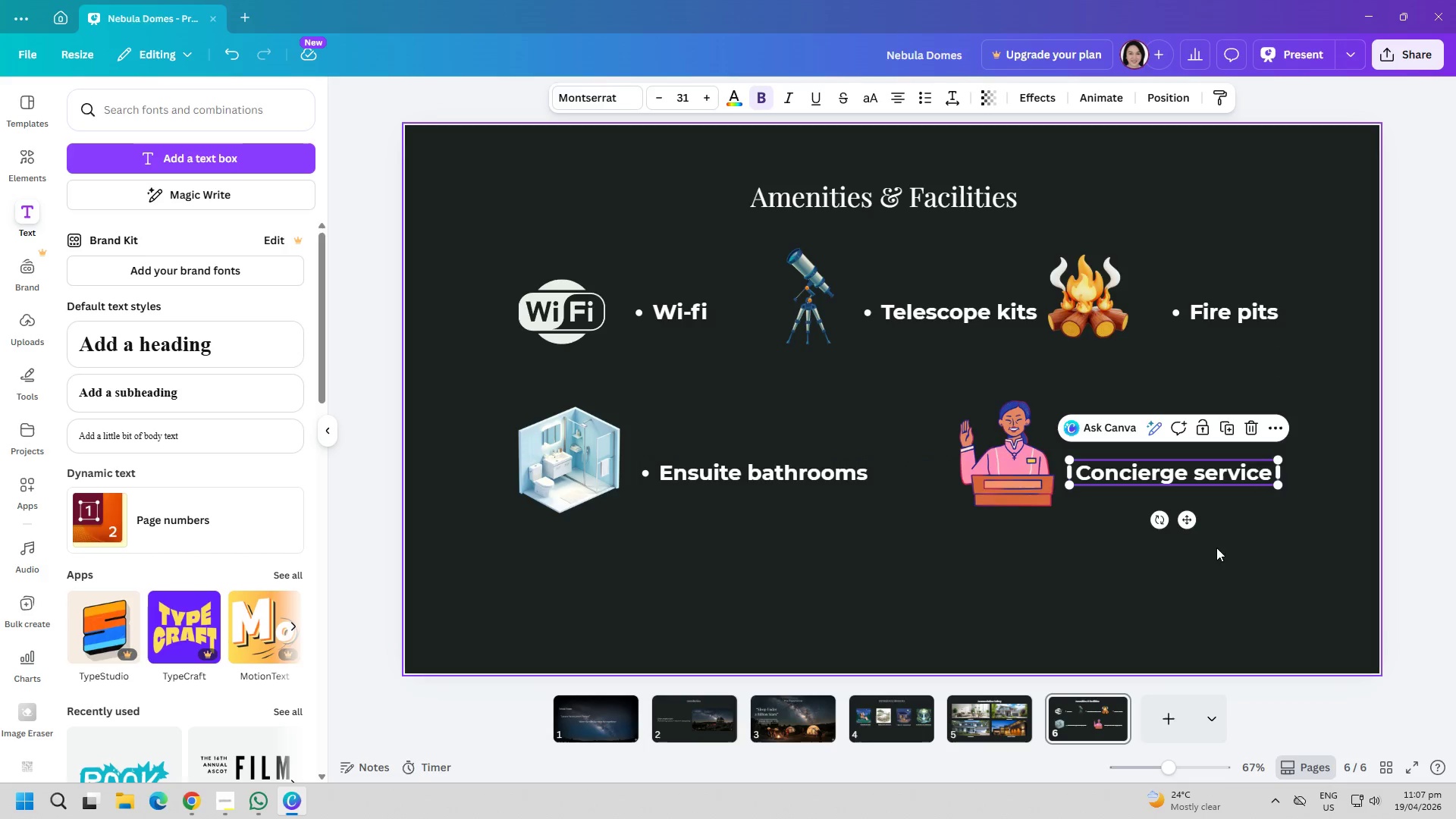 
left_click([1223, 551])
 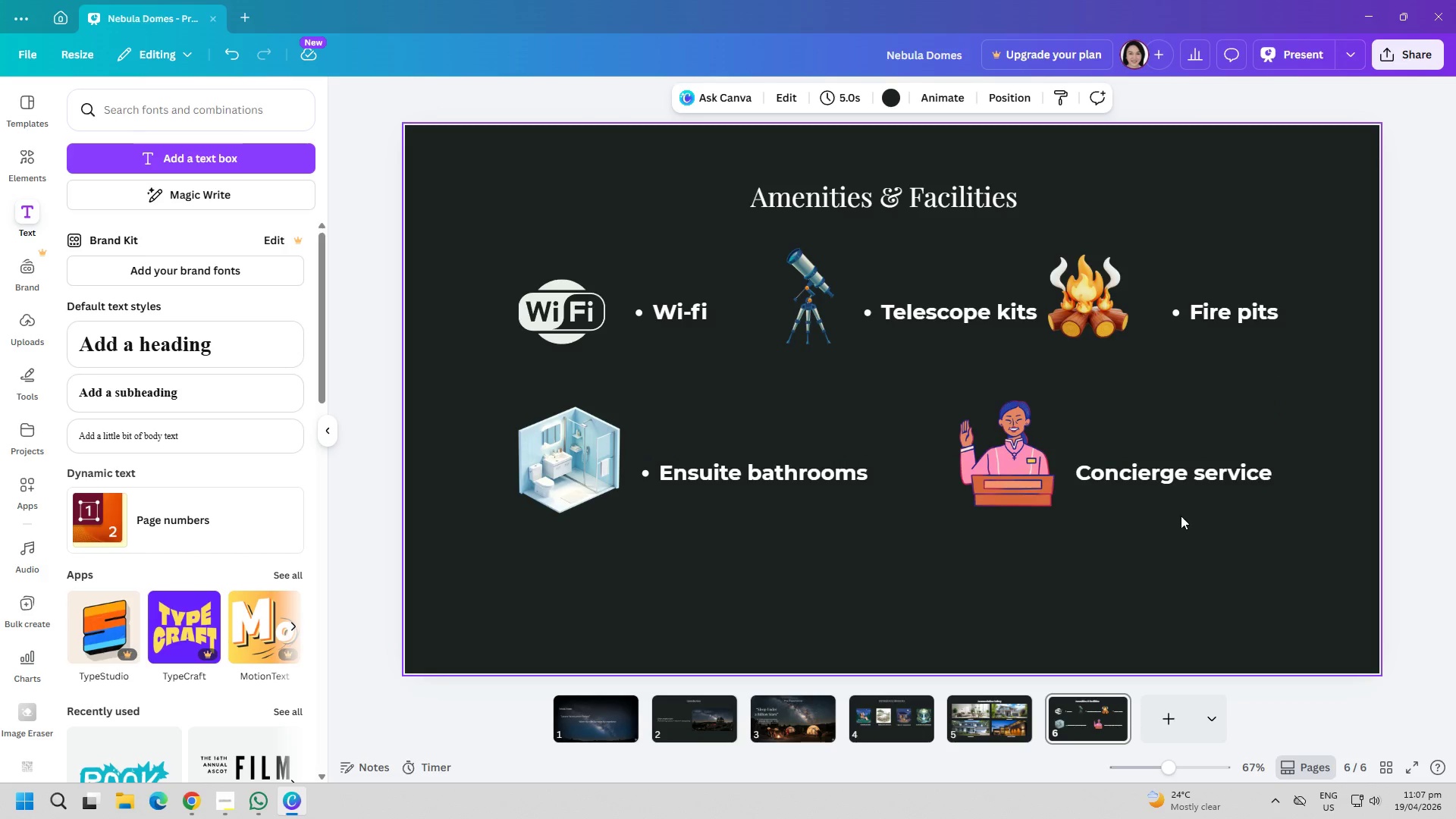 
left_click_drag(start_coordinate=[1159, 475], to_coordinate=[1193, 475])
 